 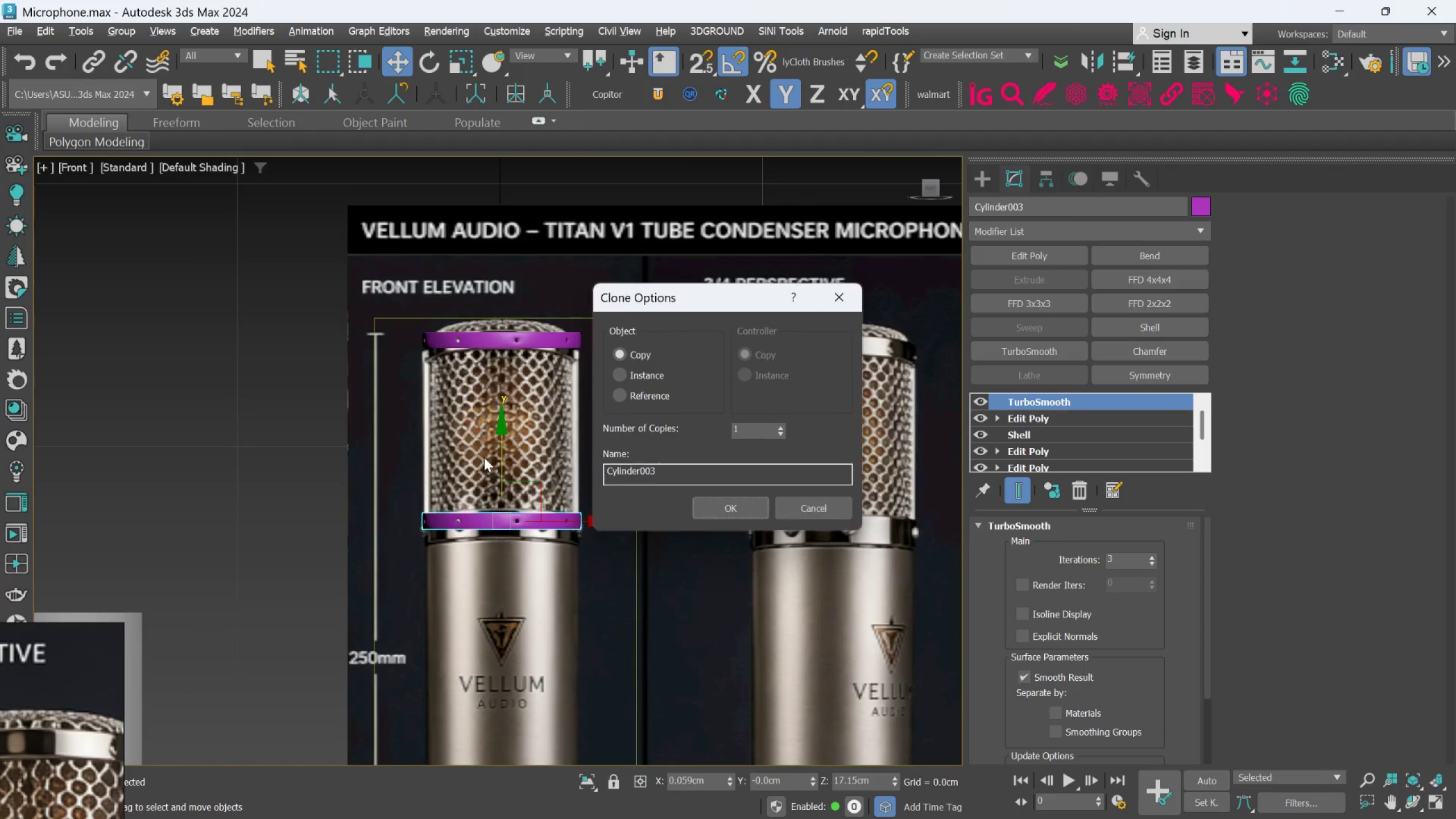 
left_click([619, 377])
 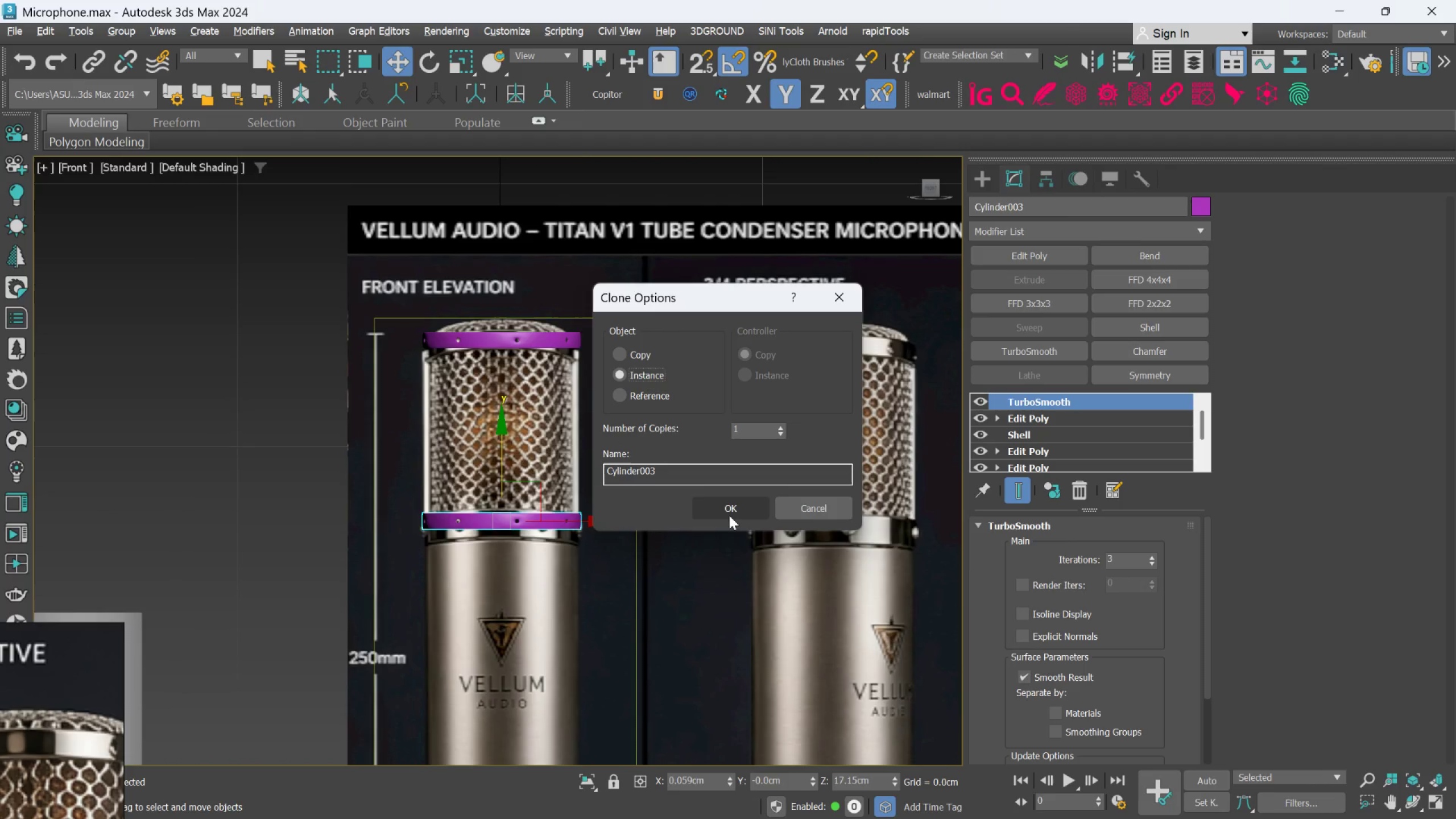 
left_click([729, 515])
 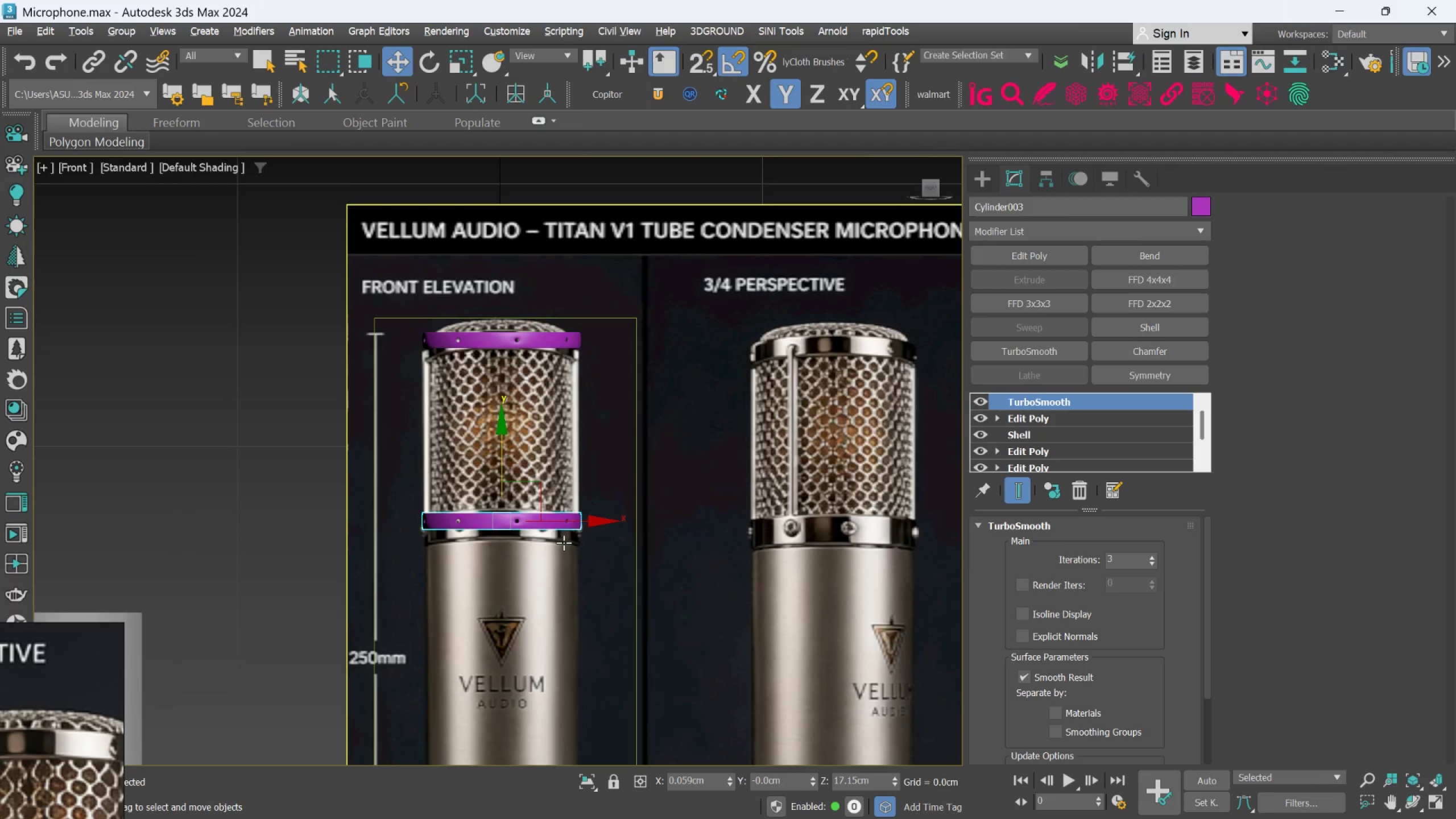 
key(F3)
 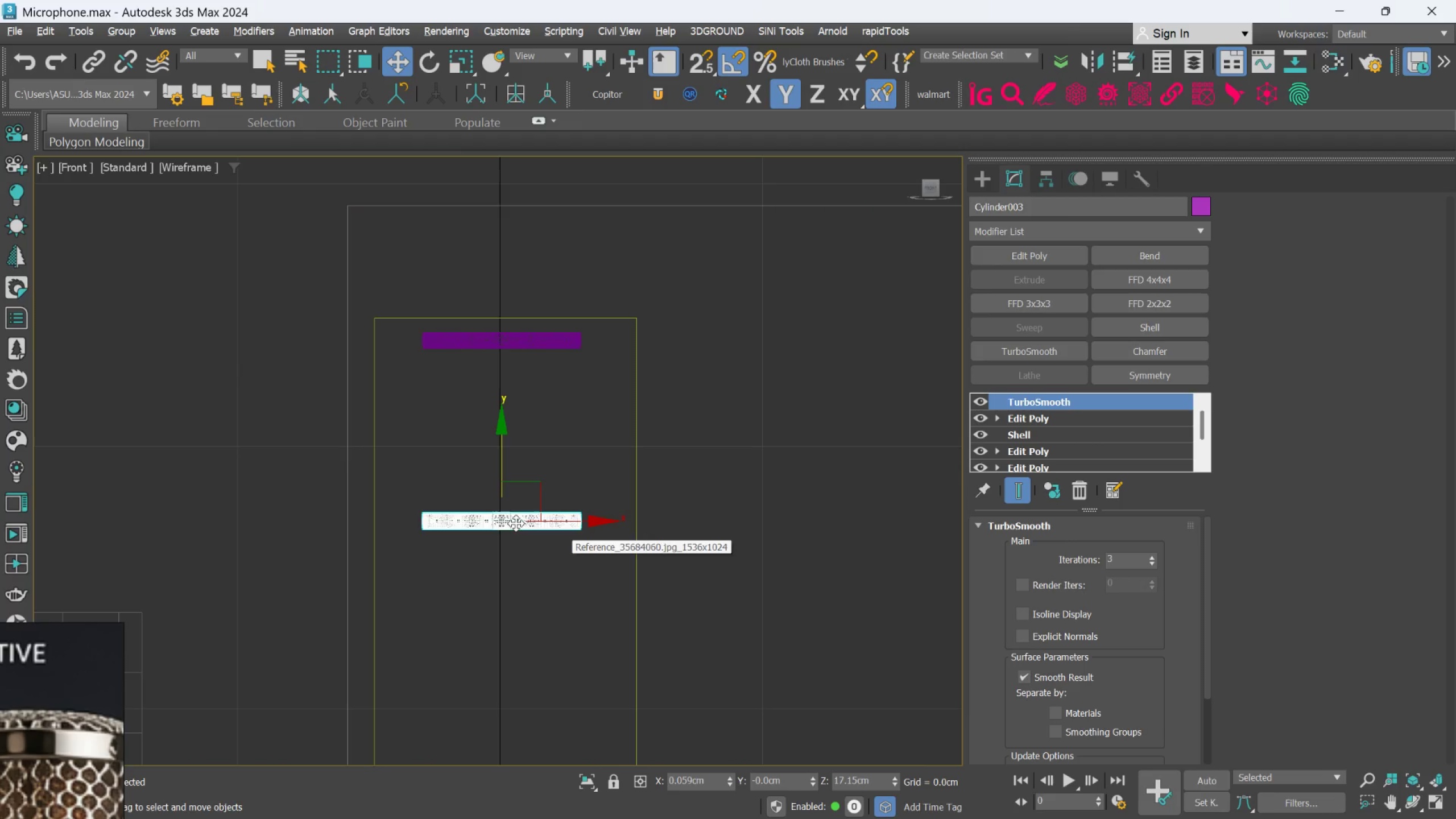 
key(F3)
 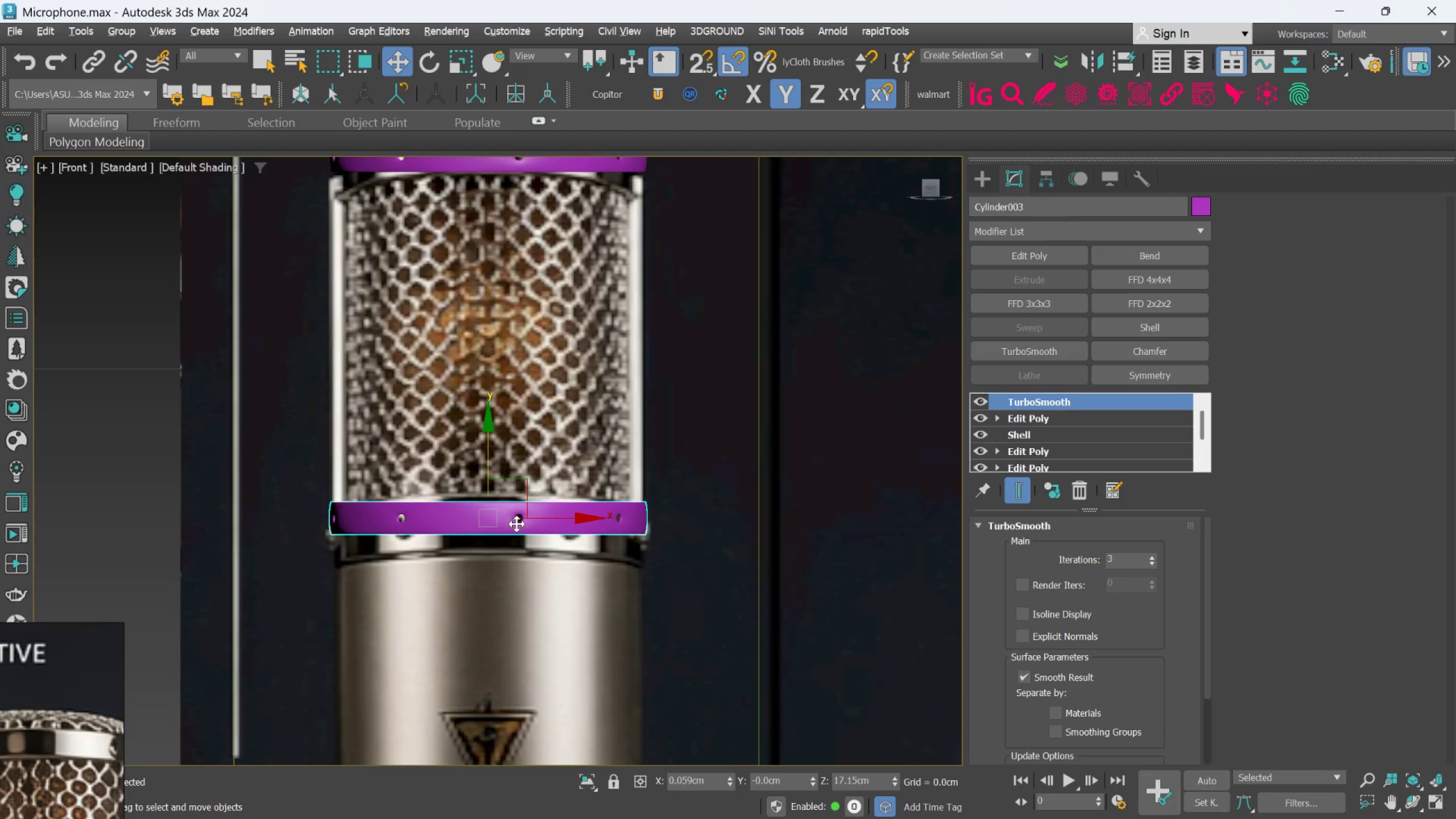 
scroll: coordinate [515, 524], scroll_direction: up, amount: 2.0
 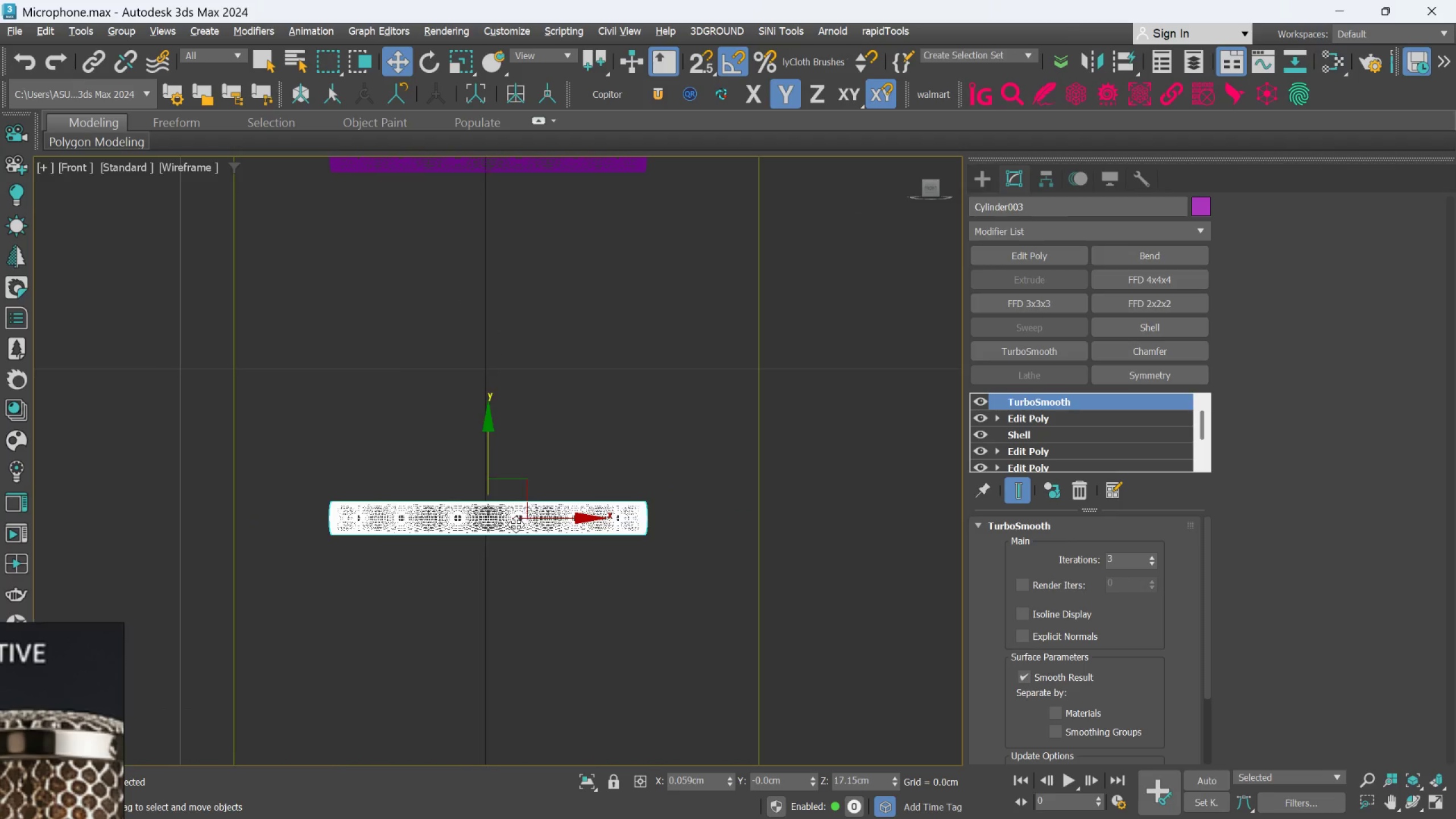 
key(F4)
 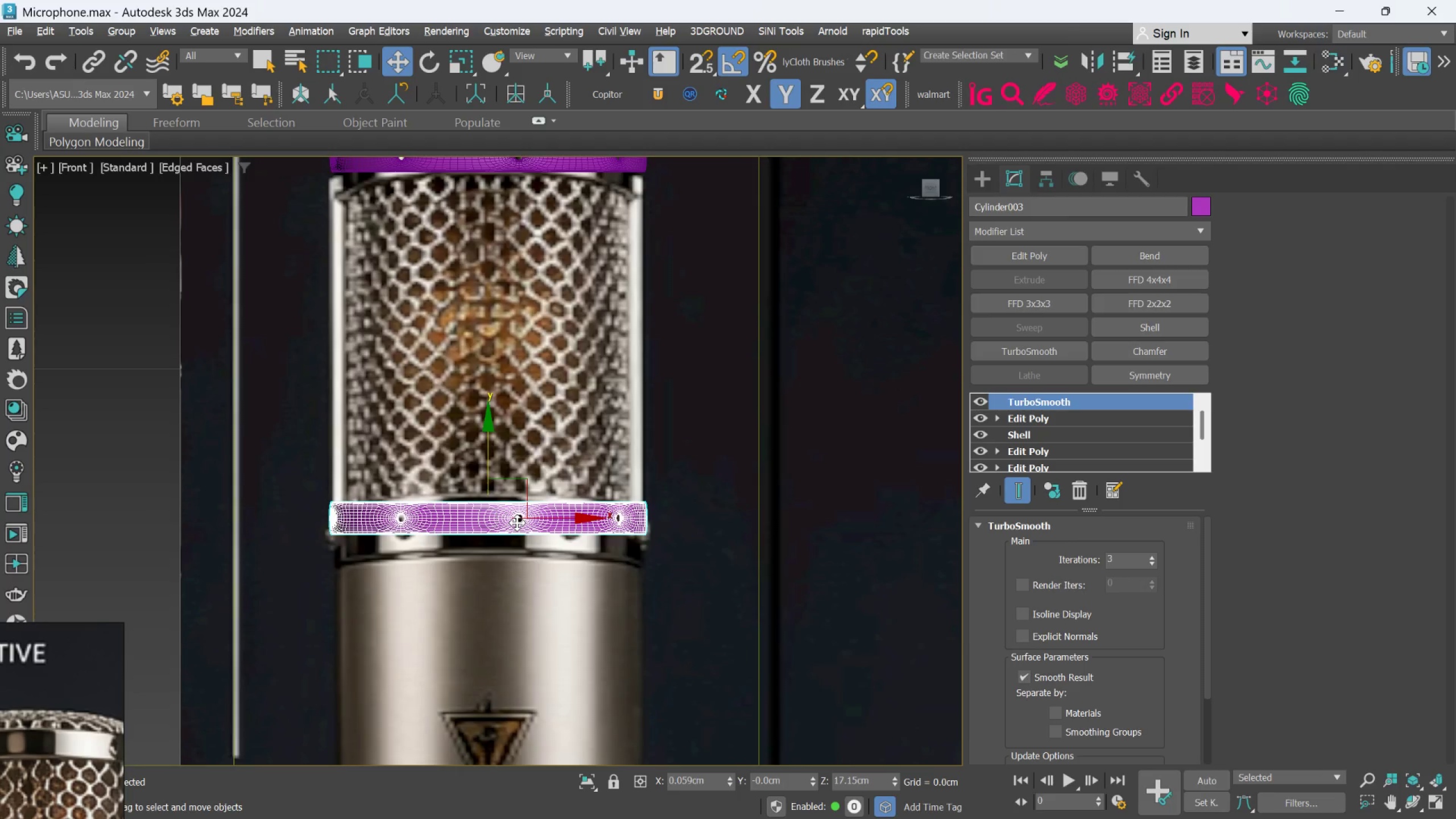 
scroll: coordinate [517, 523], scroll_direction: up, amount: 1.0
 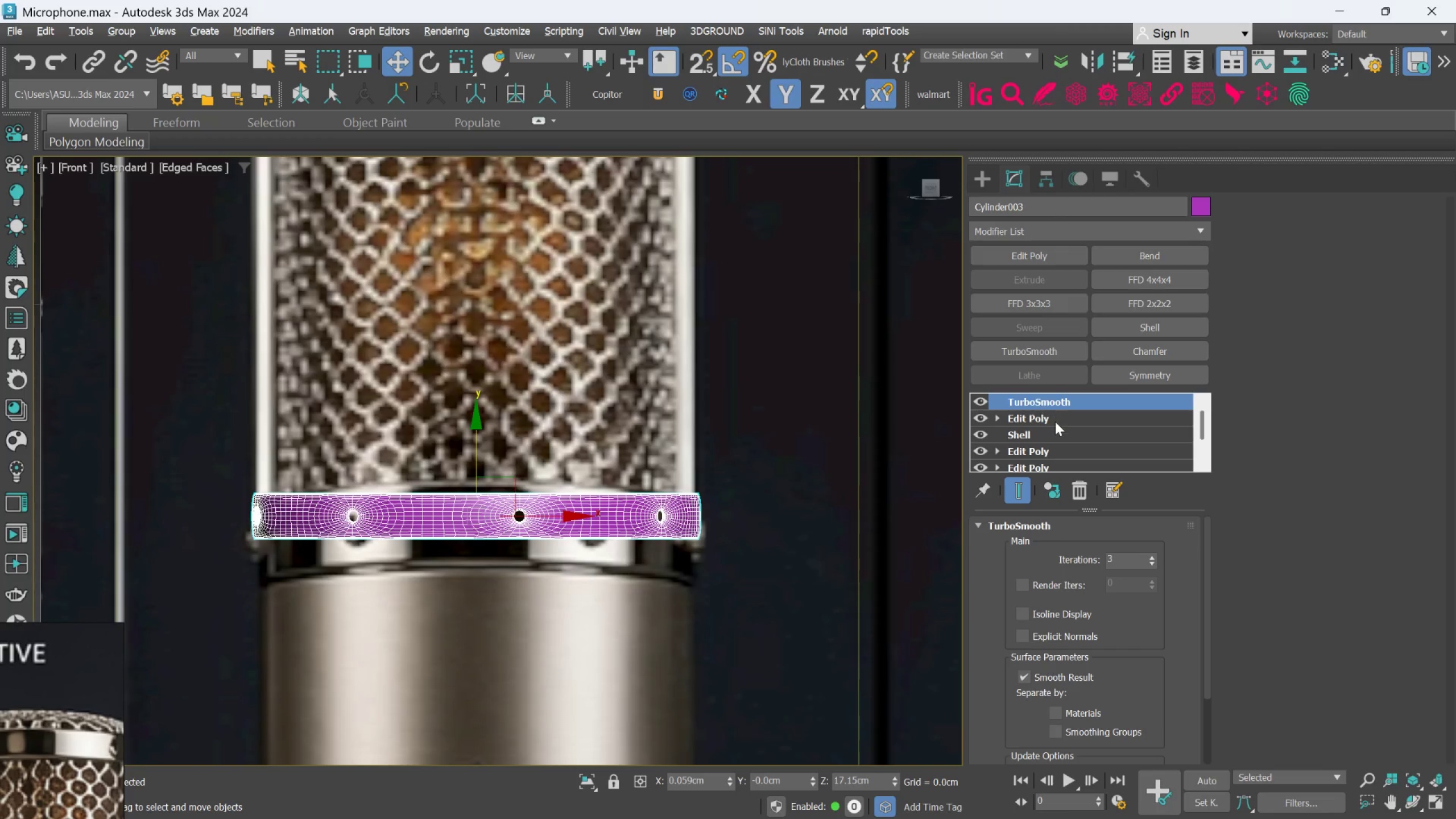 
left_click([1055, 425])
 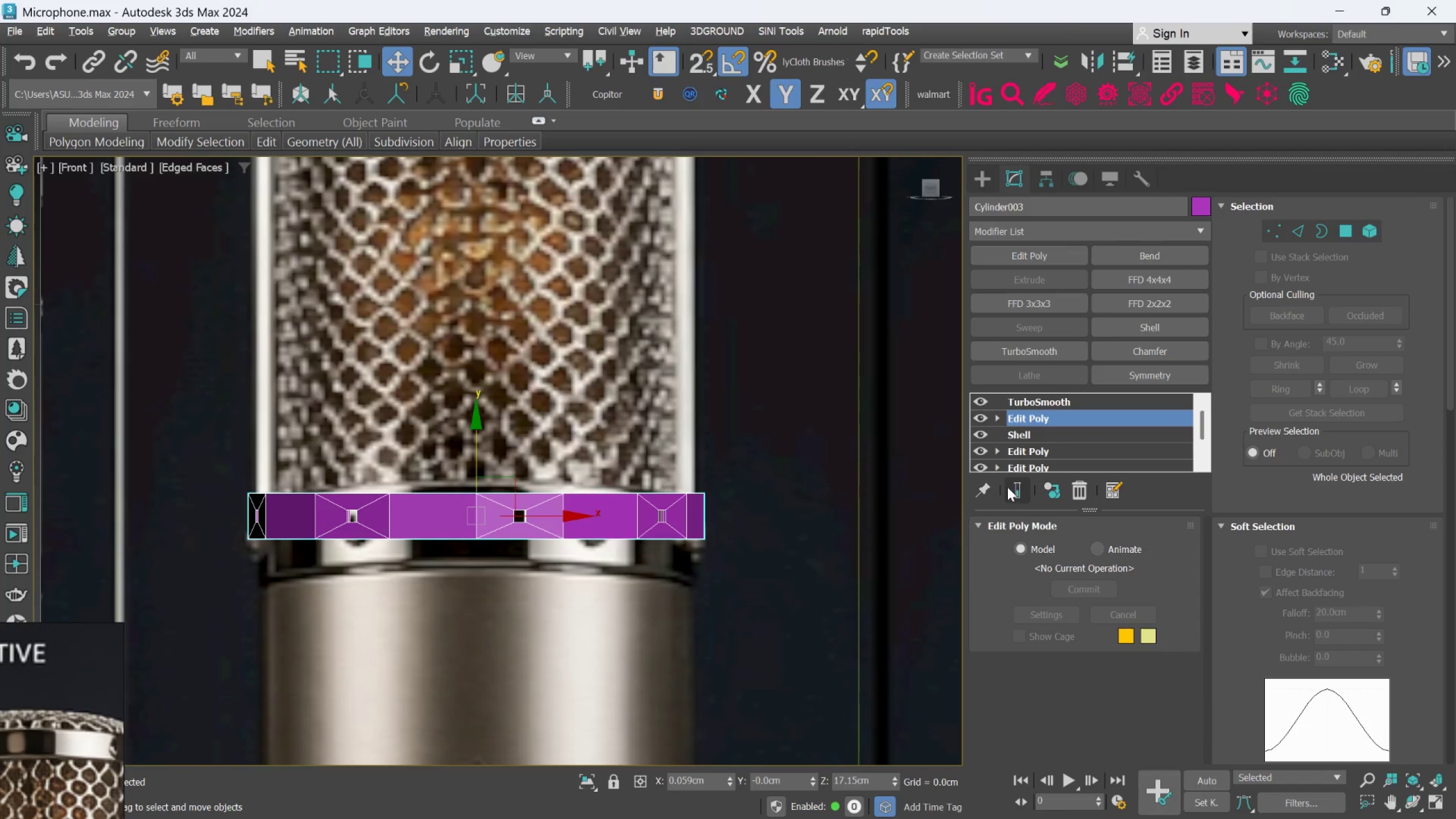 
left_click([1269, 225])
 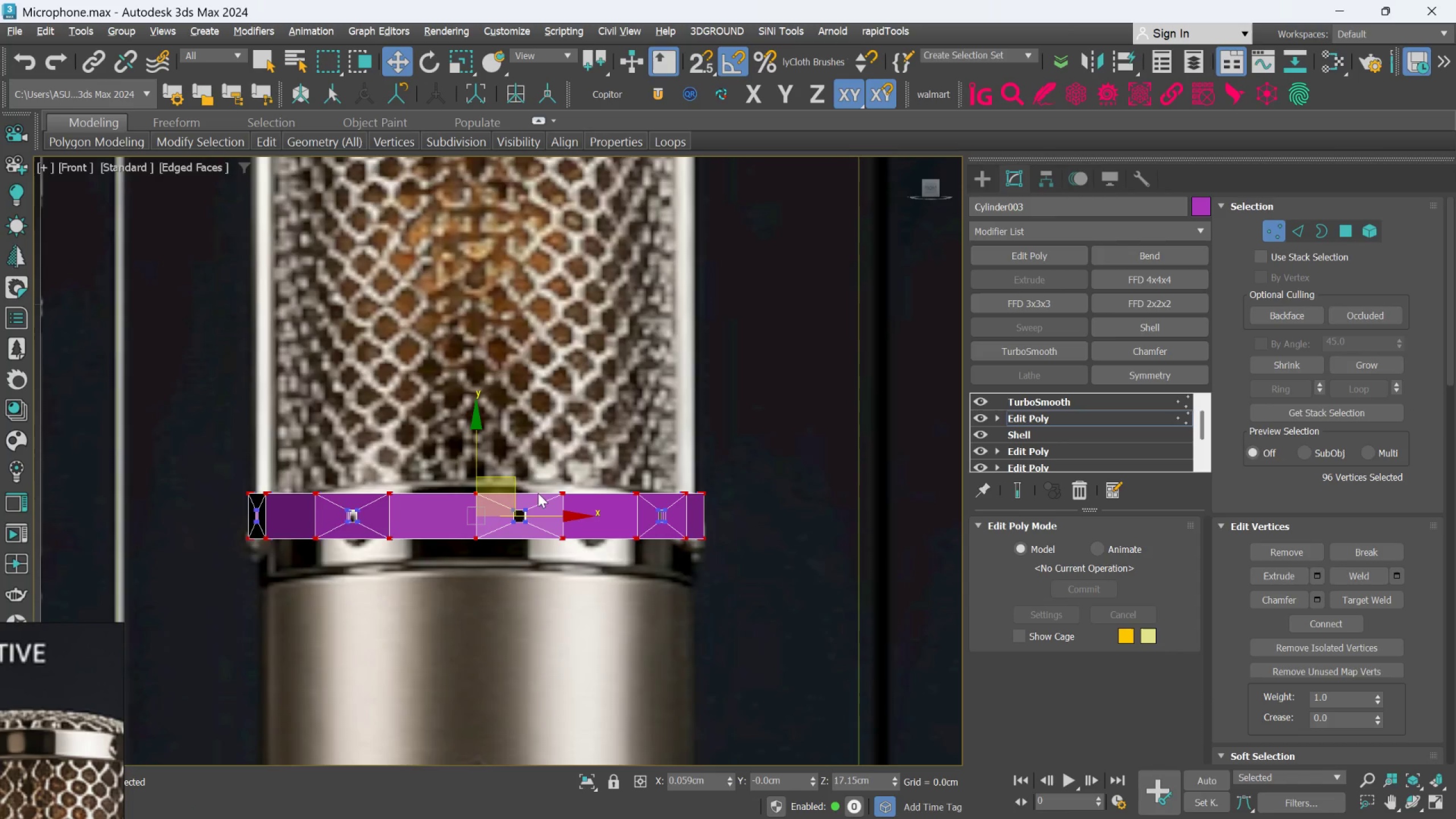 
scroll: coordinate [512, 493], scroll_direction: none, amount: 0.0
 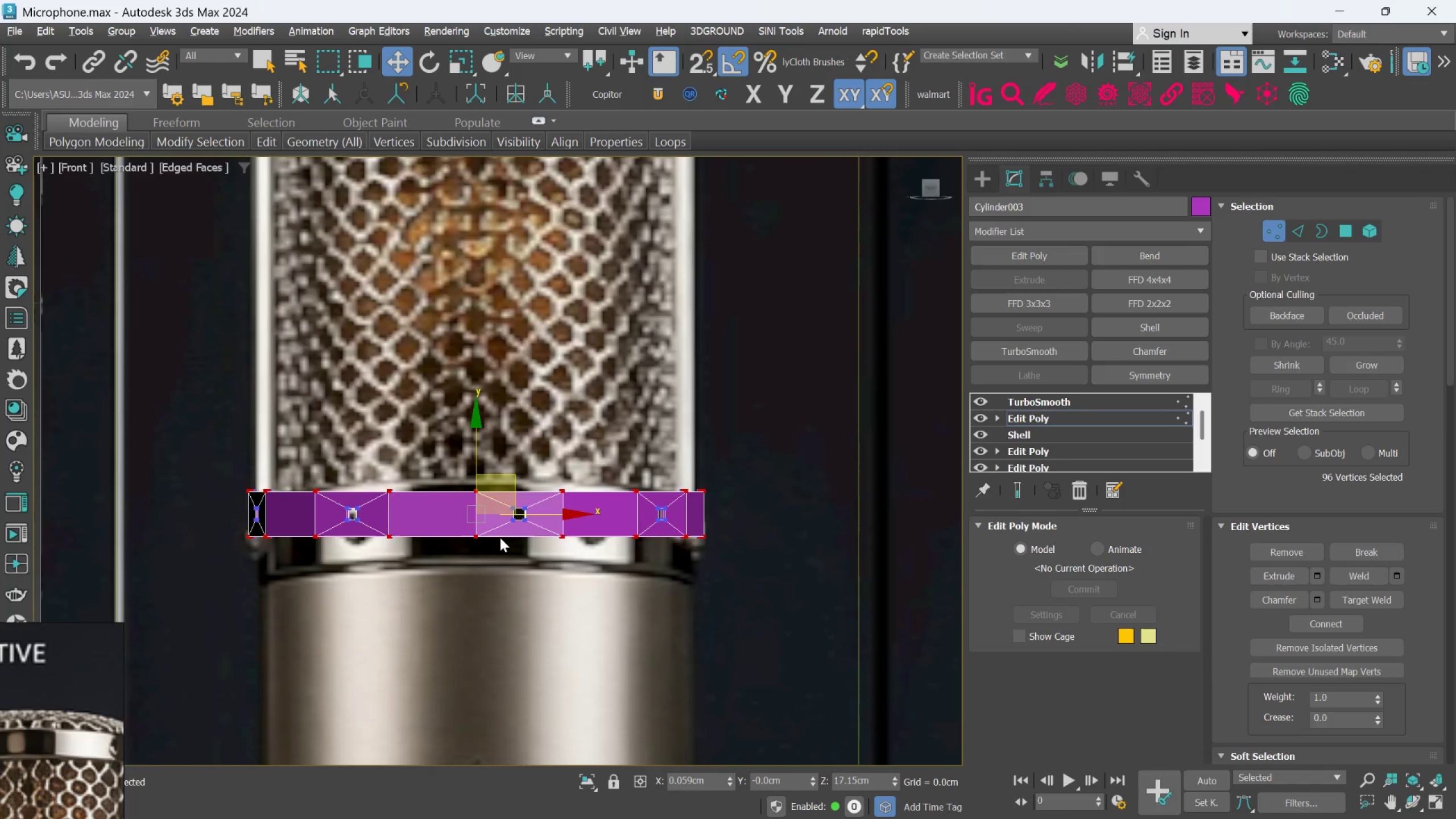 
key(R)
 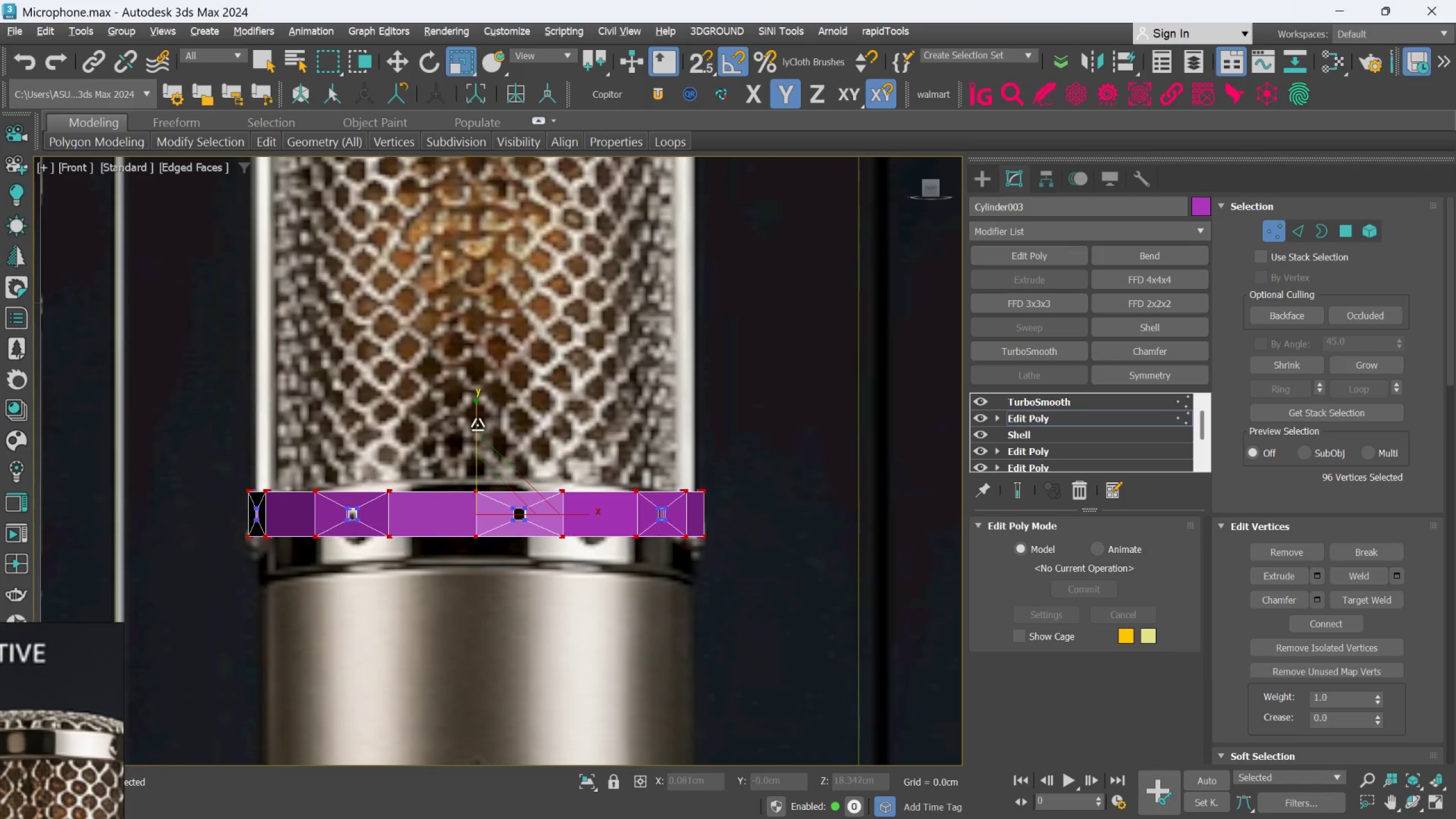 
left_click_drag(start_coordinate=[477, 425], to_coordinate=[486, 398])
 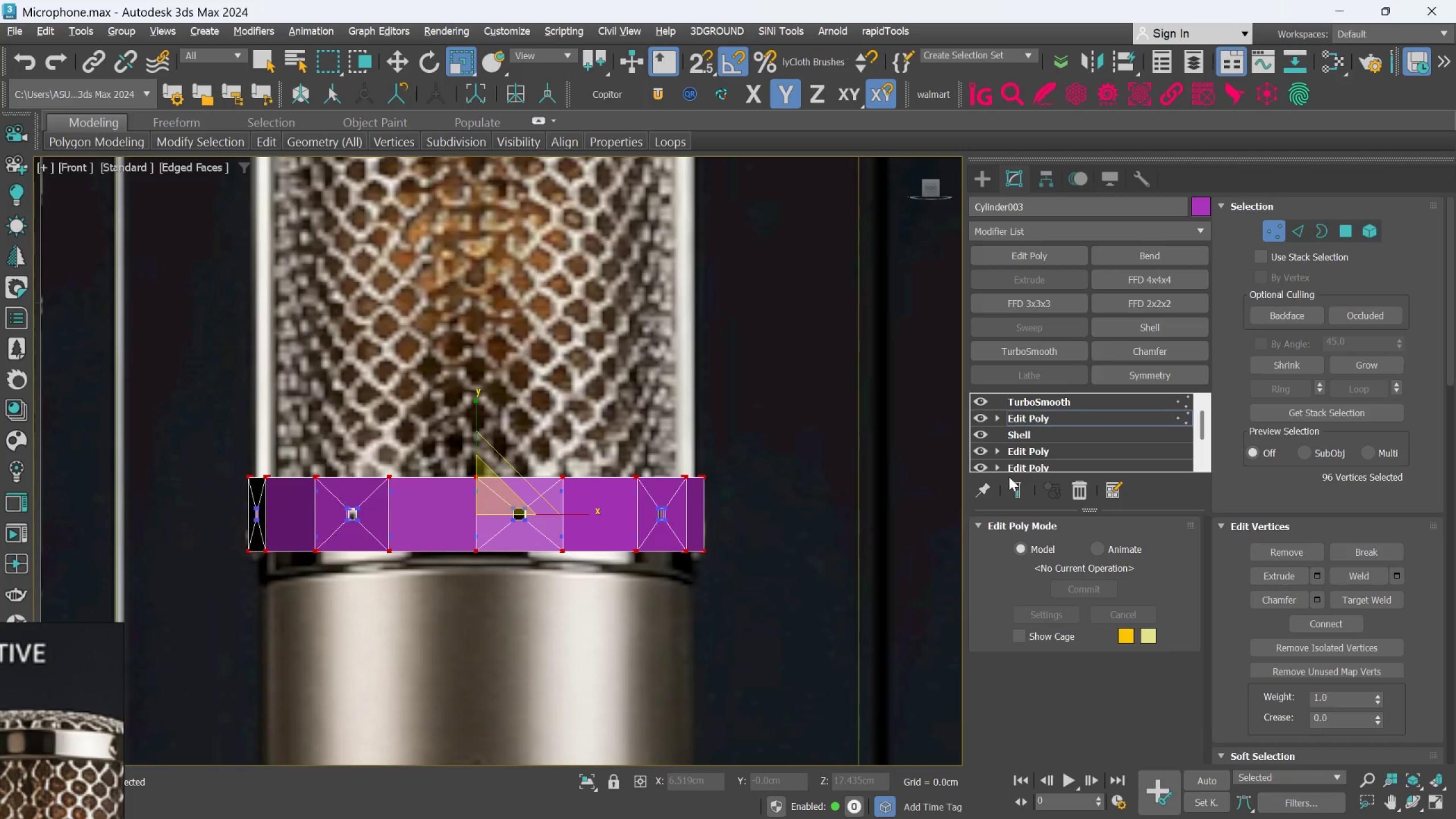 
left_click([1014, 483])
 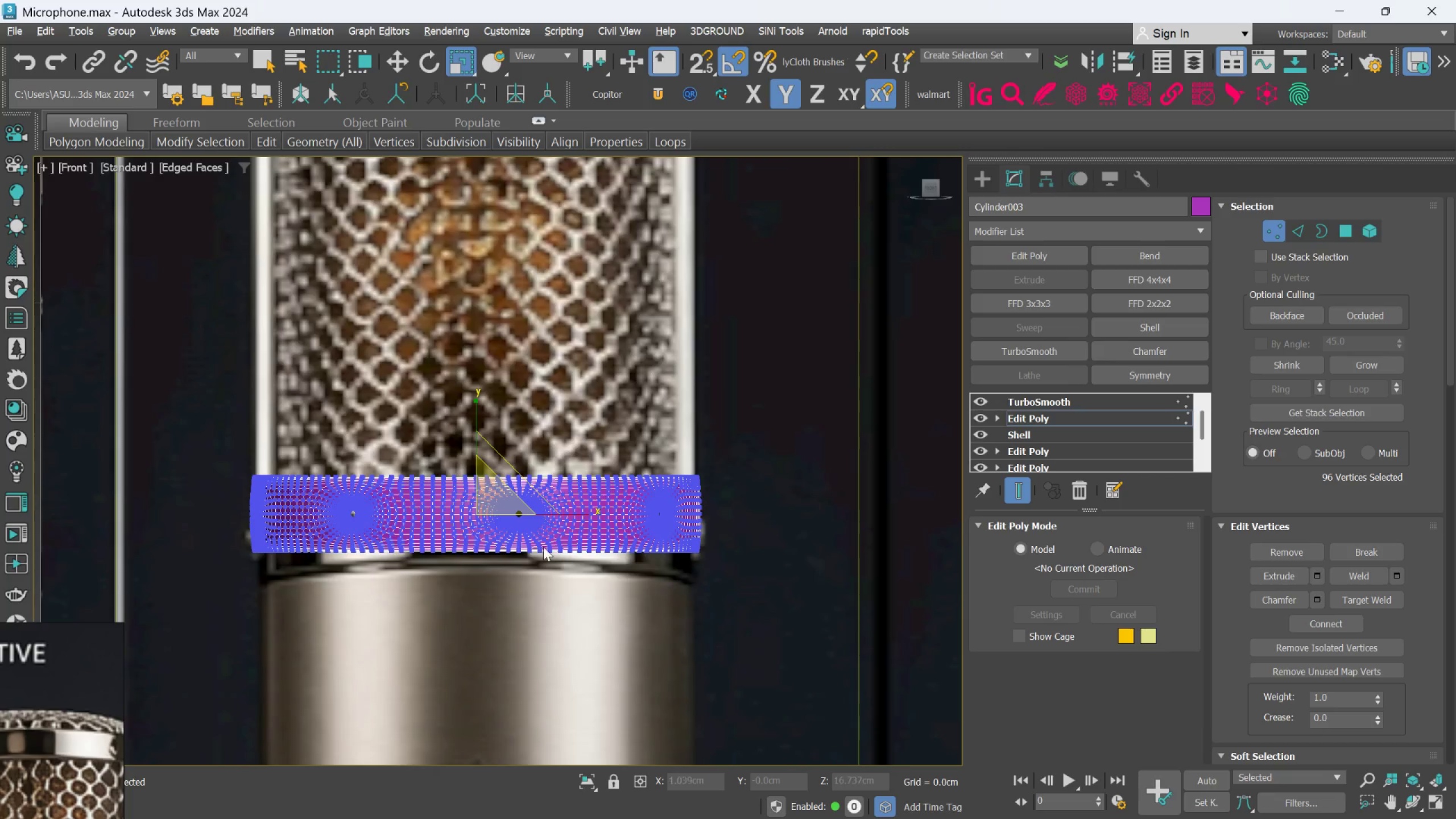 
scroll: coordinate [503, 485], scroll_direction: up, amount: 6.0
 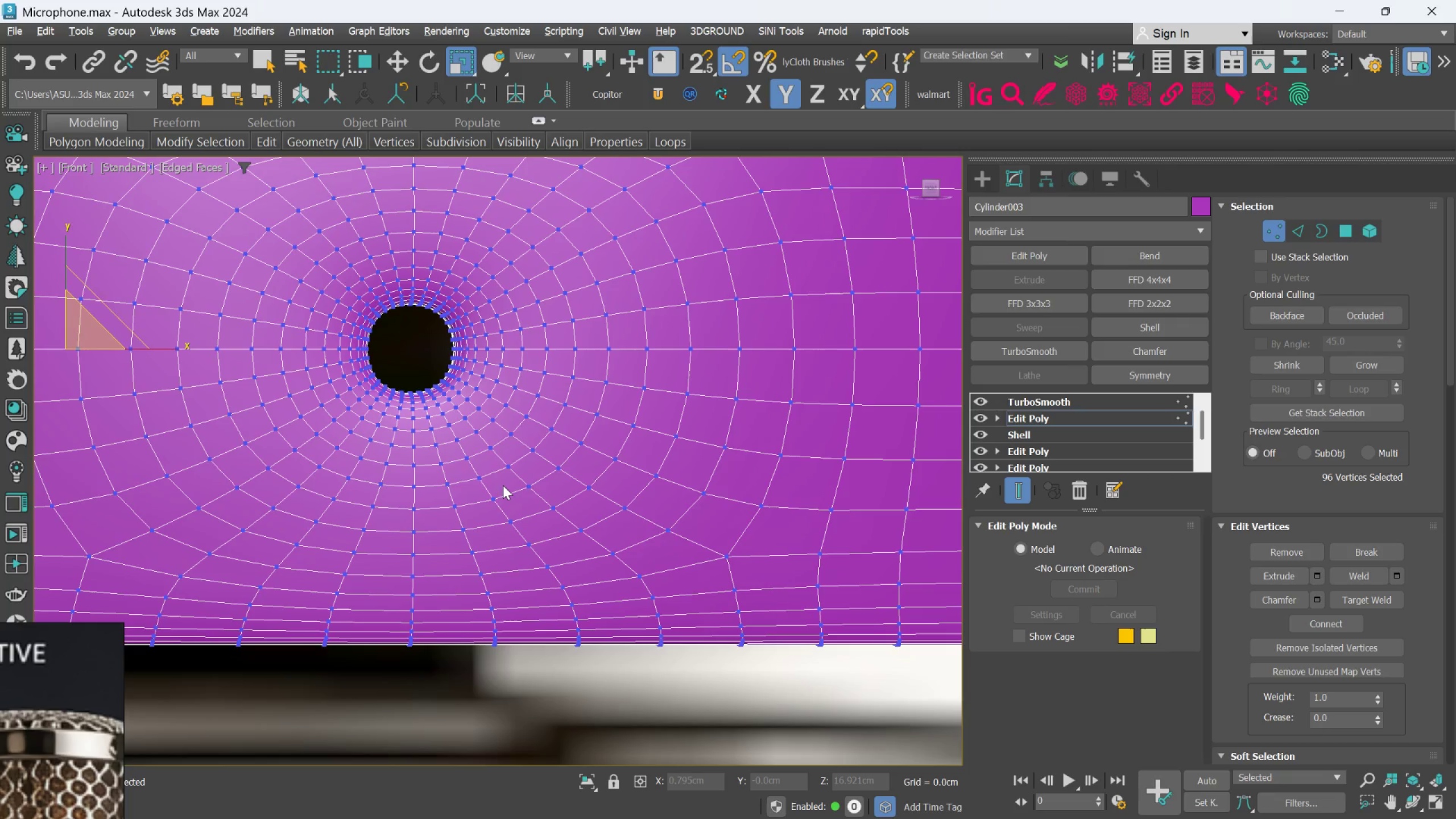 
scroll: coordinate [503, 485], scroll_direction: down, amount: 4.0
 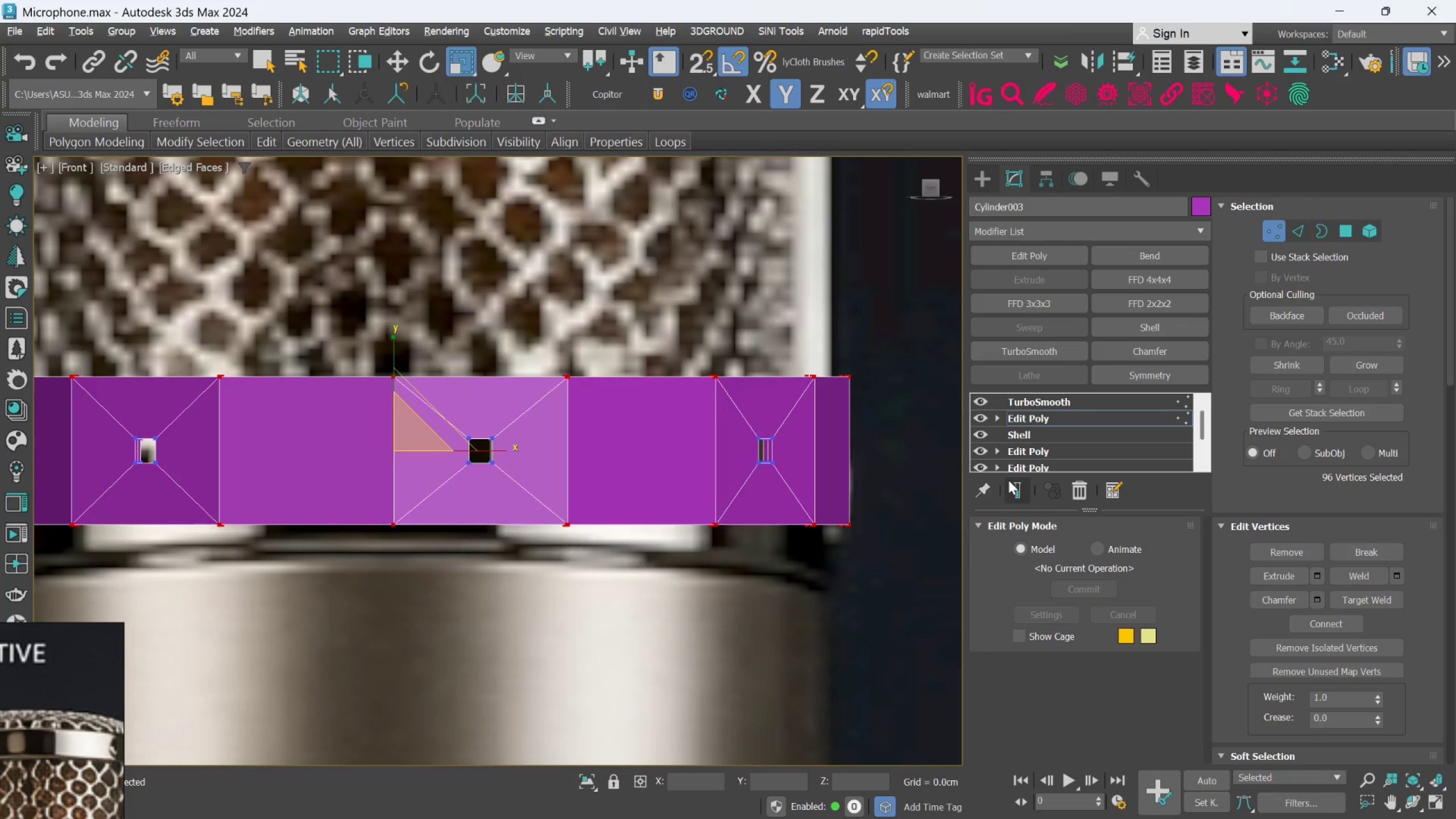 
scroll: coordinate [519, 449], scroll_direction: up, amount: 2.0
 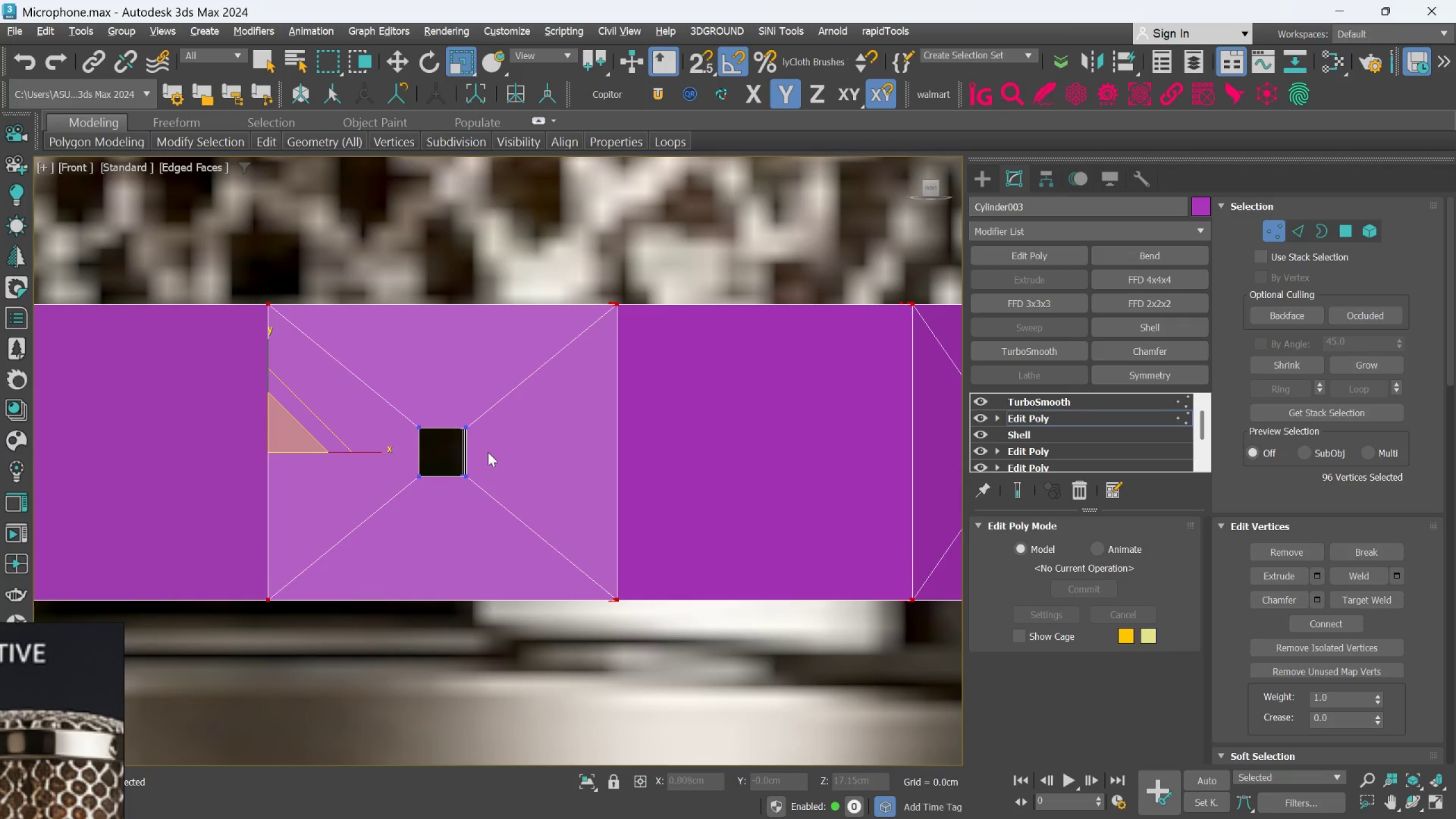 
scroll: coordinate [481, 452], scroll_direction: down, amount: 2.0
 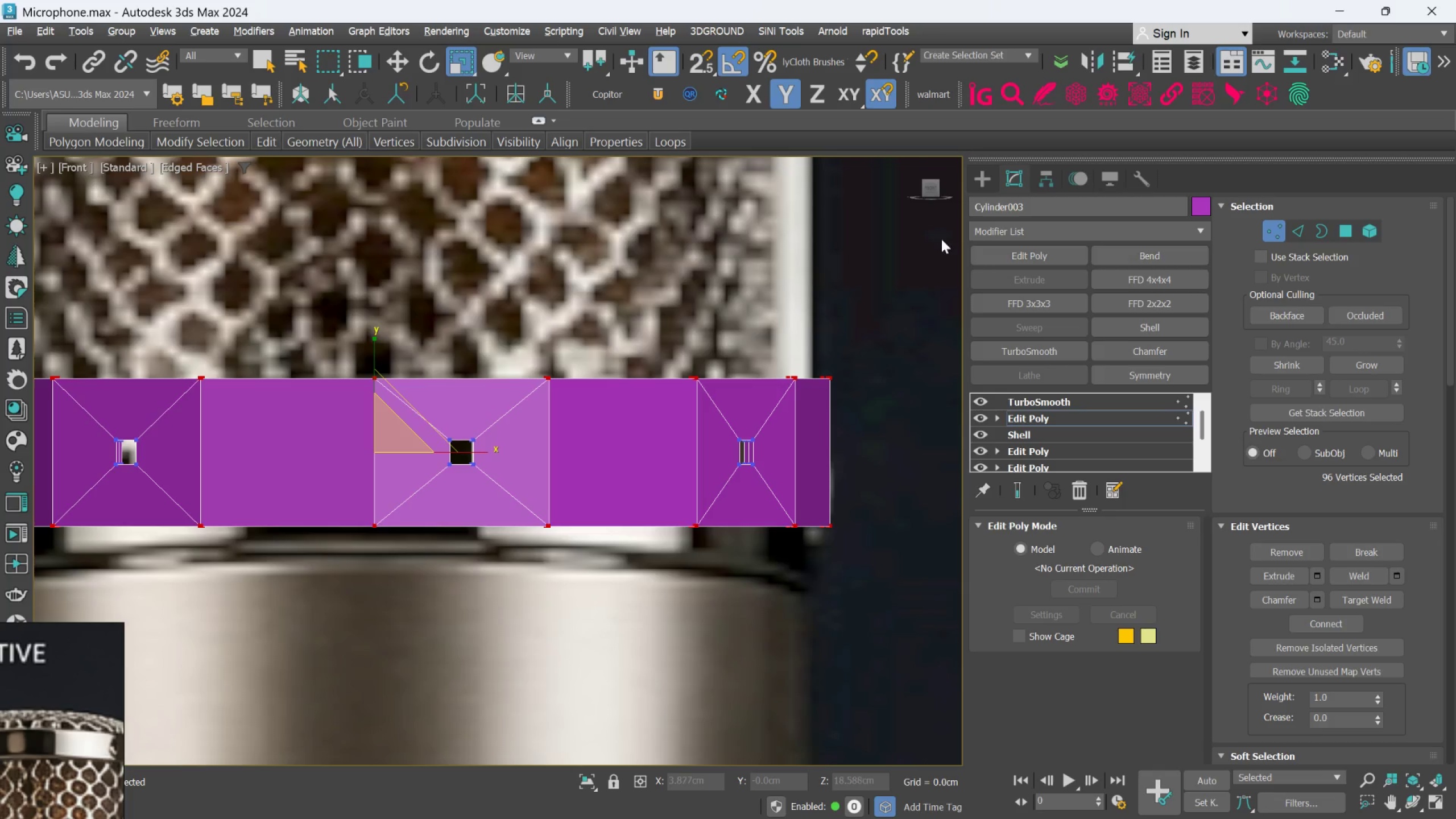 
left_click([978, 171])
 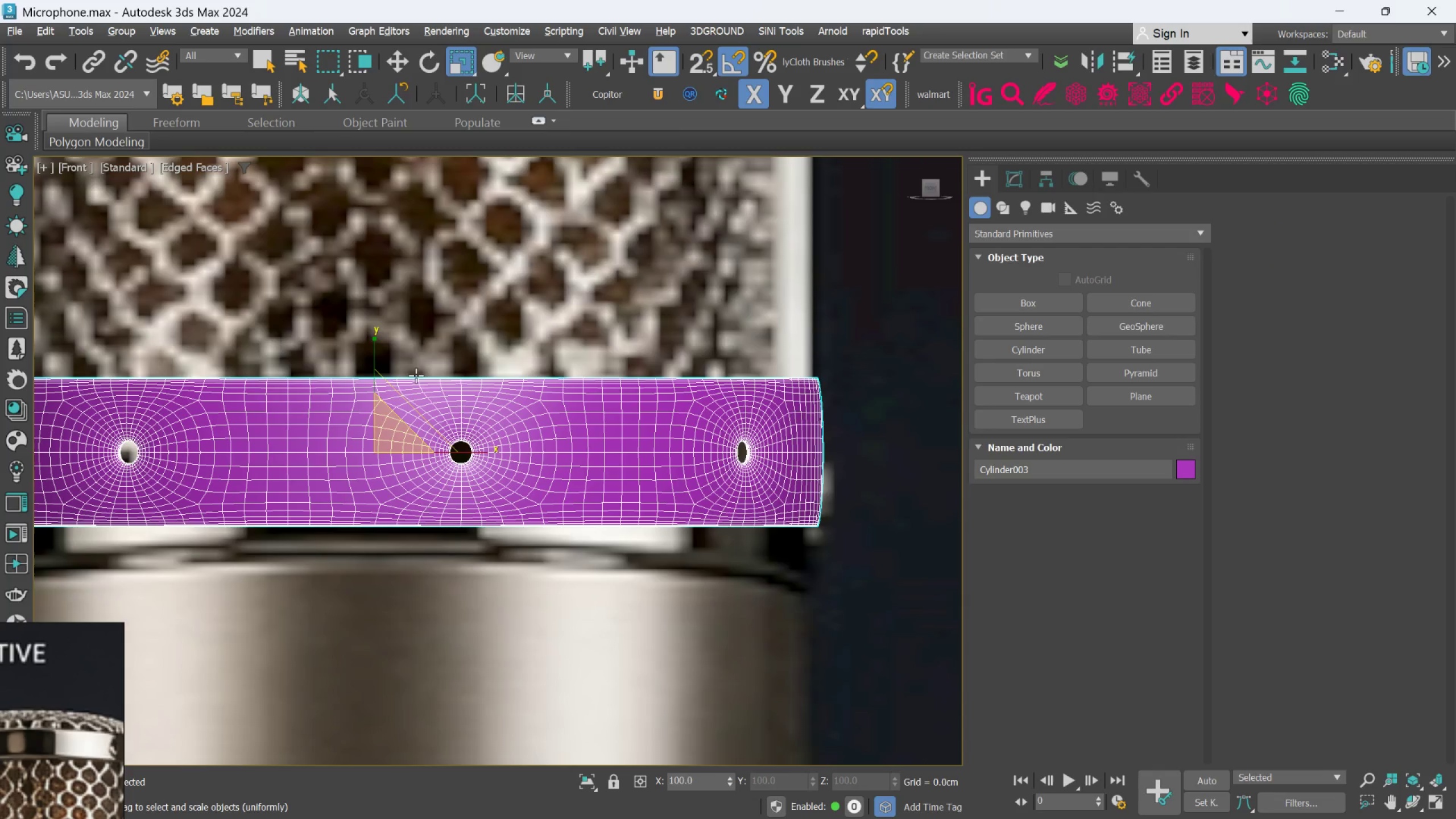 
key(W)
 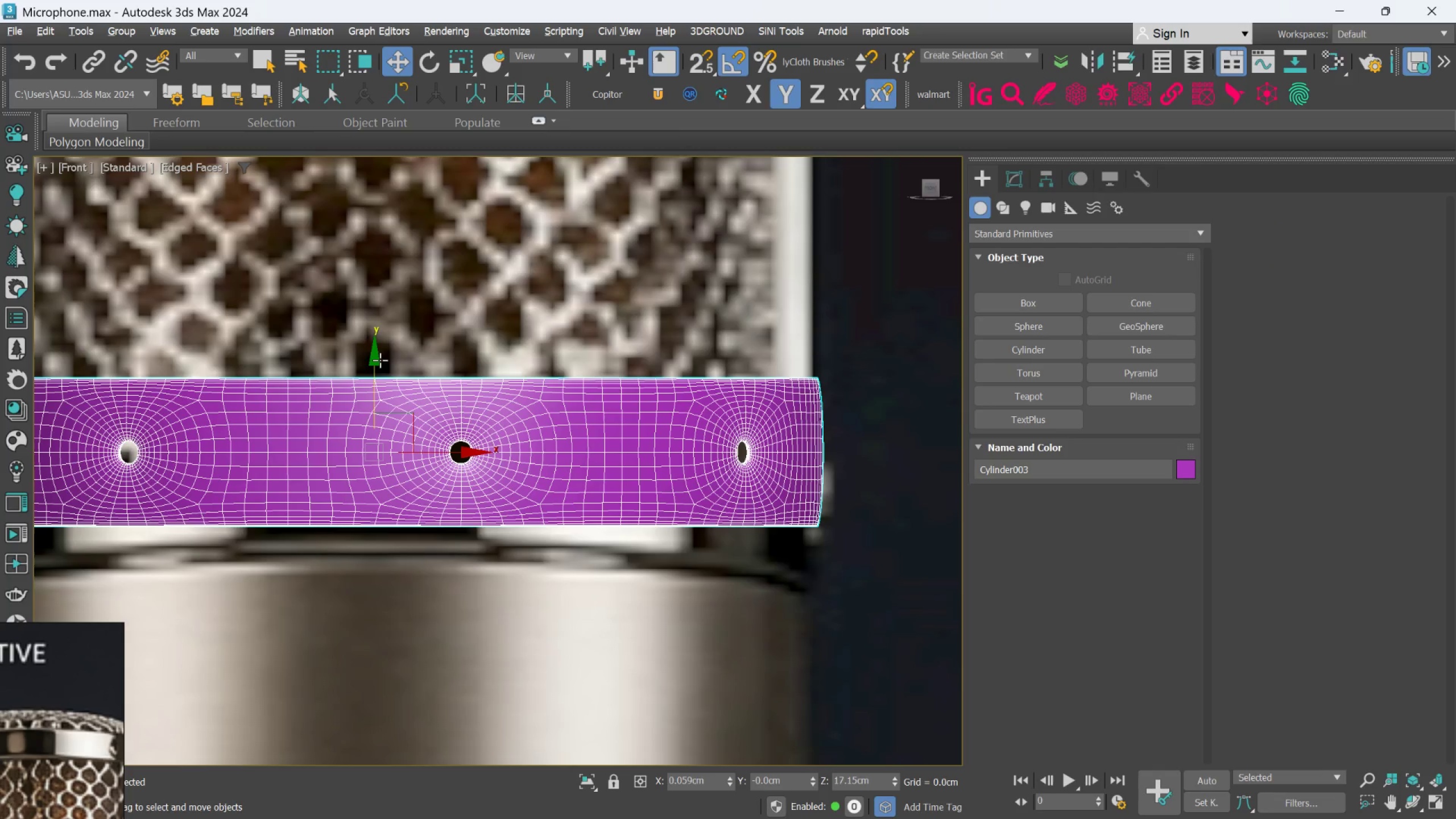 
left_click_drag(start_coordinate=[377, 362], to_coordinate=[381, 383])
 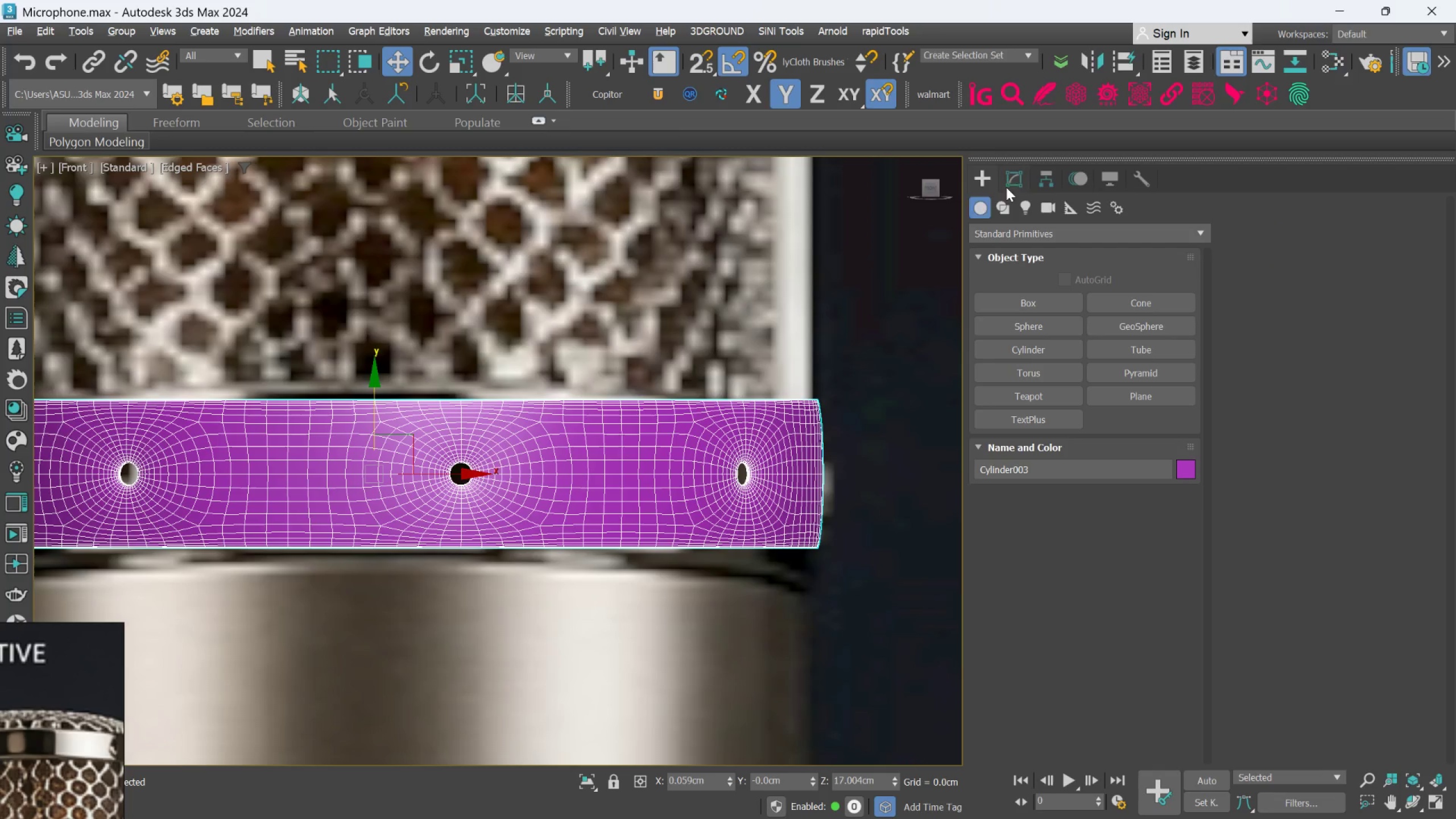 
scroll: coordinate [493, 415], scroll_direction: down, amount: 6.0
 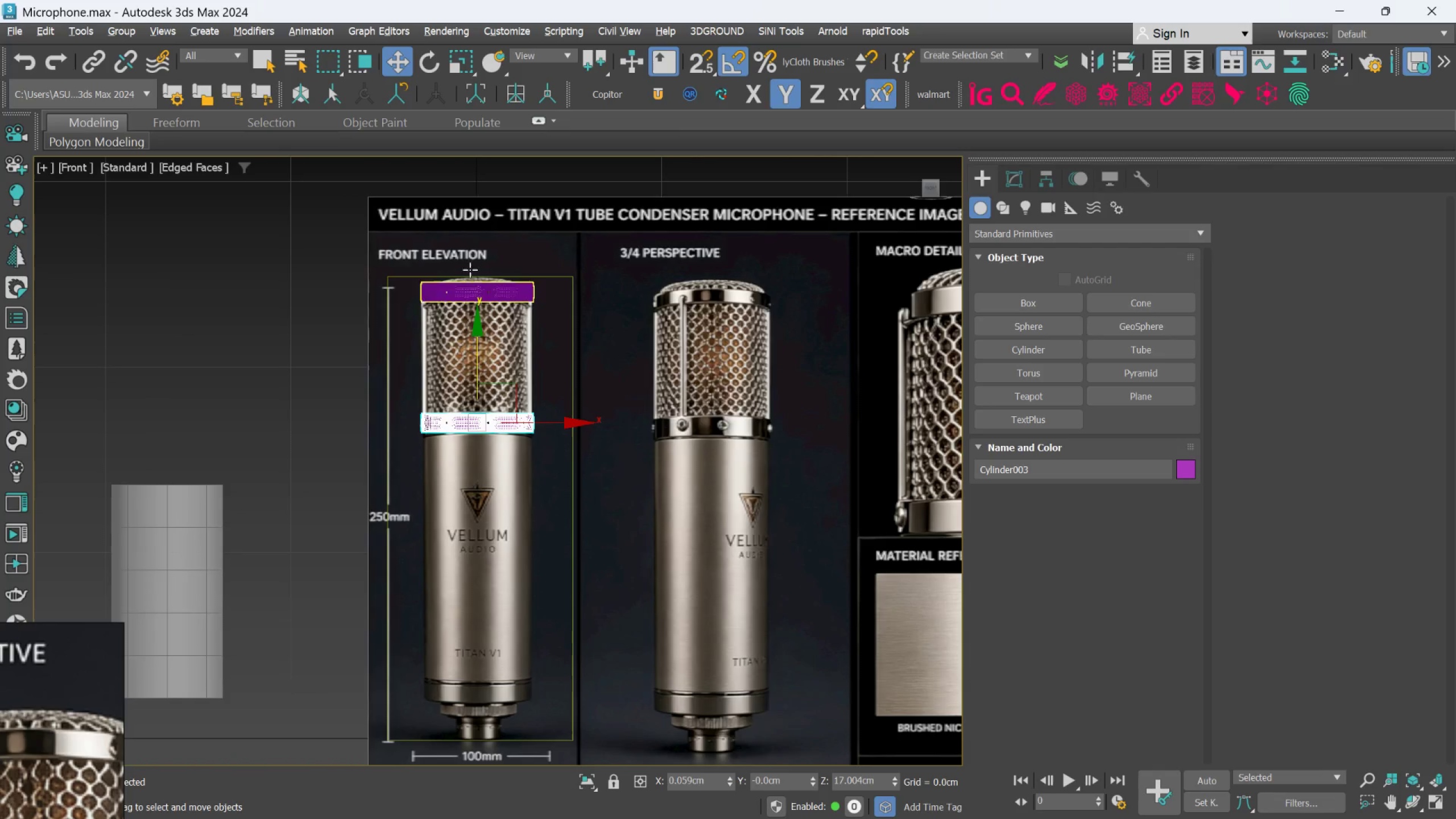 
scroll: coordinate [475, 298], scroll_direction: up, amount: 4.0
 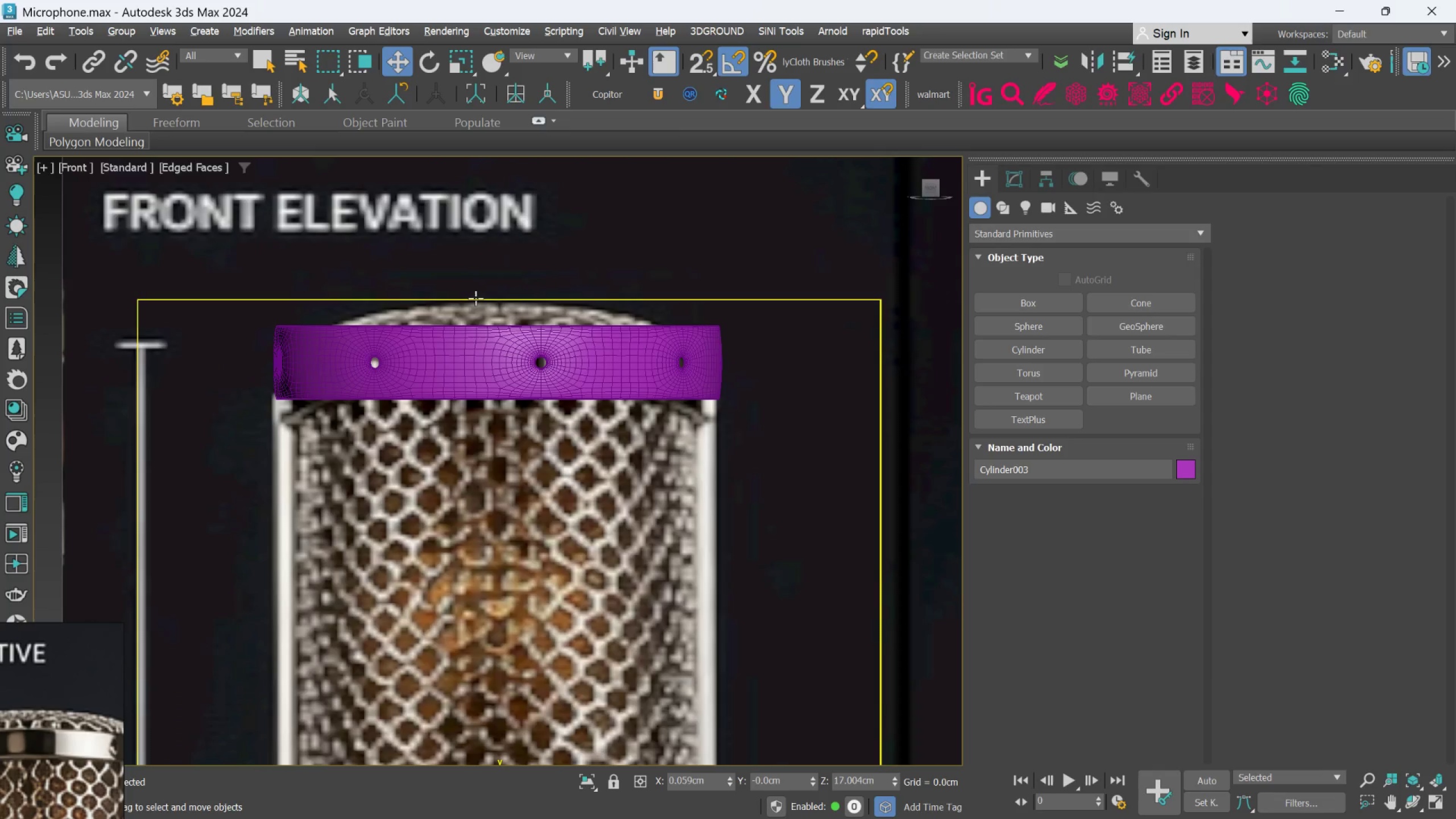 
scroll: coordinate [475, 304], scroll_direction: down, amount: 1.0
 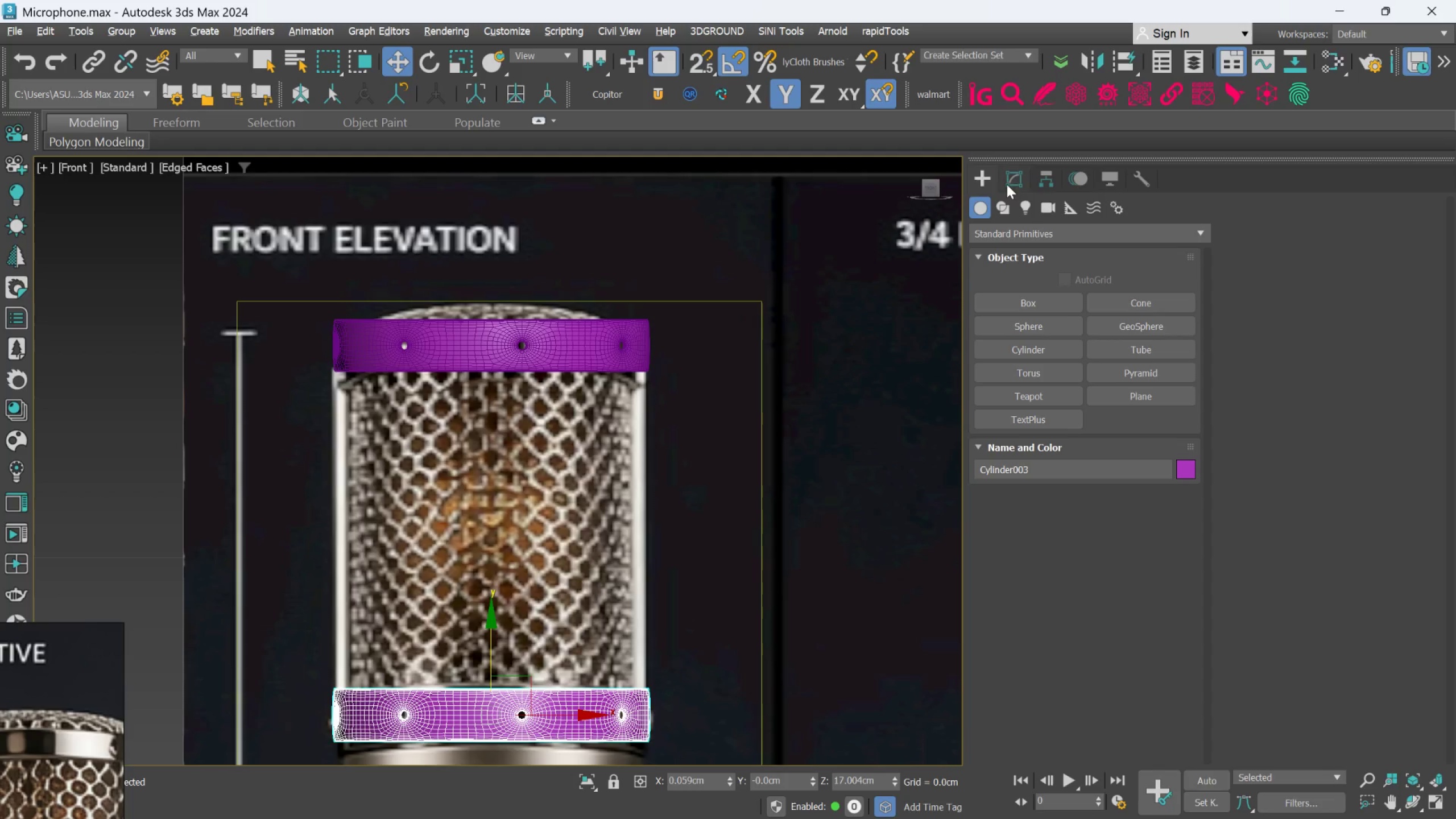 
left_click([1006, 175])
 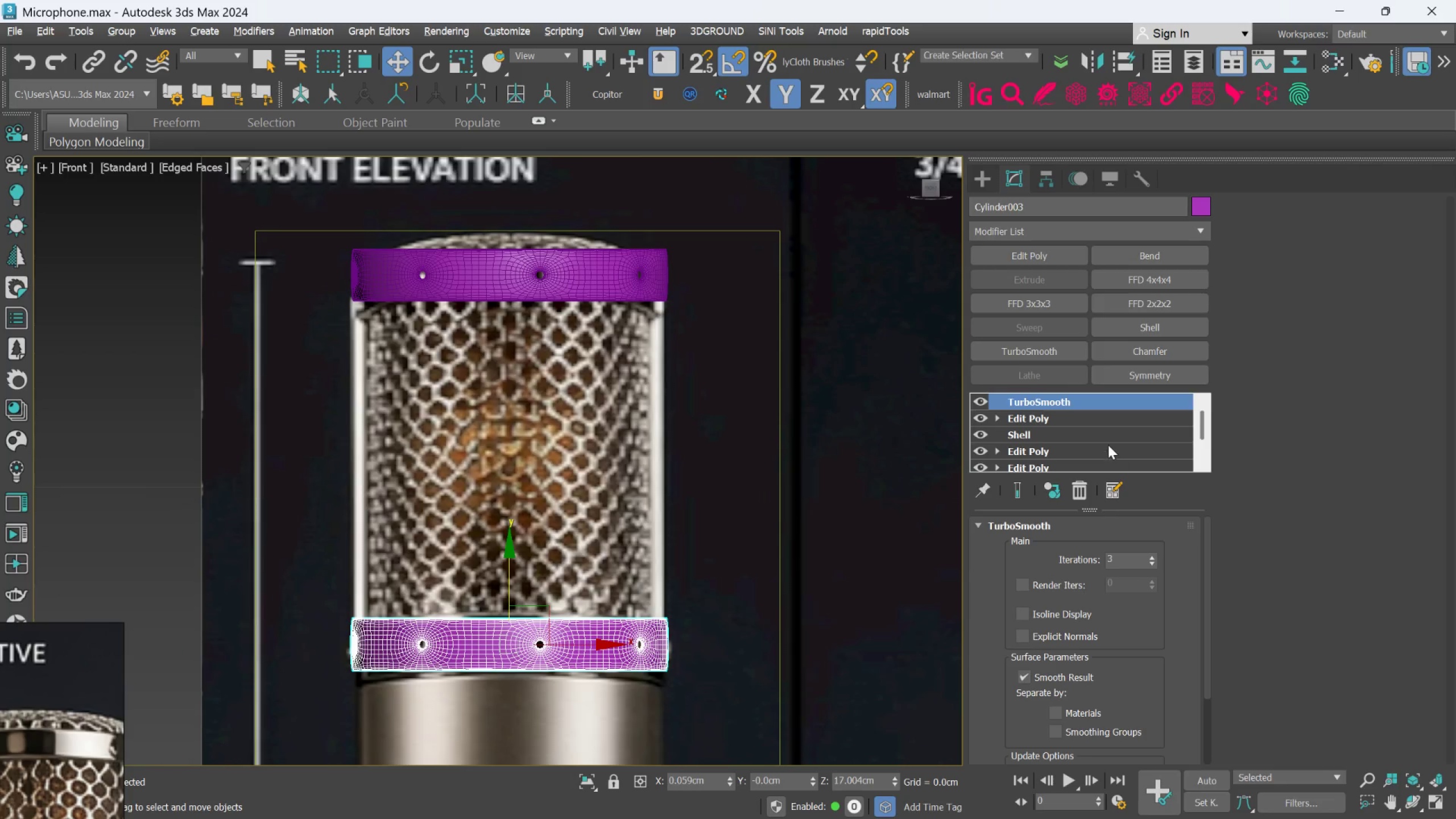 
left_click([1090, 424])
 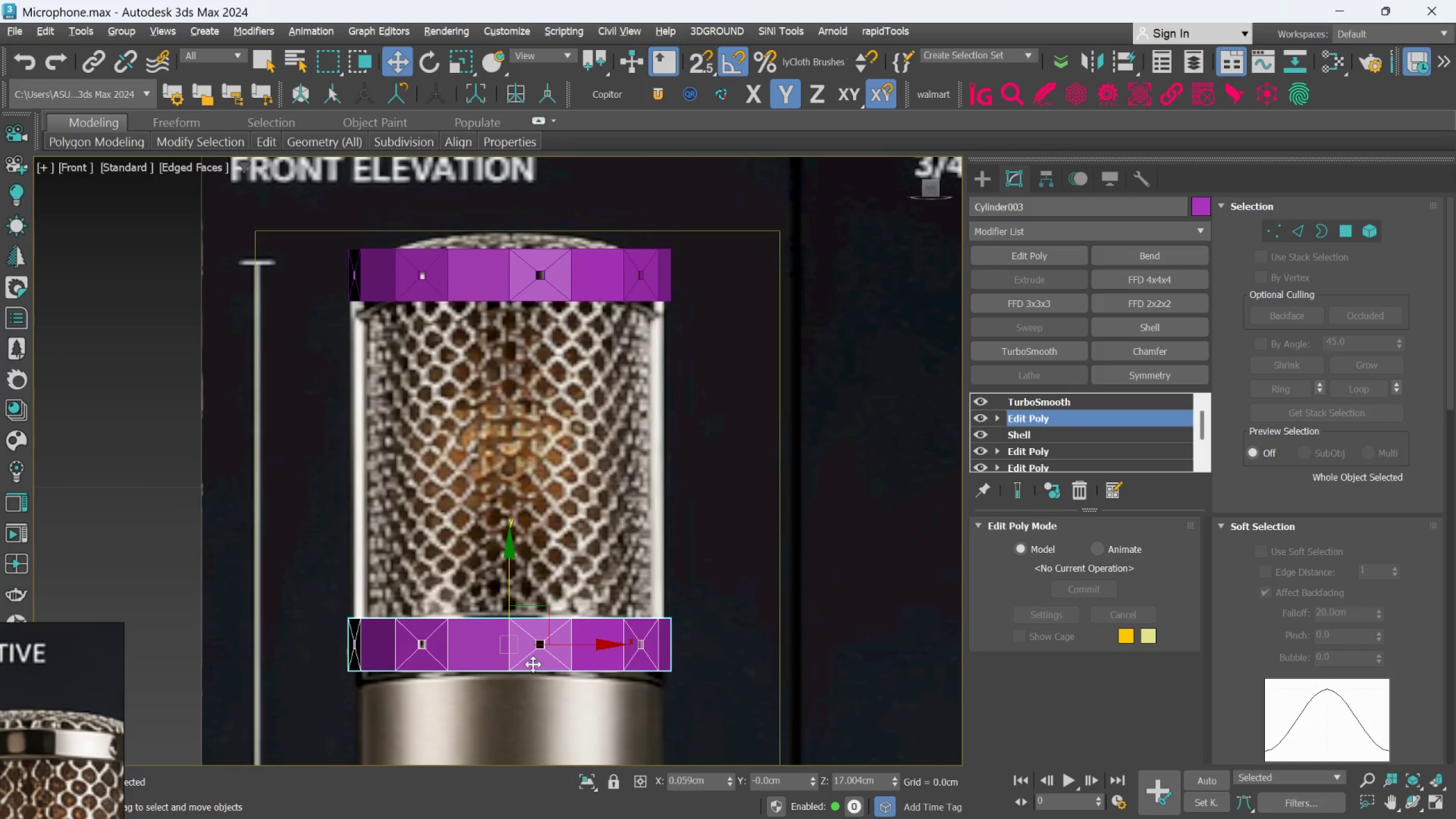 
scroll: coordinate [547, 629], scroll_direction: up, amount: 4.0
 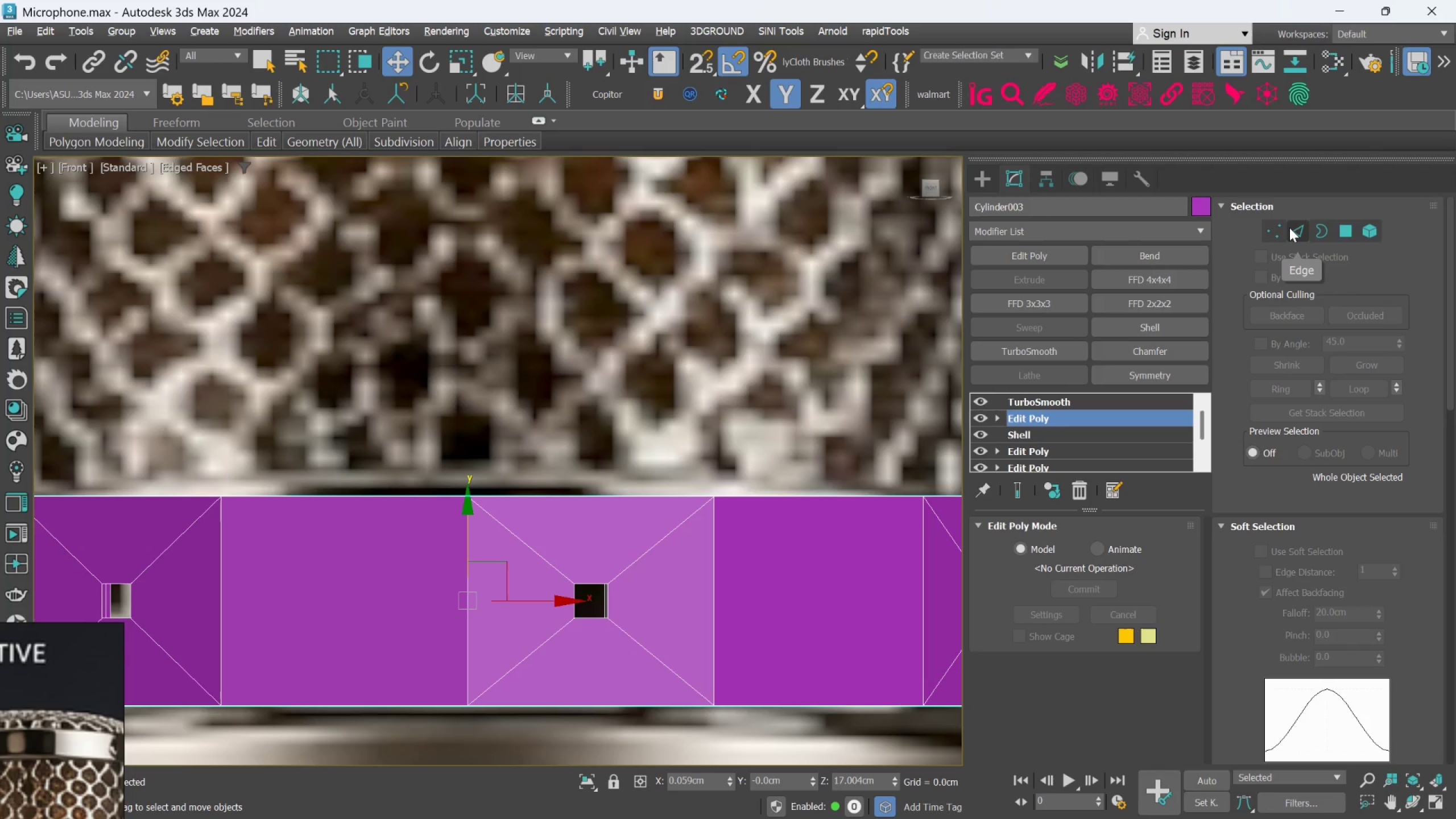 
left_click([1283, 228])
 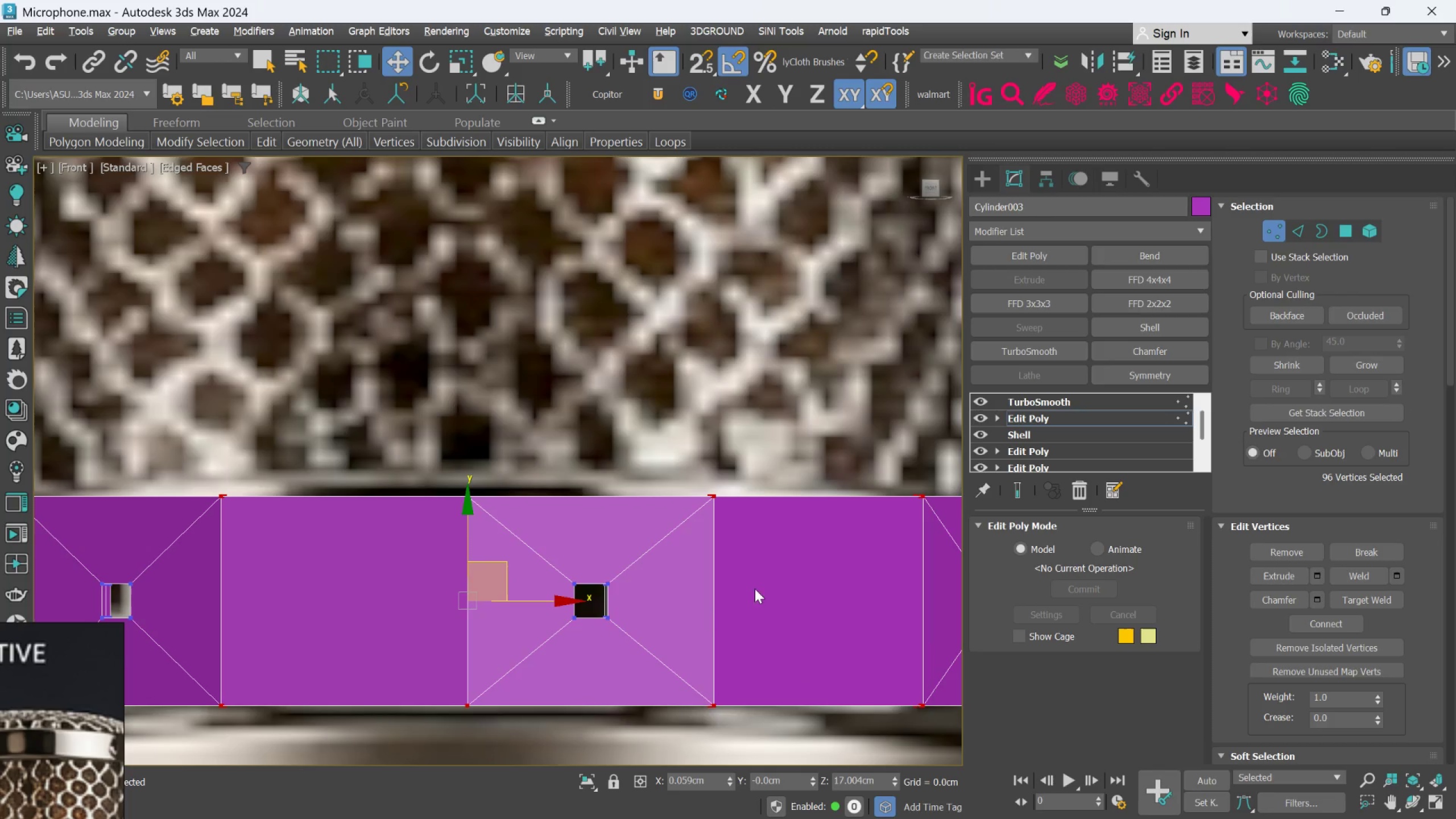 
left_click_drag(start_coordinate=[622, 681], to_coordinate=[403, 527])
 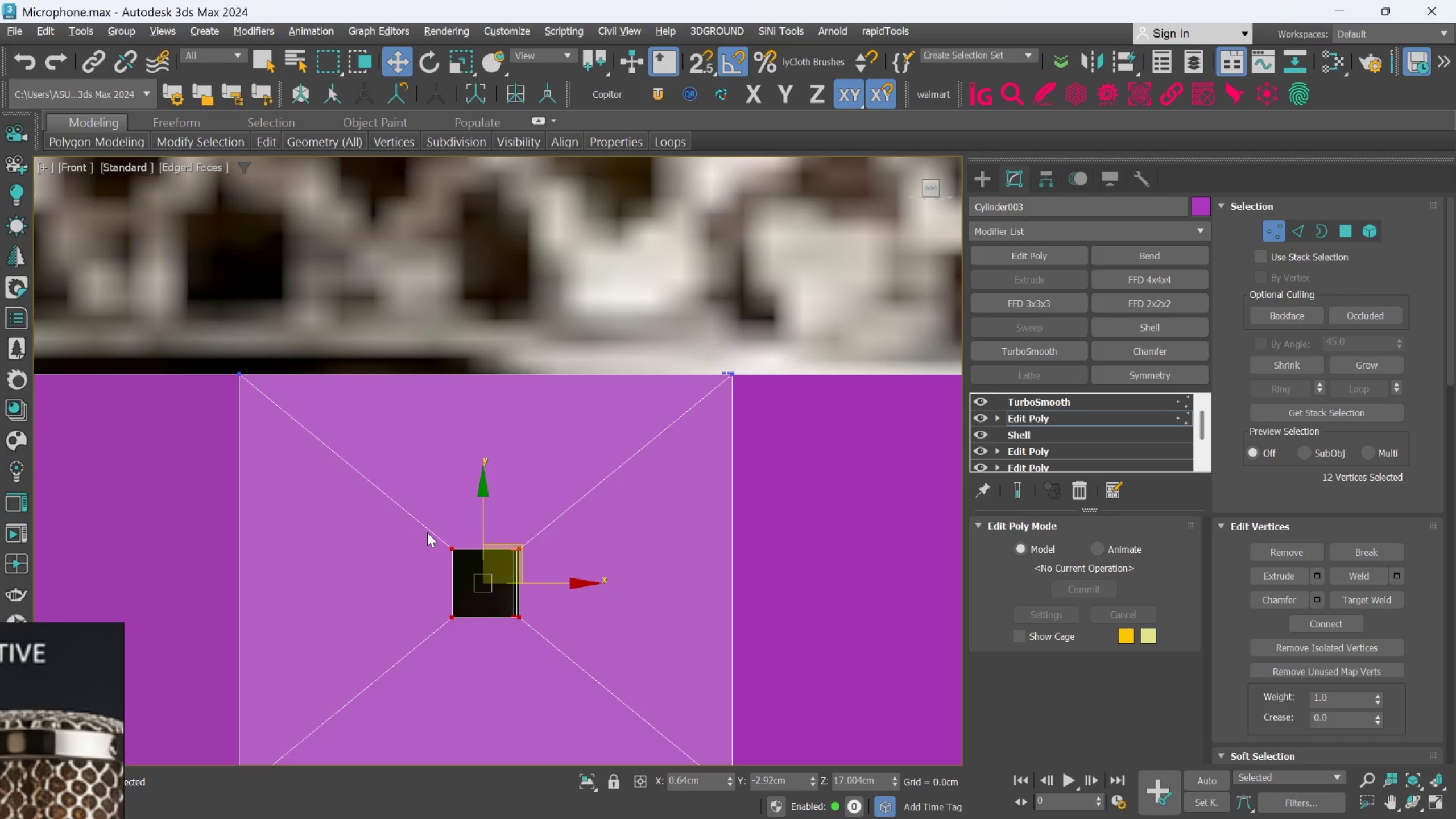 
scroll: coordinate [696, 619], scroll_direction: up, amount: 2.0
 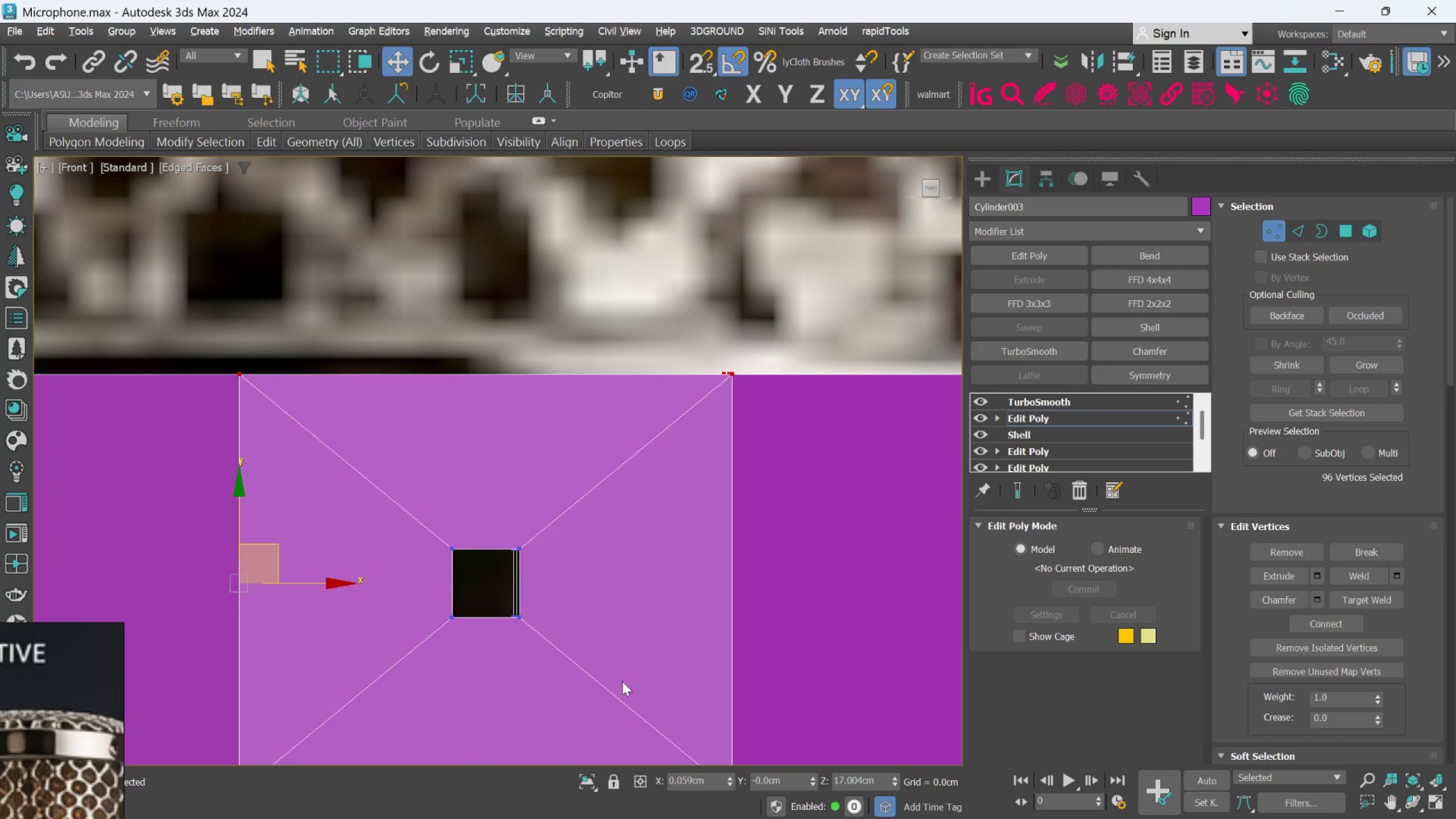 
key(R)
 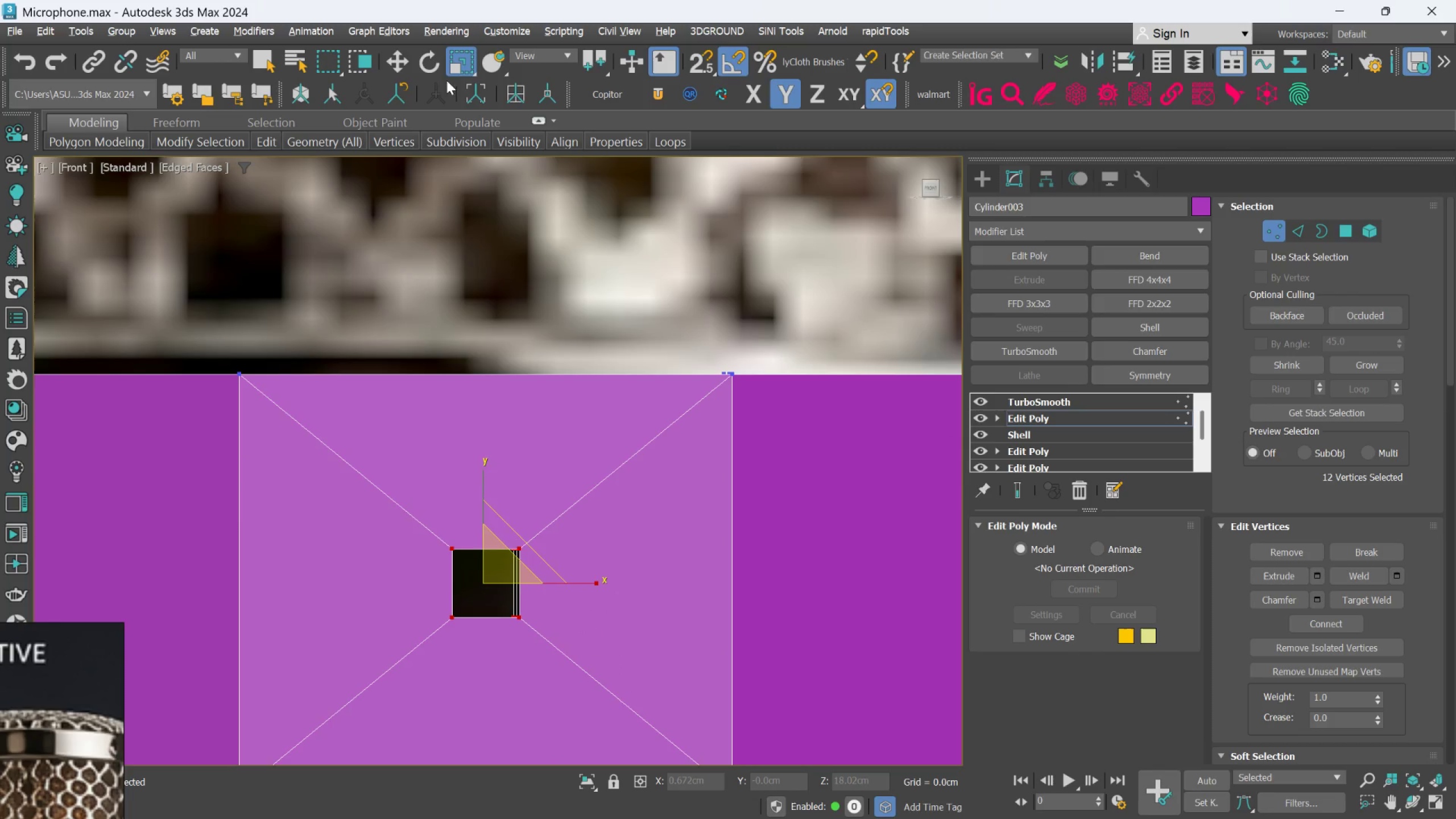 
right_click([465, 57])
 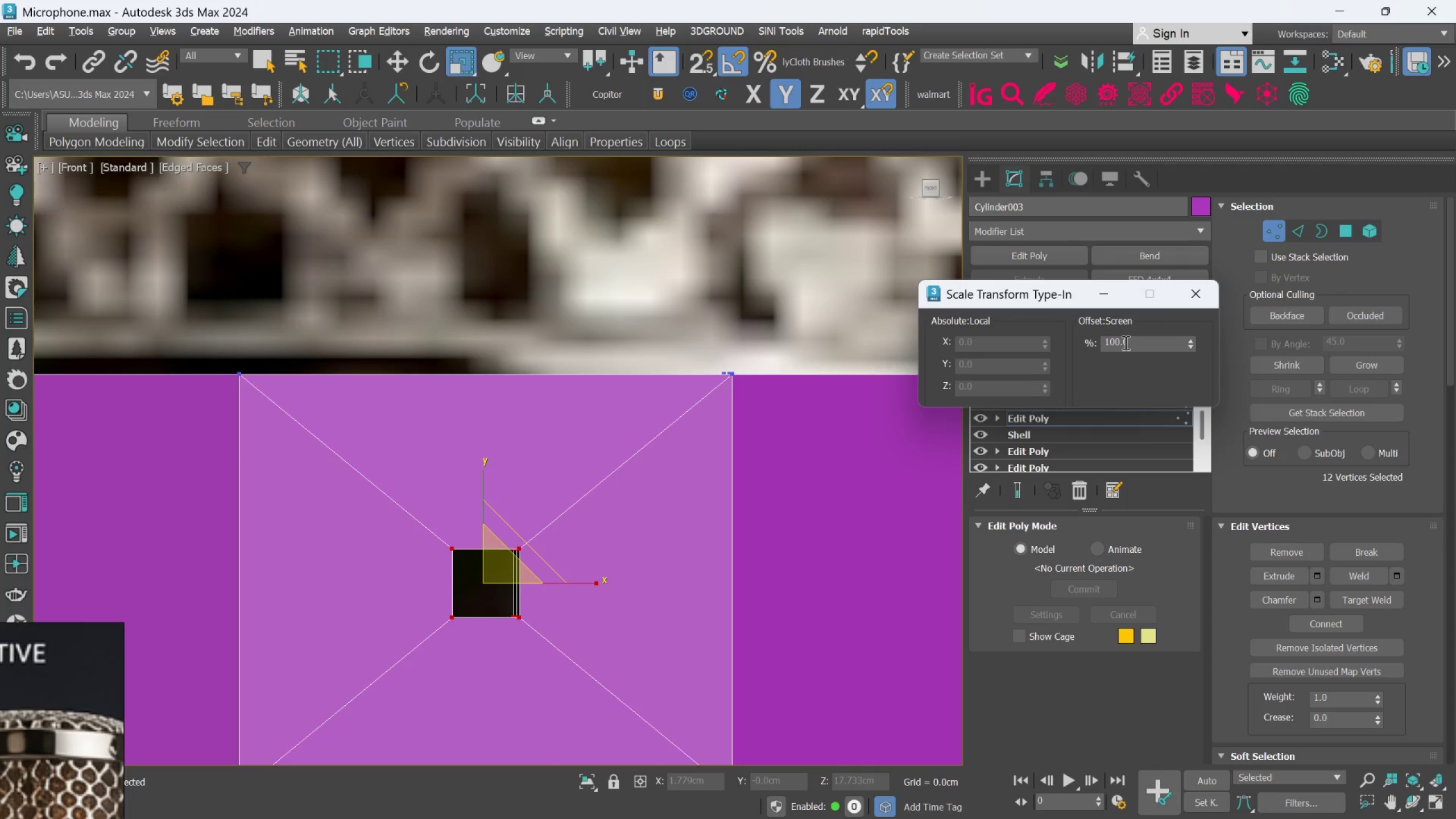 
double_click([1124, 342])
 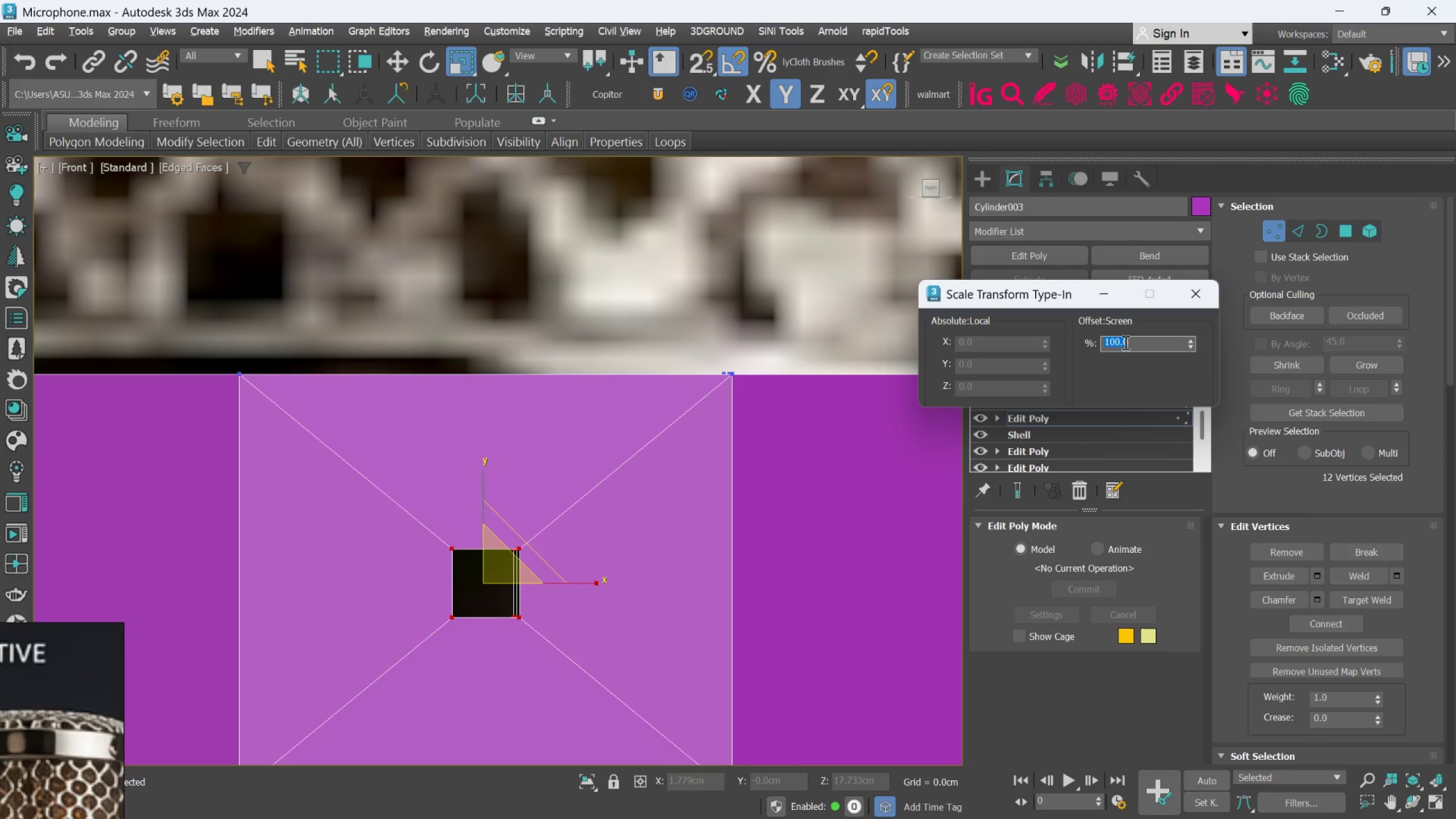 
type(11)
key(Backspace)
type(20)
 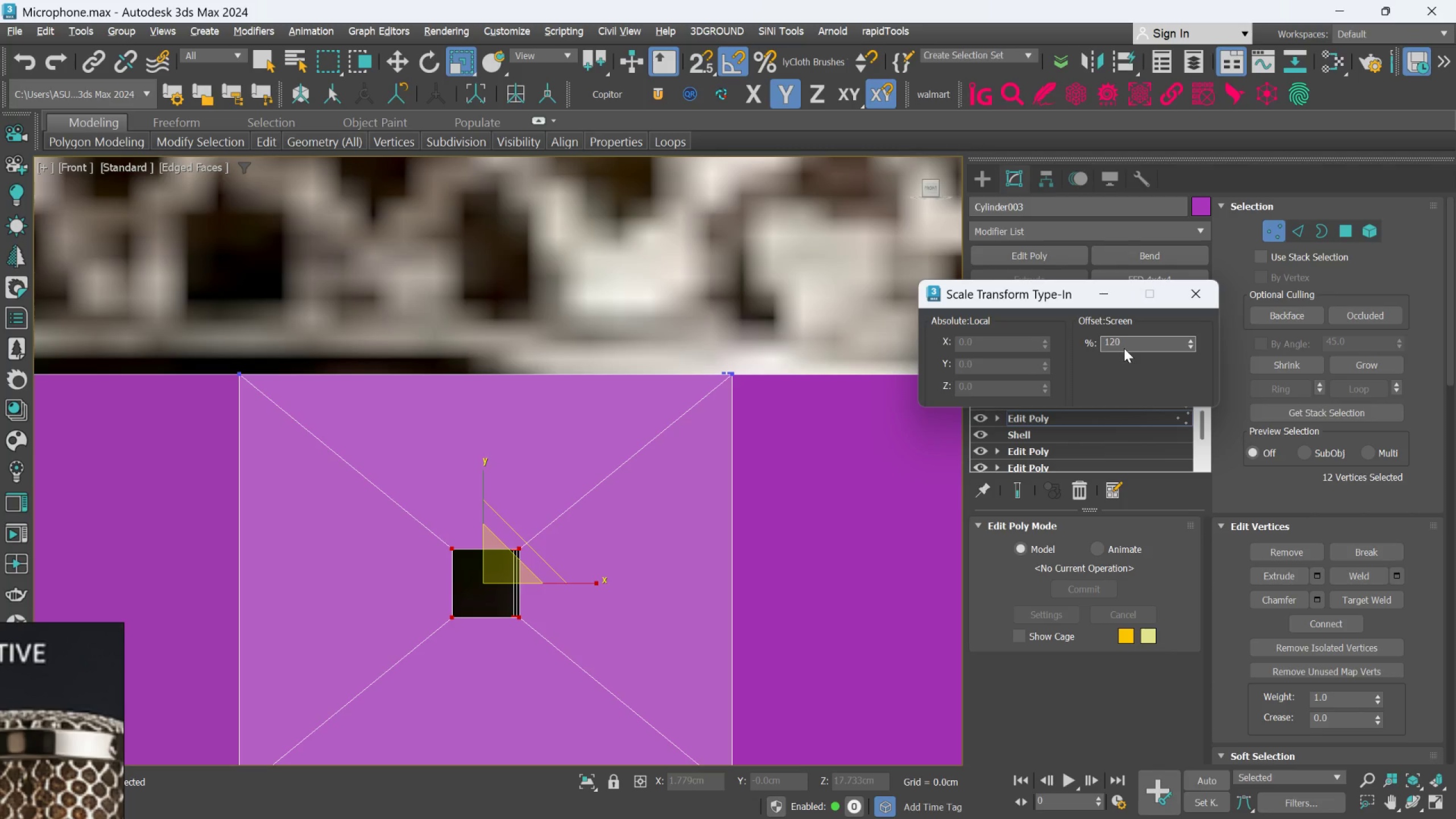 
key(Enter)
 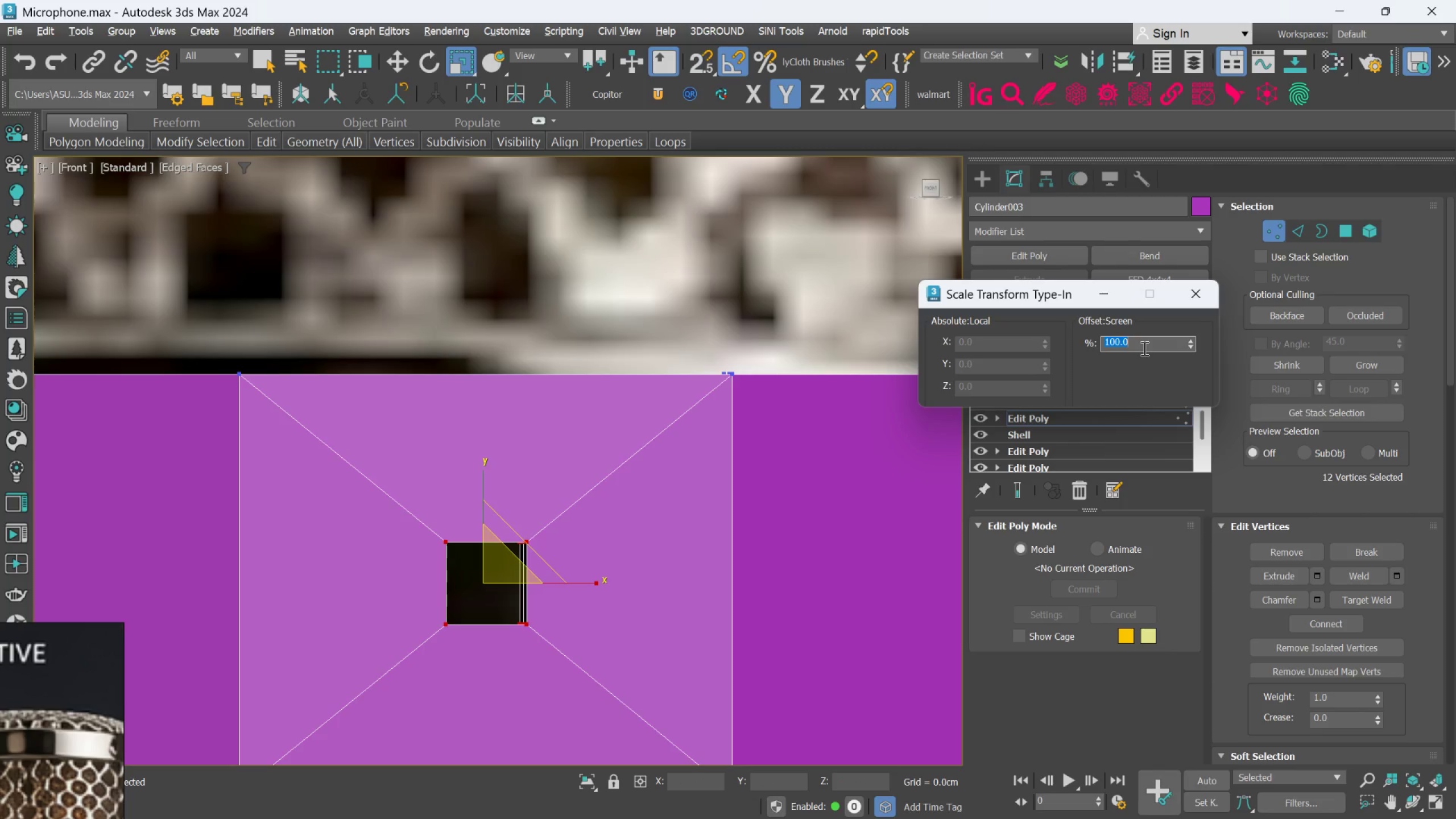 
scroll: coordinate [719, 497], scroll_direction: down, amount: 3.0
 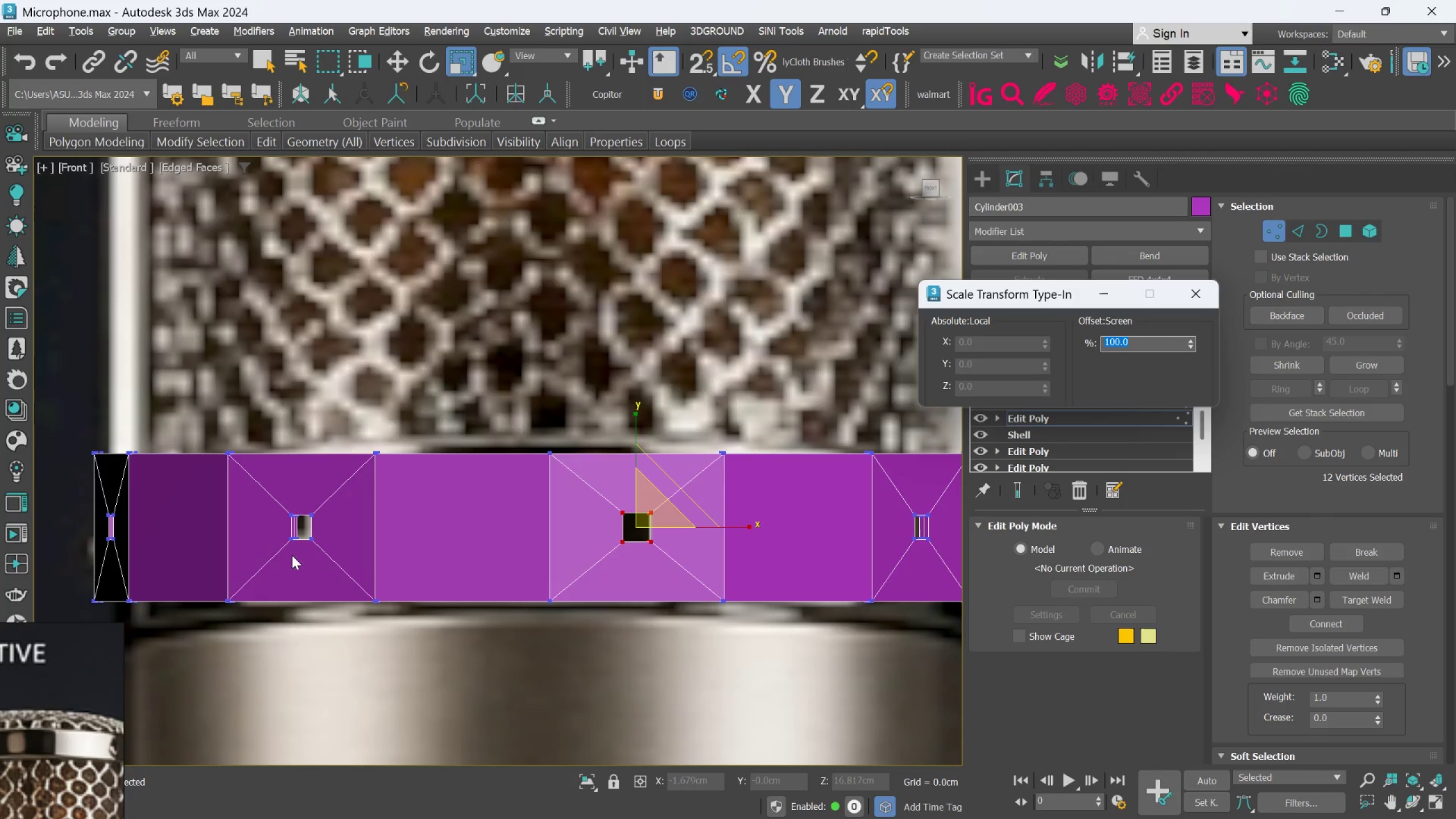 
scroll: coordinate [312, 540], scroll_direction: none, amount: 0.0
 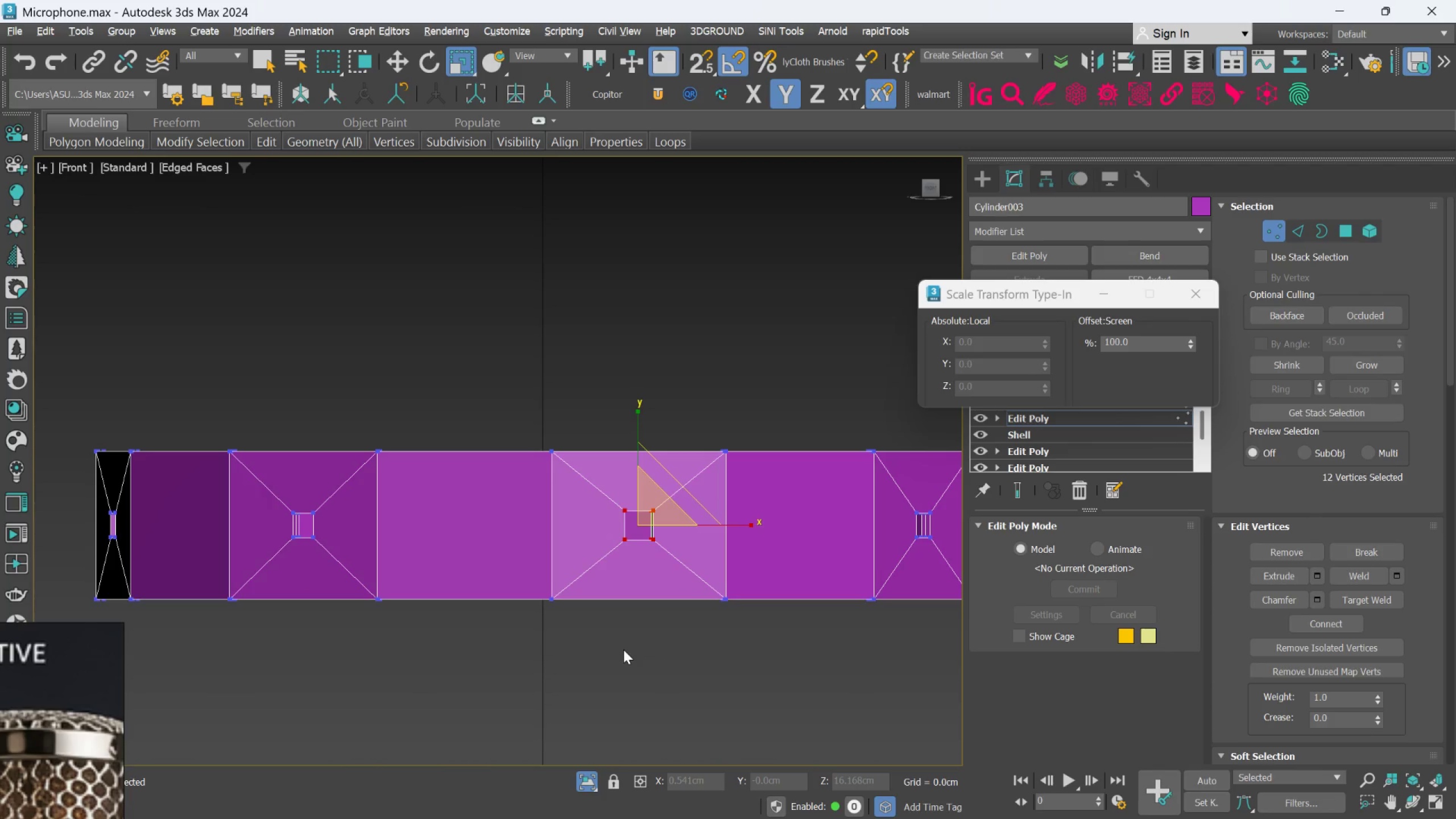 
hold_key(key=AltLeft, duration=0.53)
 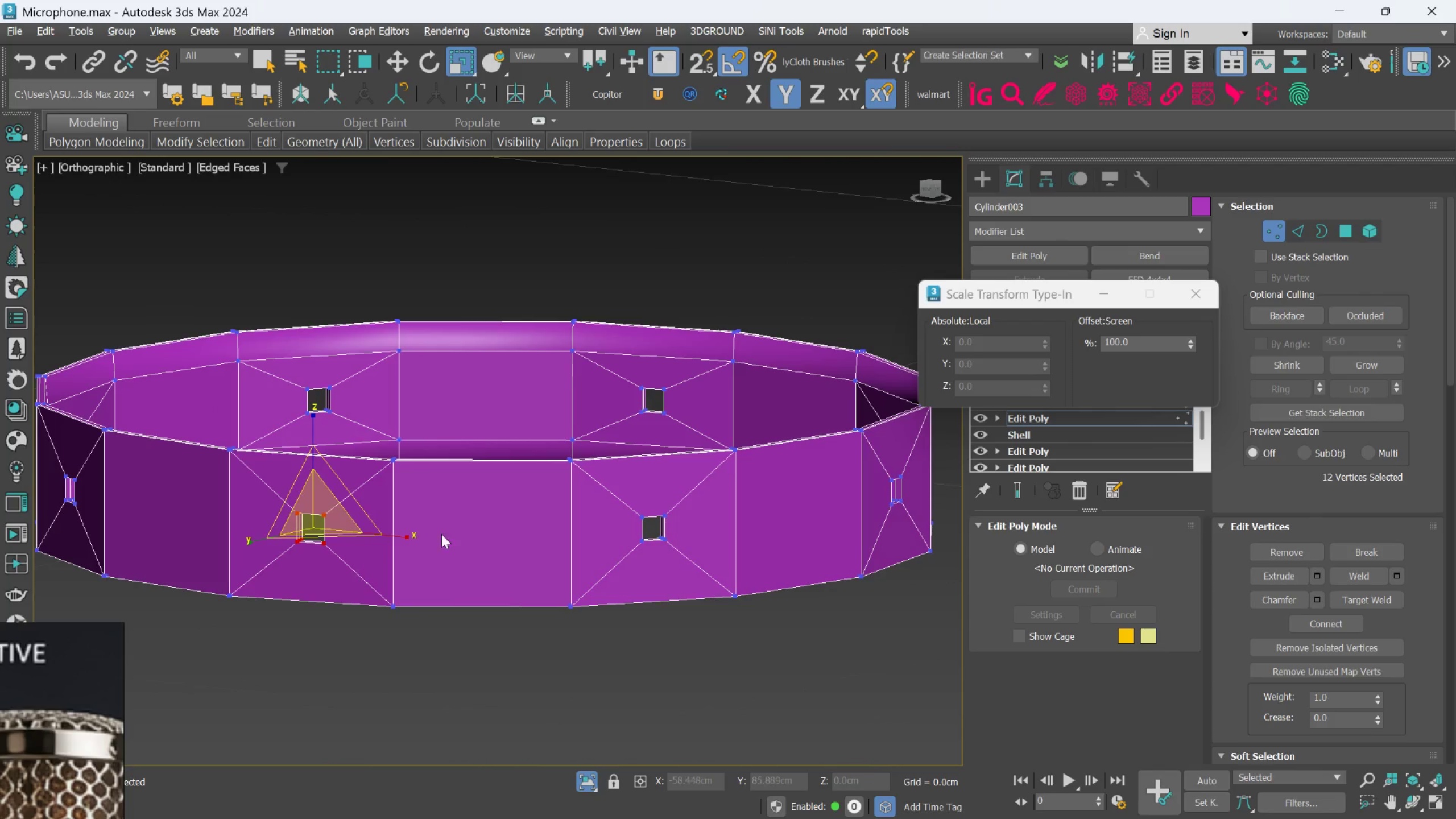 
left_click_drag(start_coordinate=[699, 593], to_coordinate=[699, 596])
 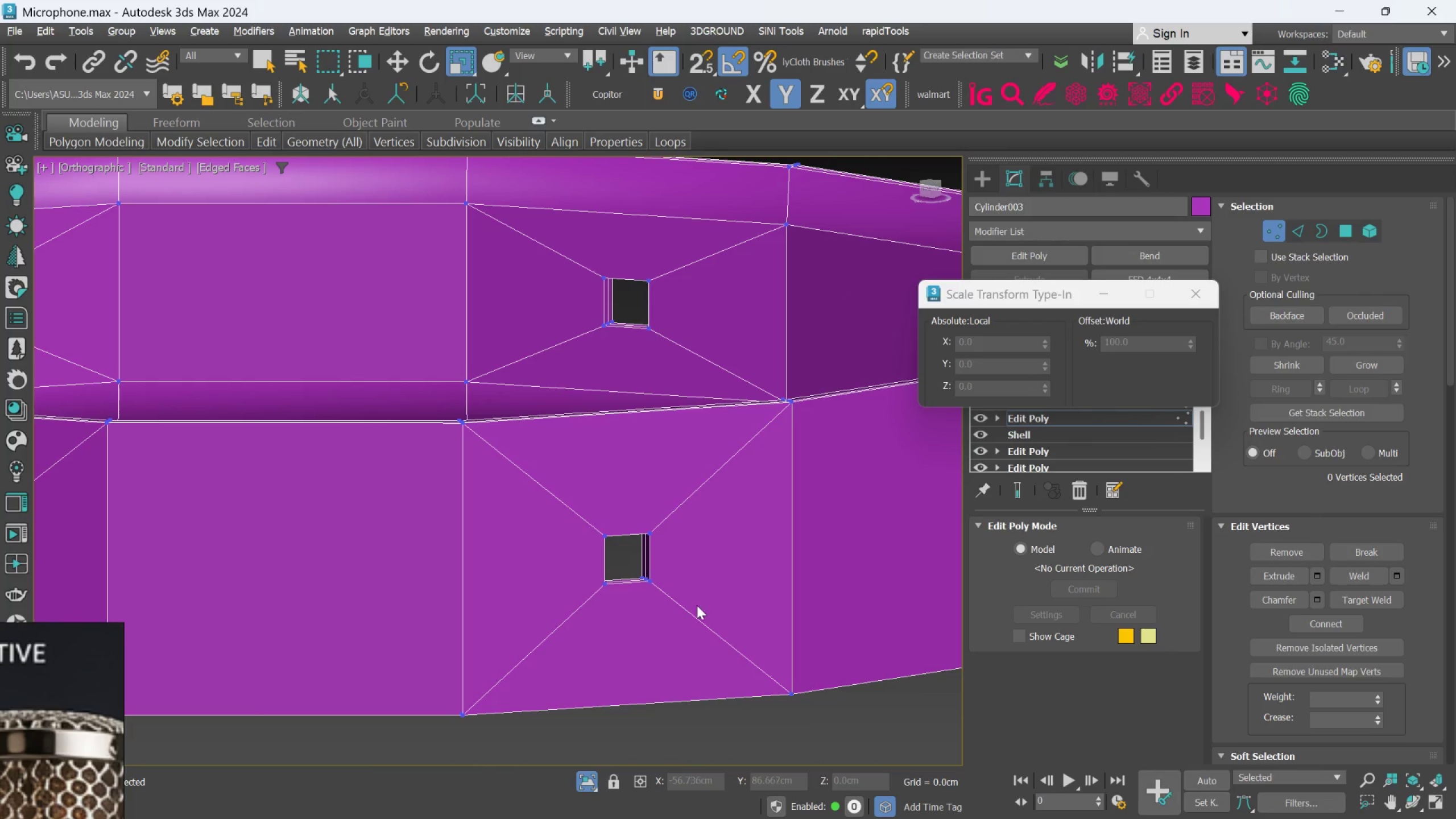 
scroll: coordinate [679, 498], scroll_direction: up, amount: 2.0
 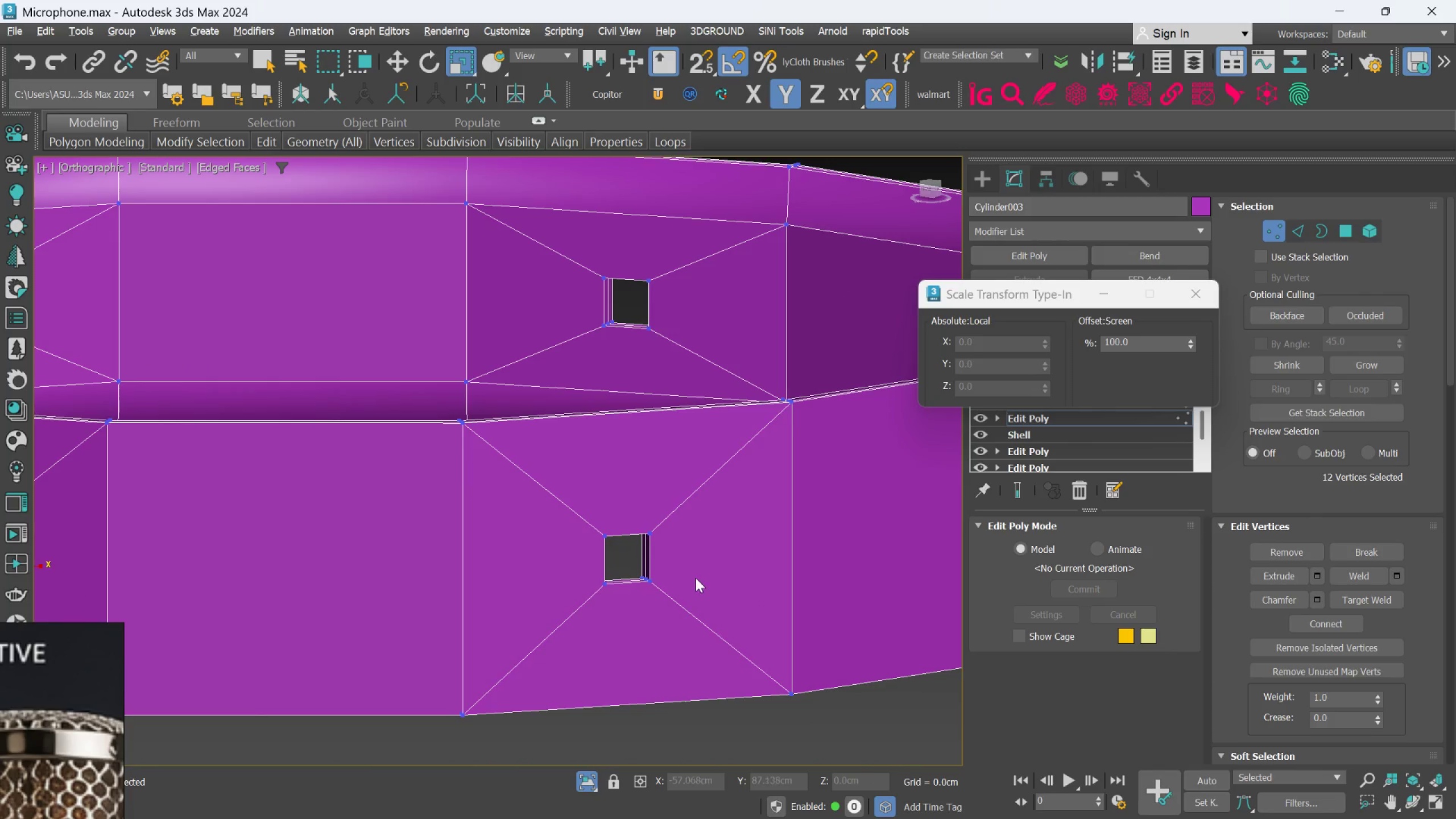 
left_click_drag(start_coordinate=[694, 610], to_coordinate=[567, 516])
 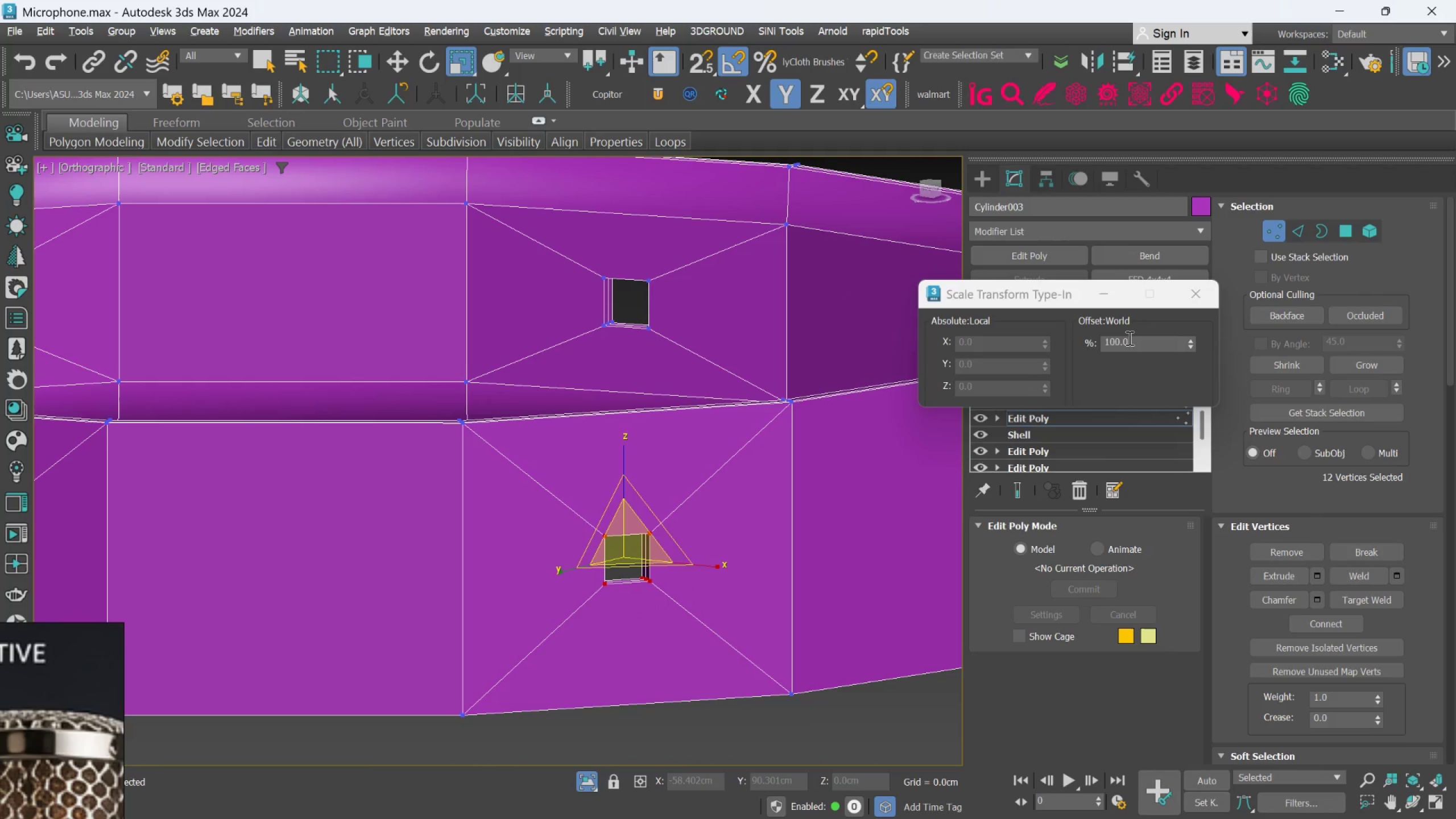 
double_click([1128, 338])
 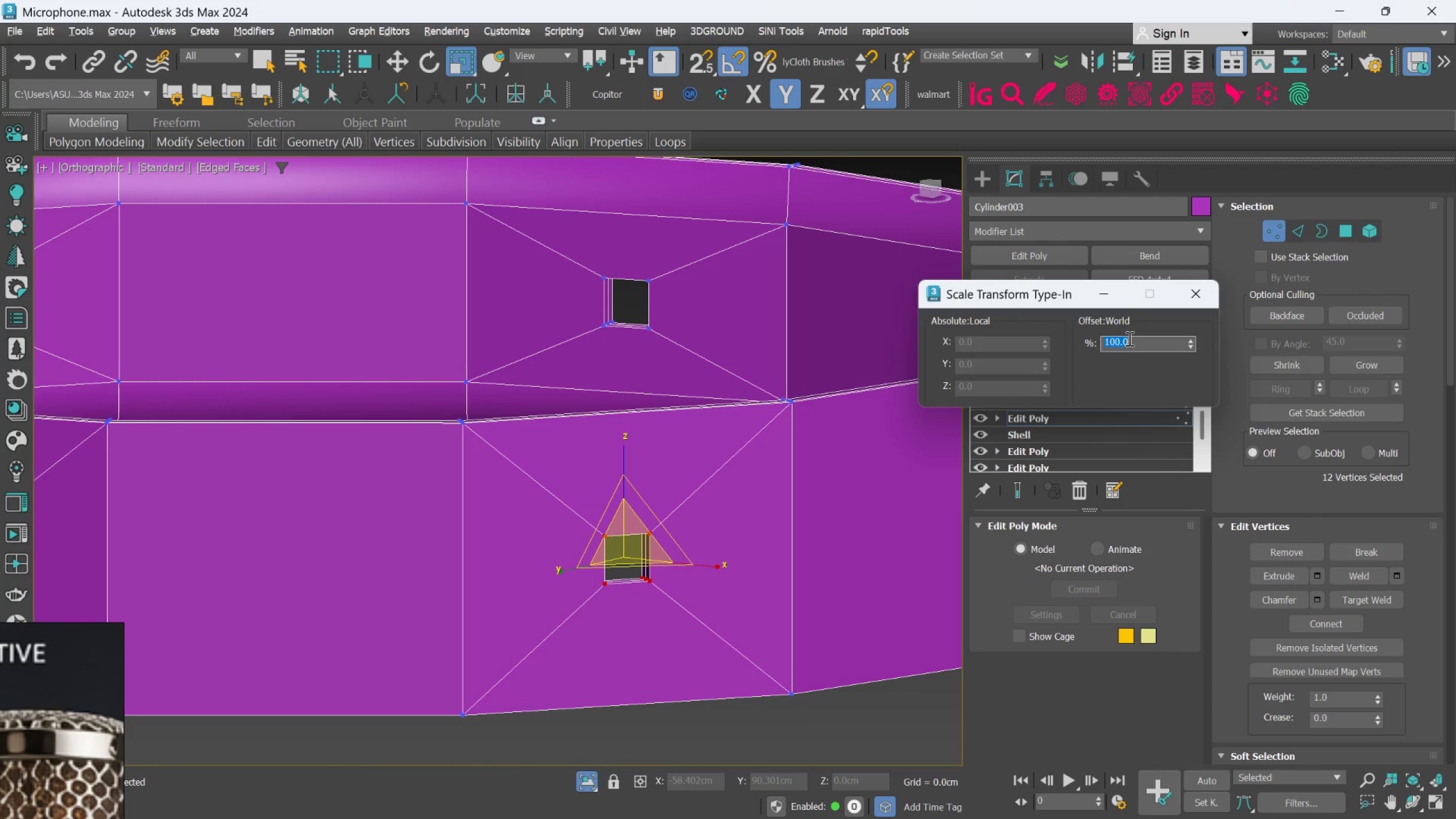 
type(120)
 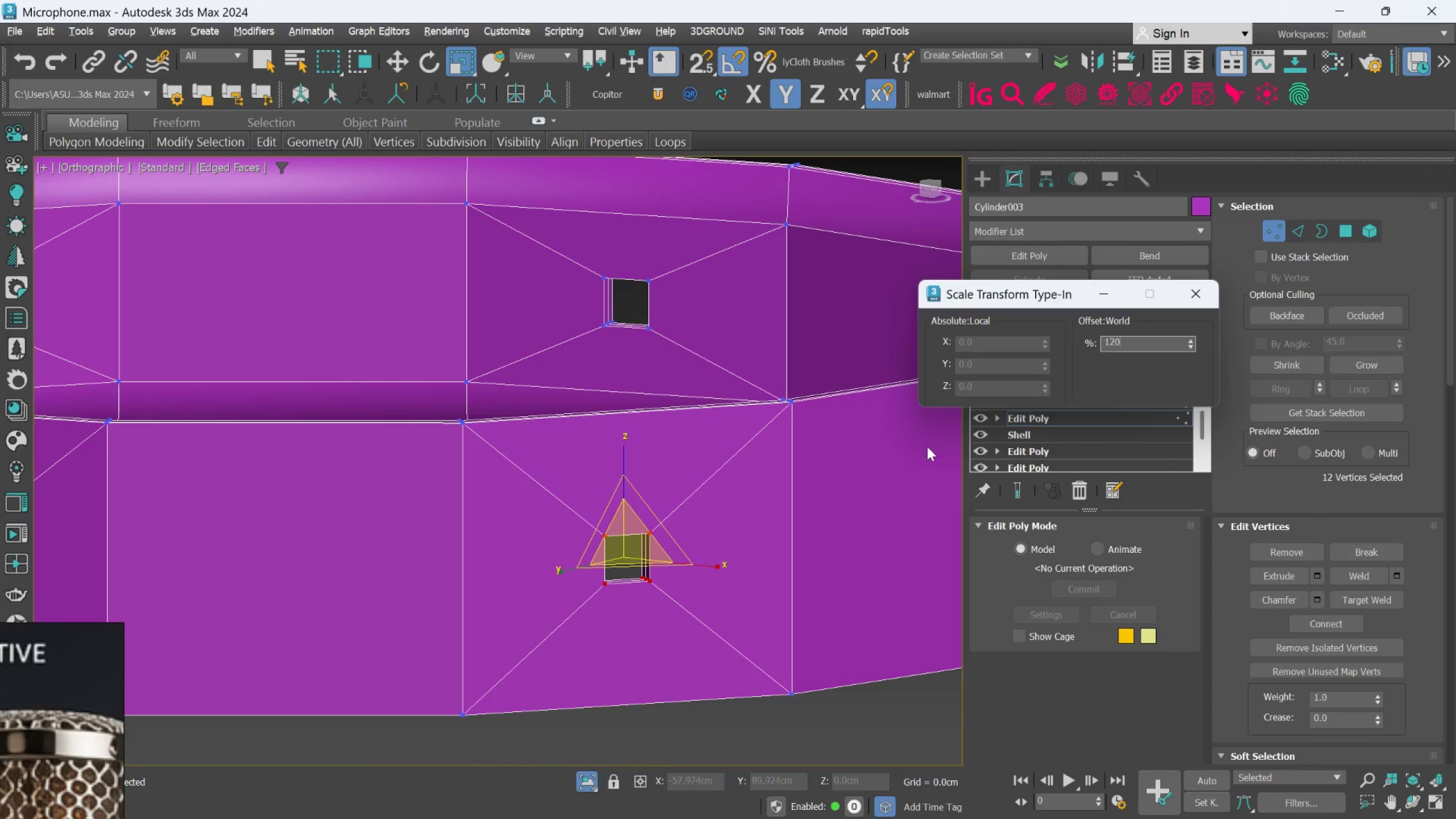 
scroll: coordinate [899, 453], scroll_direction: down, amount: 2.0
 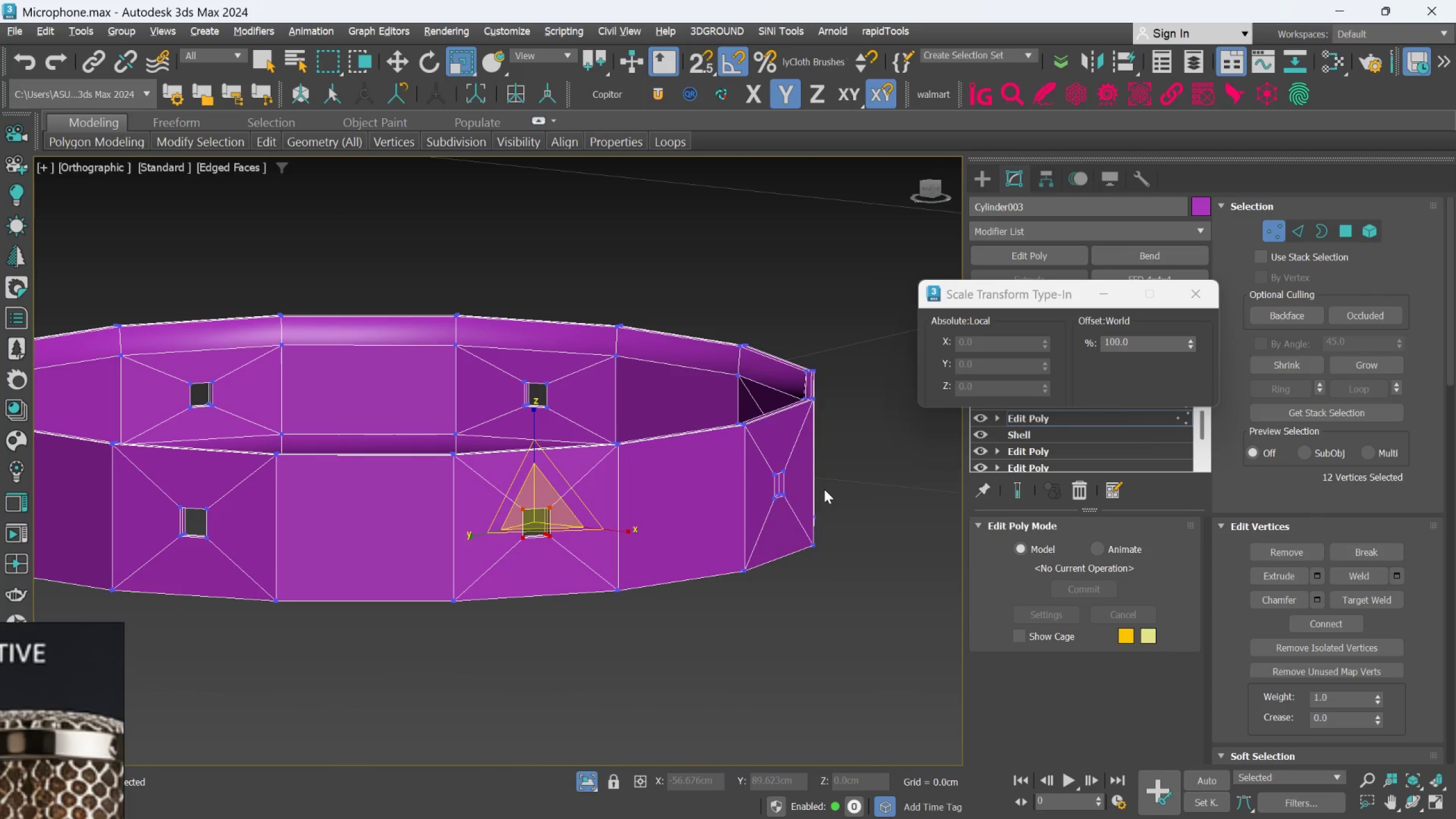 
key(Enter)
 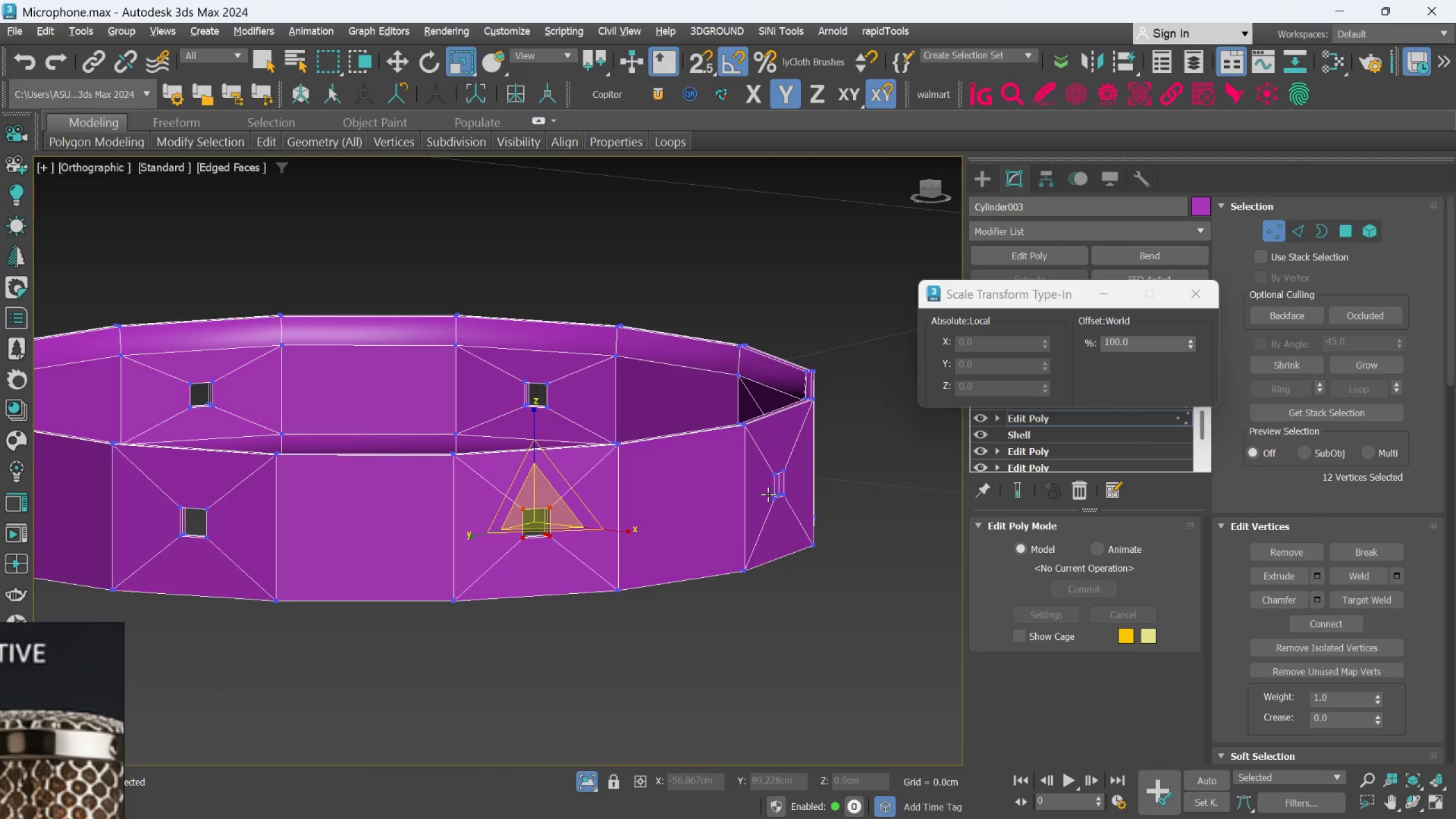 
hold_key(key=AltLeft, duration=0.64)
 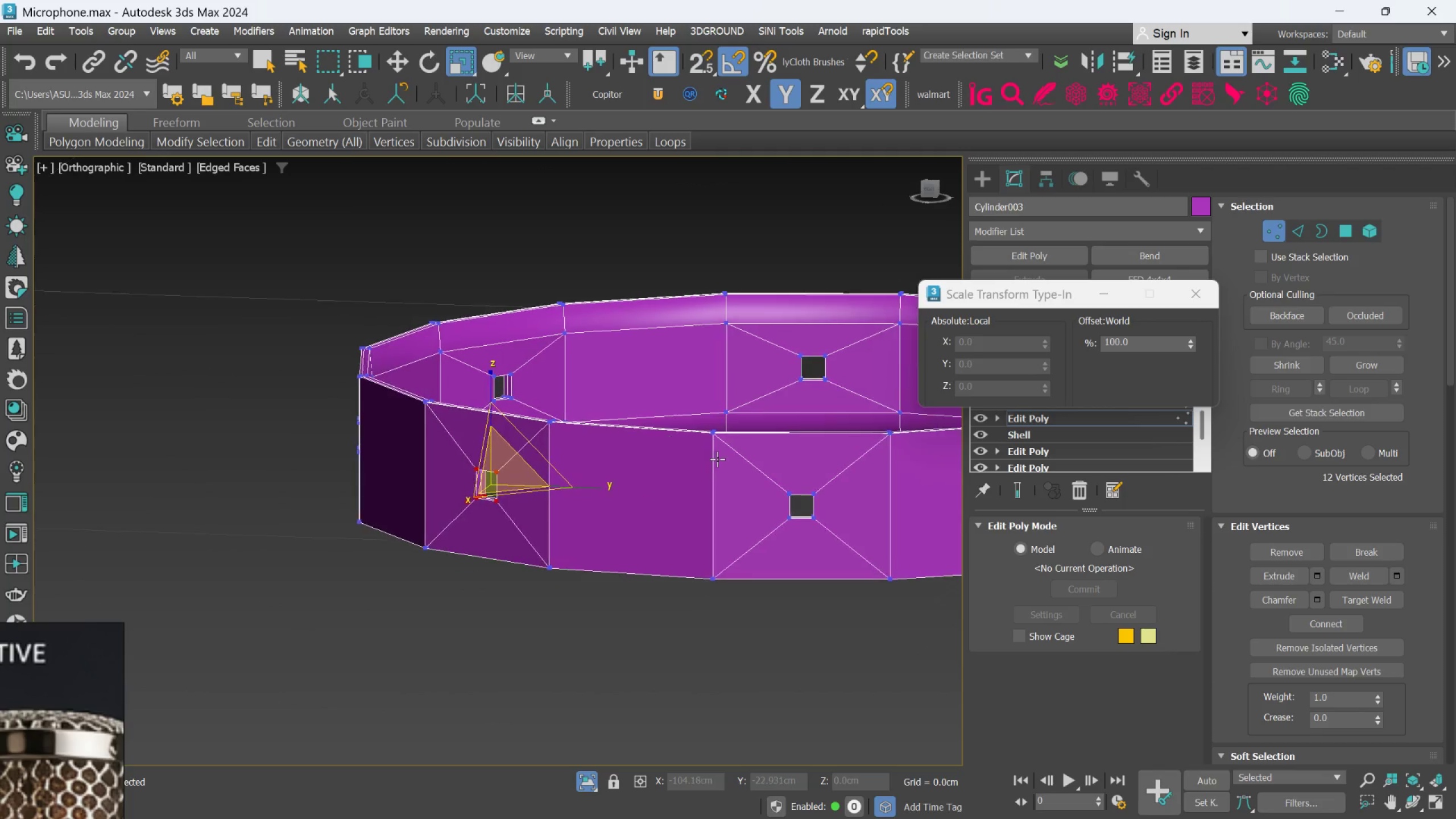 
left_click_drag(start_coordinate=[837, 562], to_coordinate=[712, 477])
 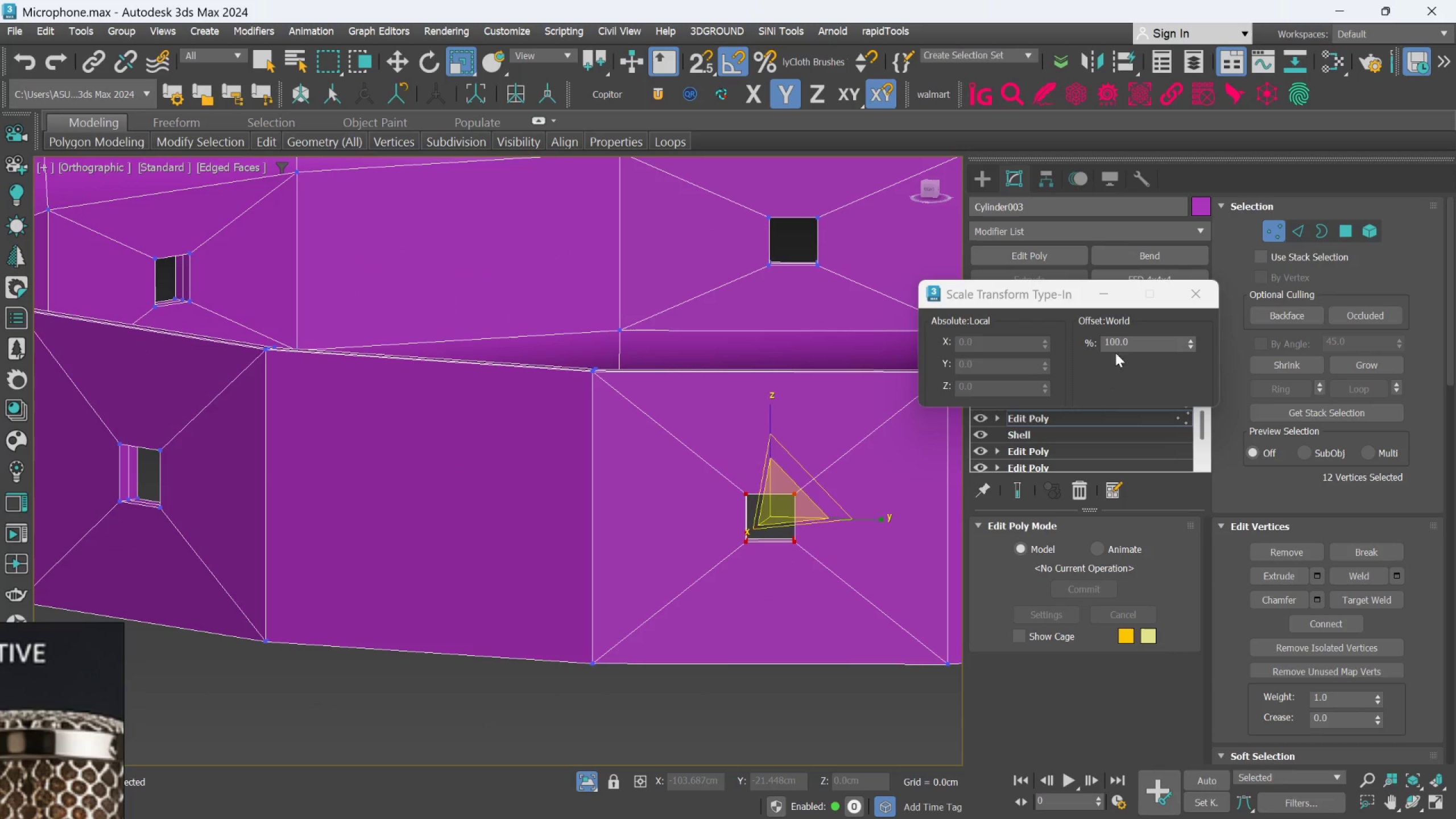 
scroll: coordinate [833, 494], scroll_direction: up, amount: 2.0
 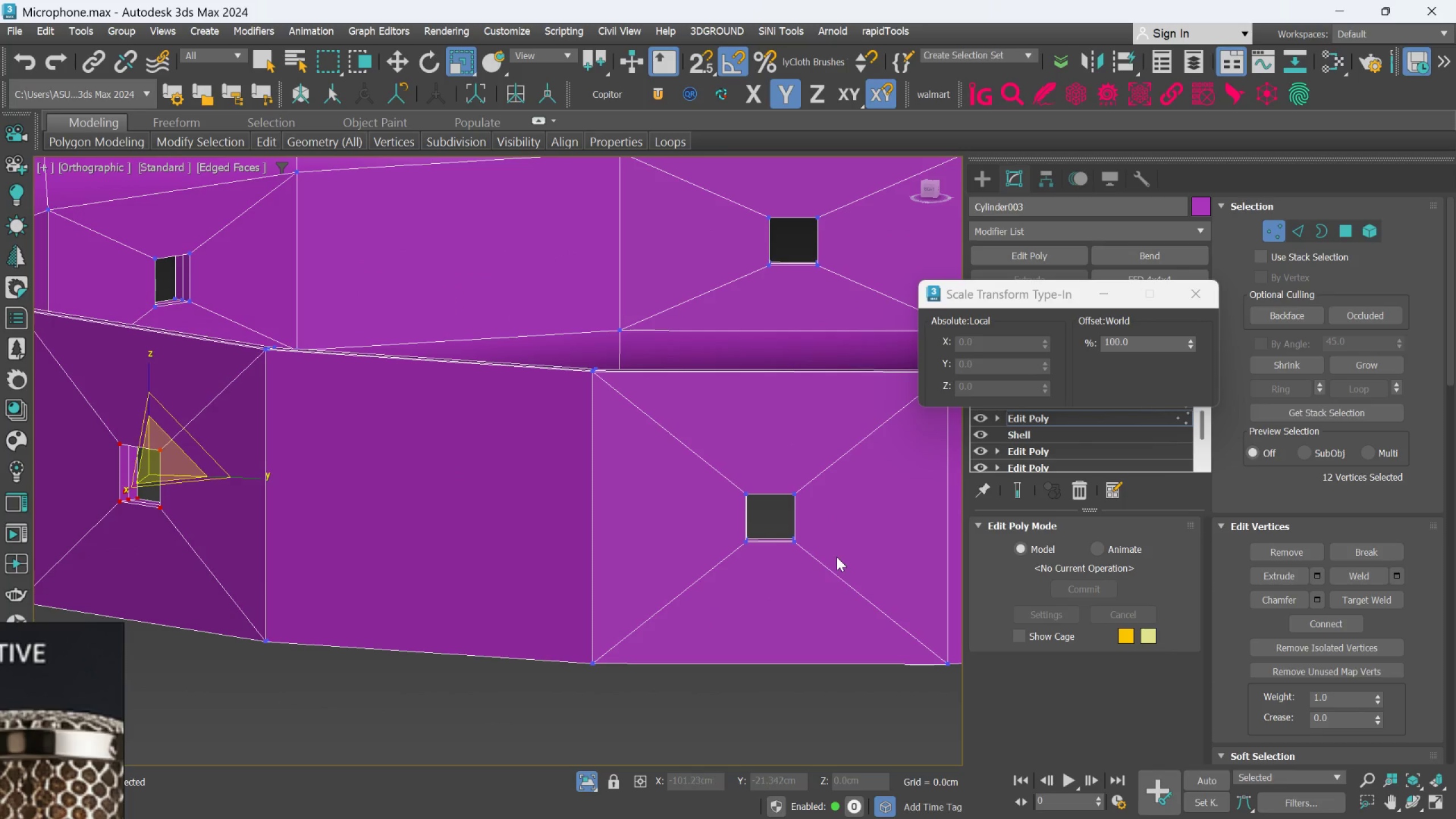 
double_click([1118, 346])
 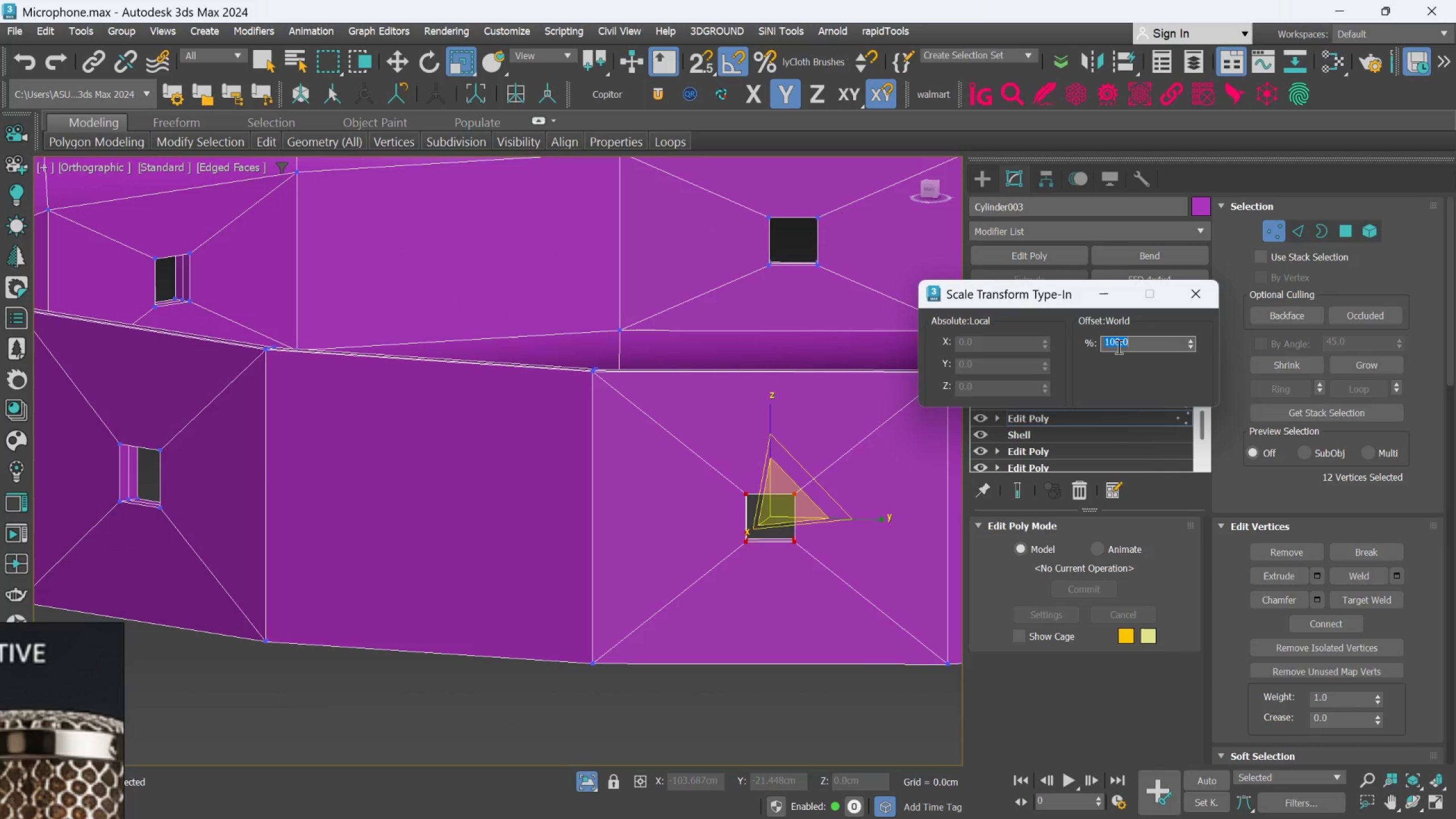 
type(120)
 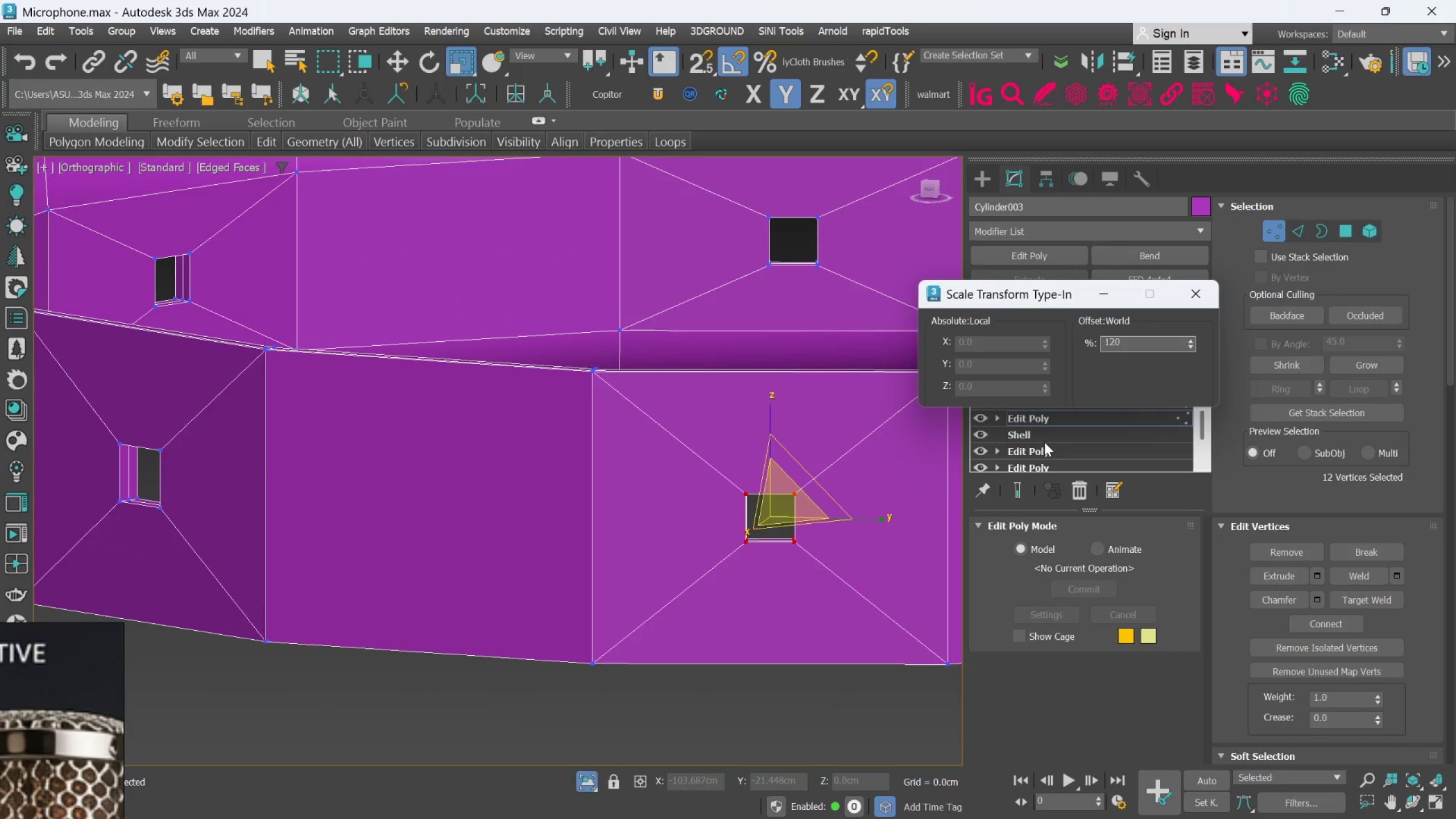 
key(Enter)
 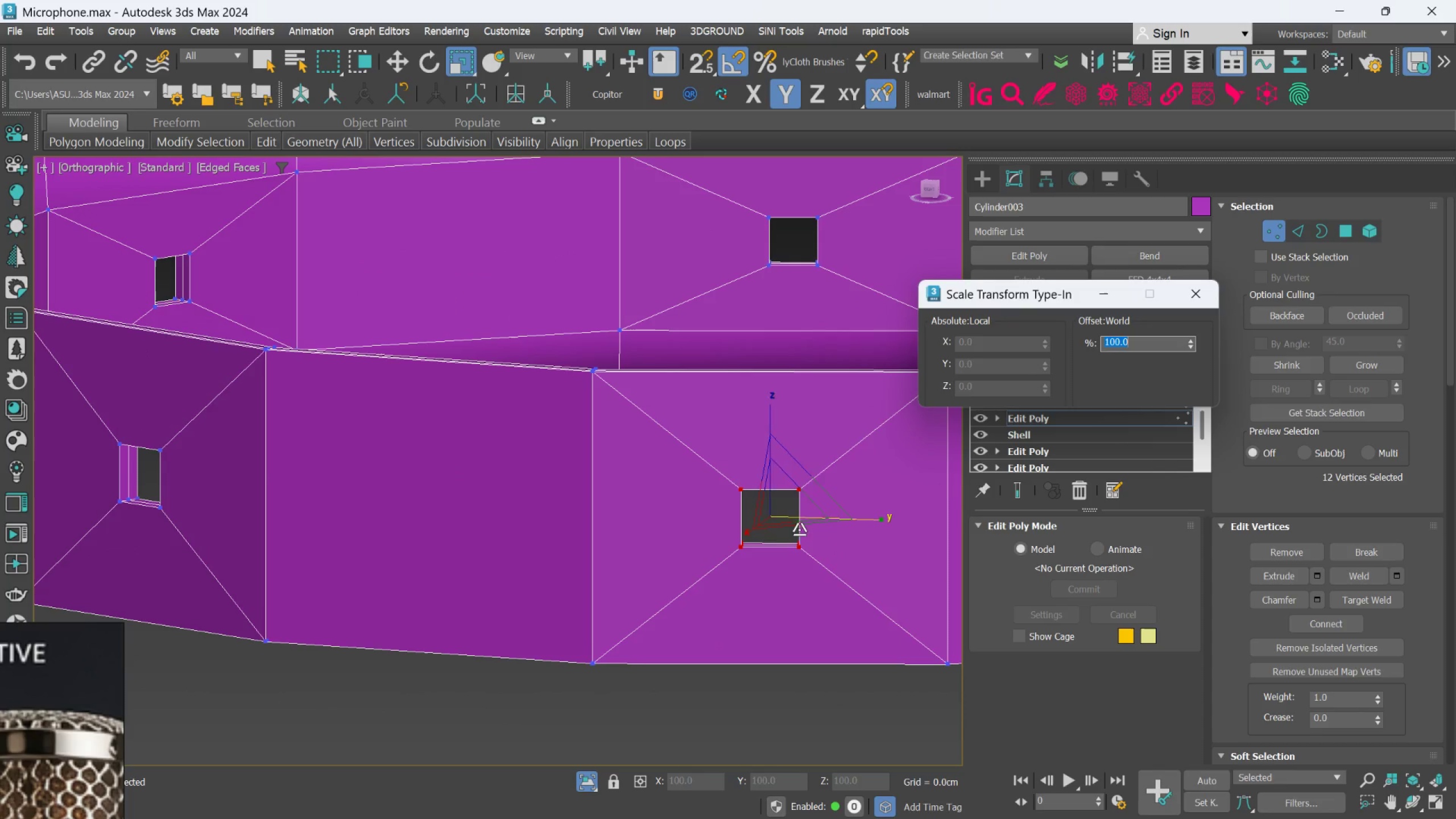 
scroll: coordinate [773, 547], scroll_direction: down, amount: 4.0
 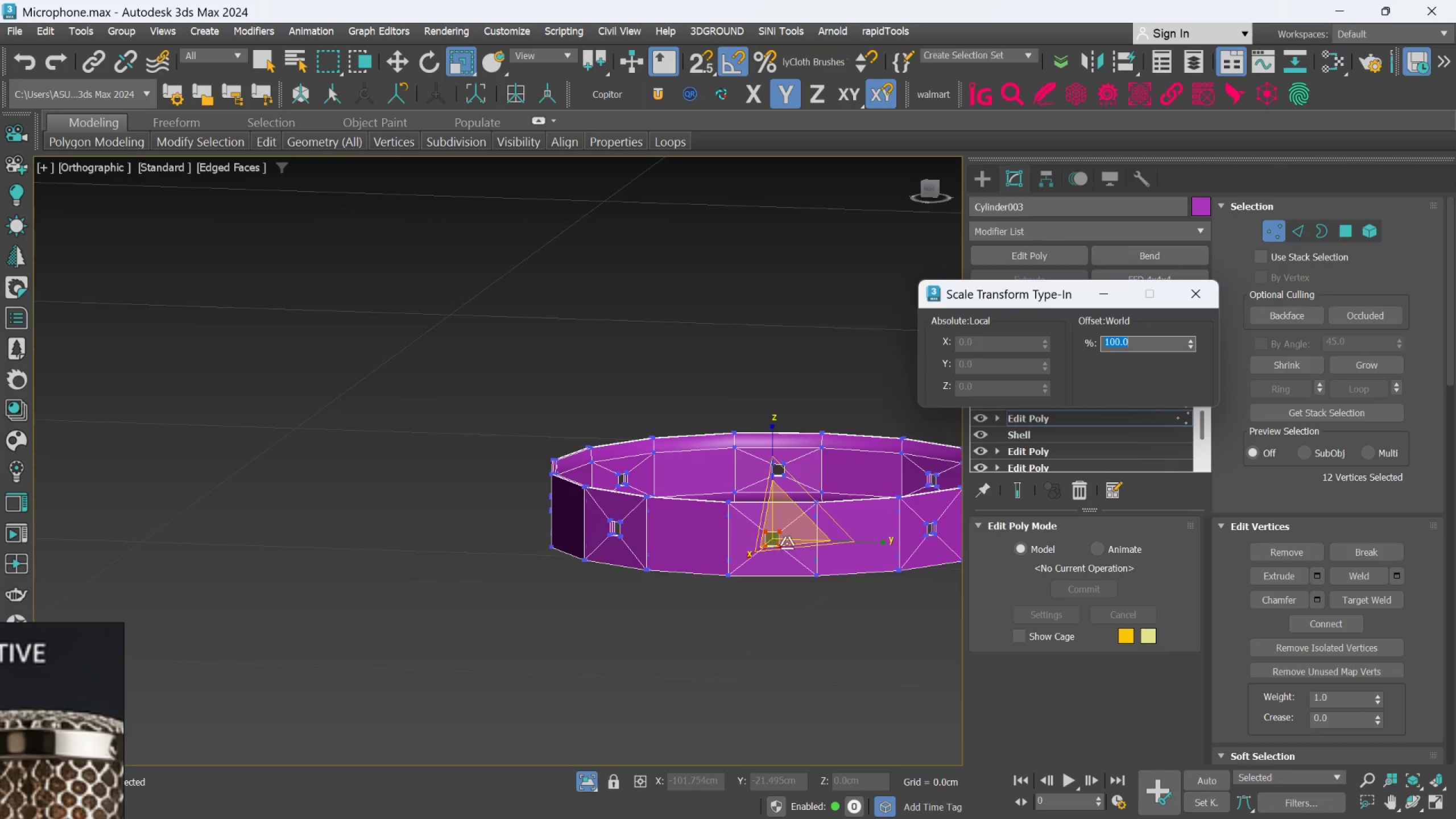 
hold_key(key=AltLeft, duration=0.31)
 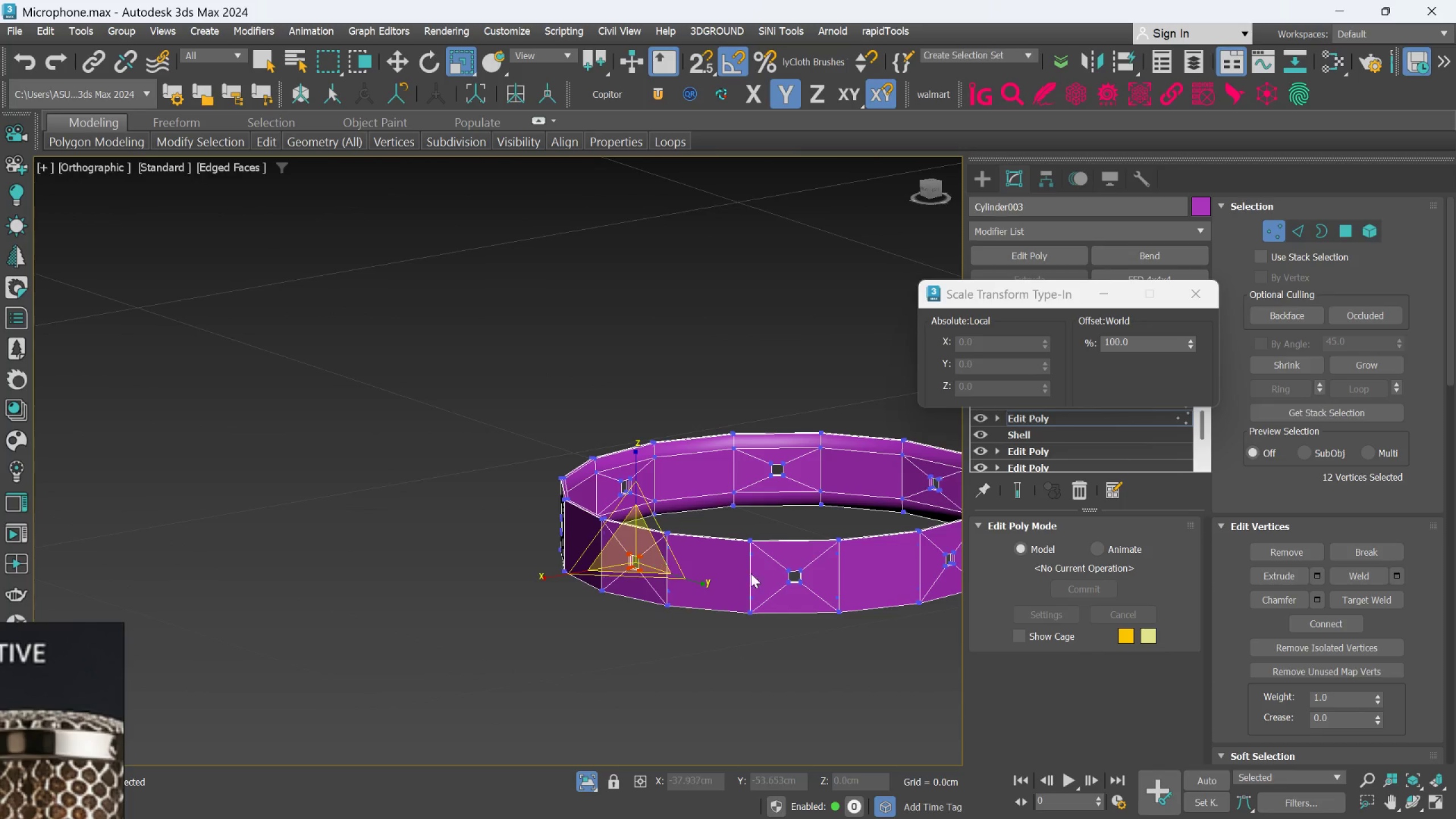 
scroll: coordinate [829, 606], scroll_direction: up, amount: 3.0
 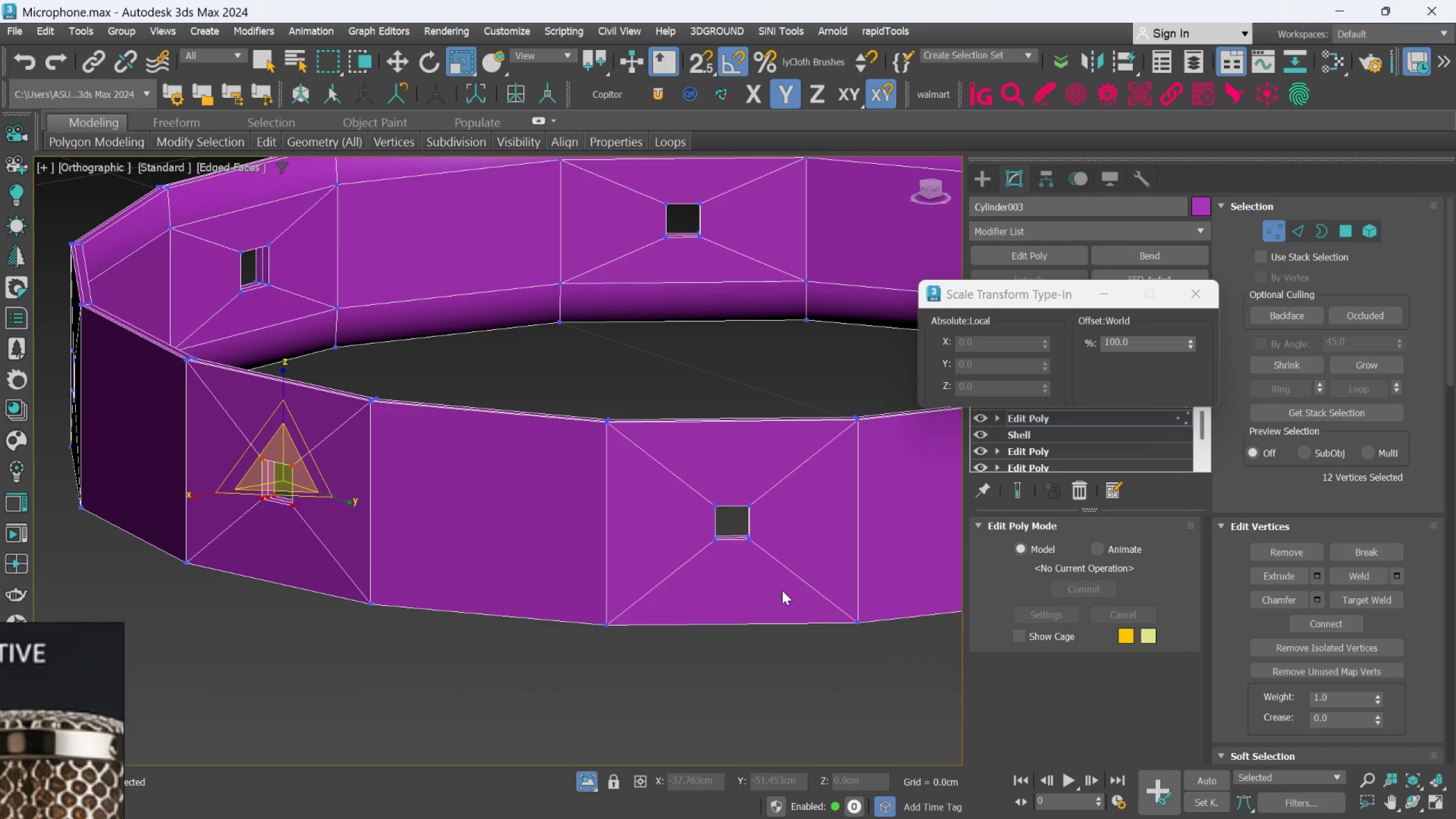 
left_click_drag(start_coordinate=[781, 588], to_coordinate=[680, 482])
 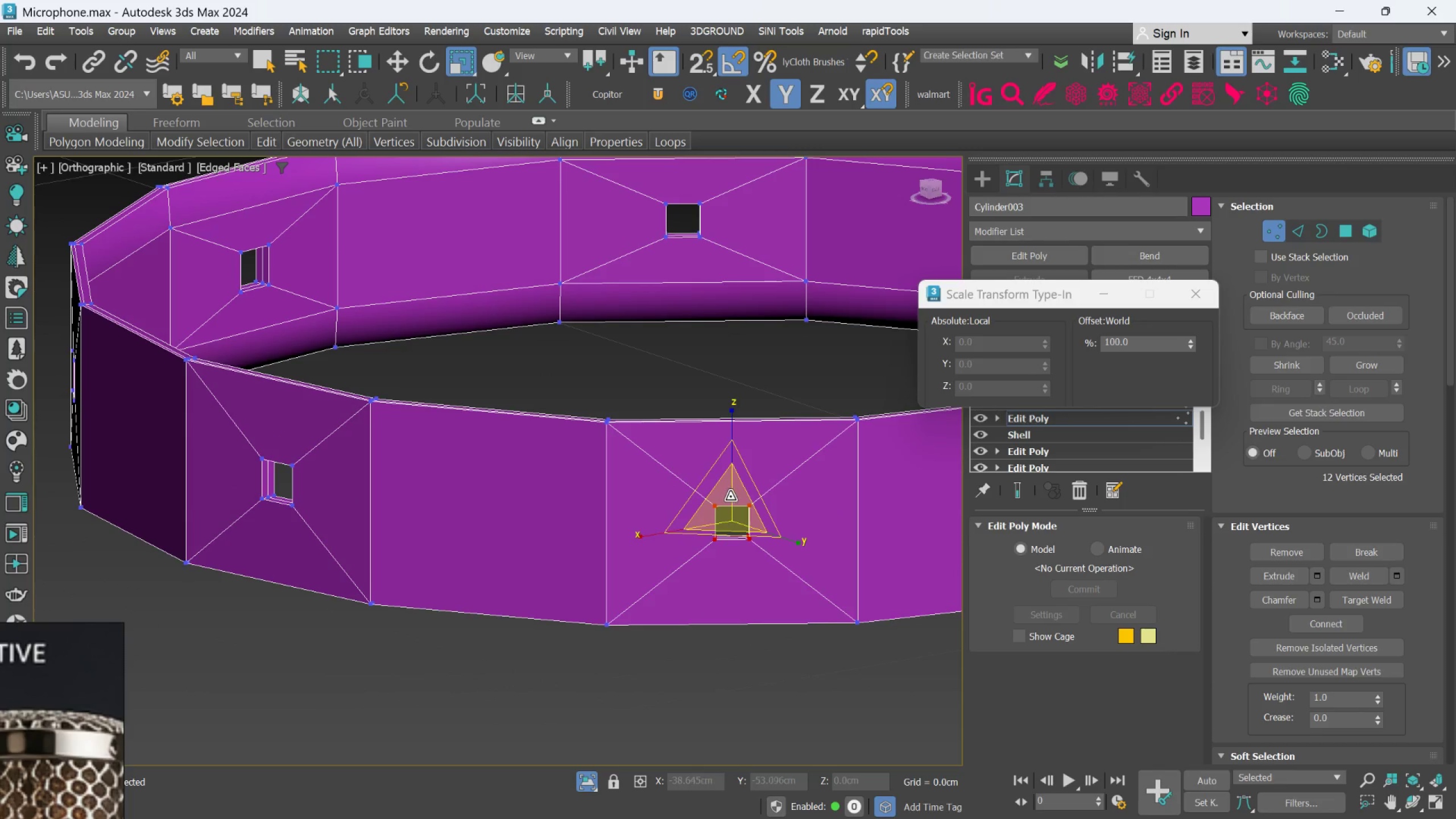 
type(120)
 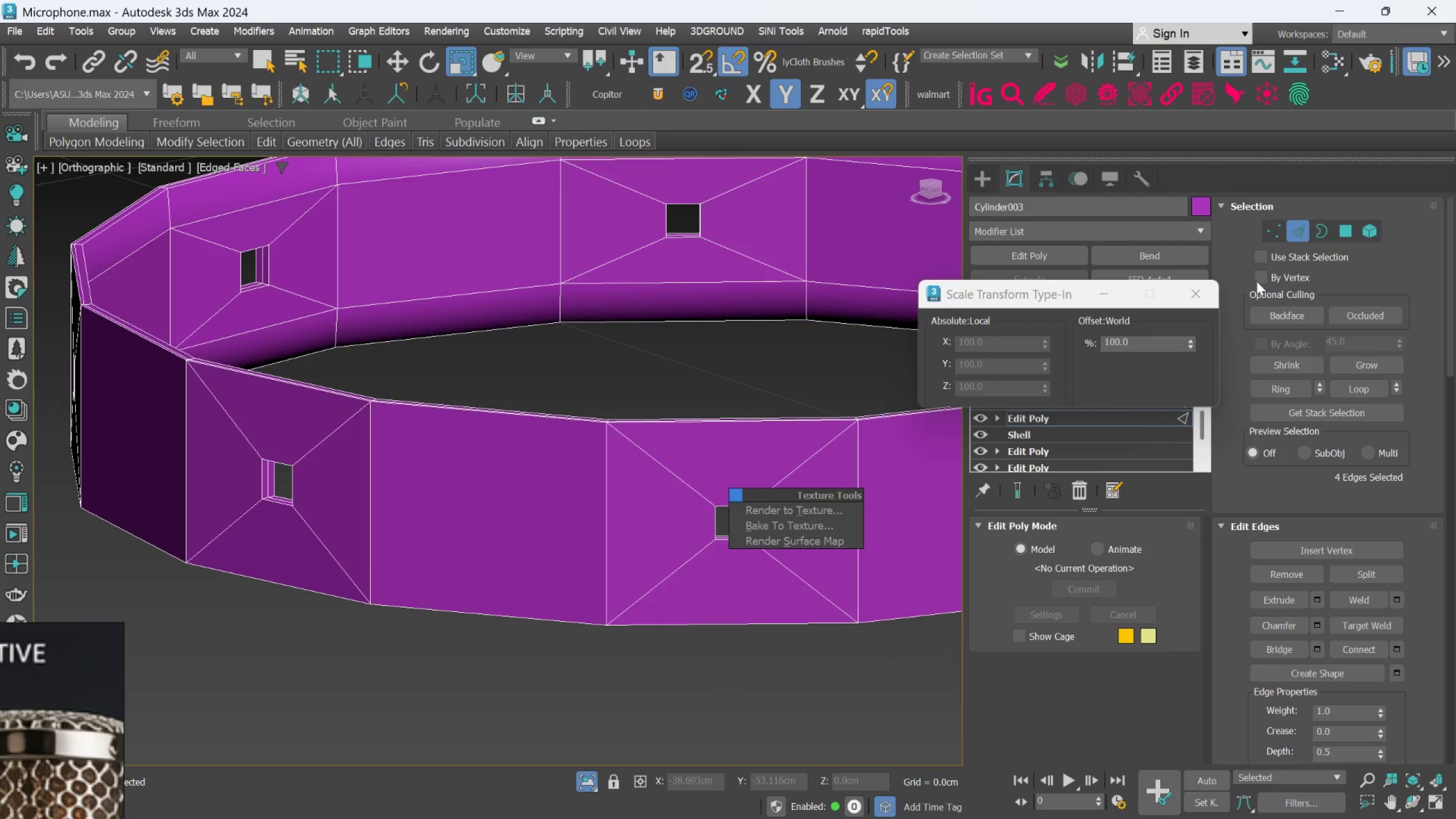 
left_click([1276, 229])
 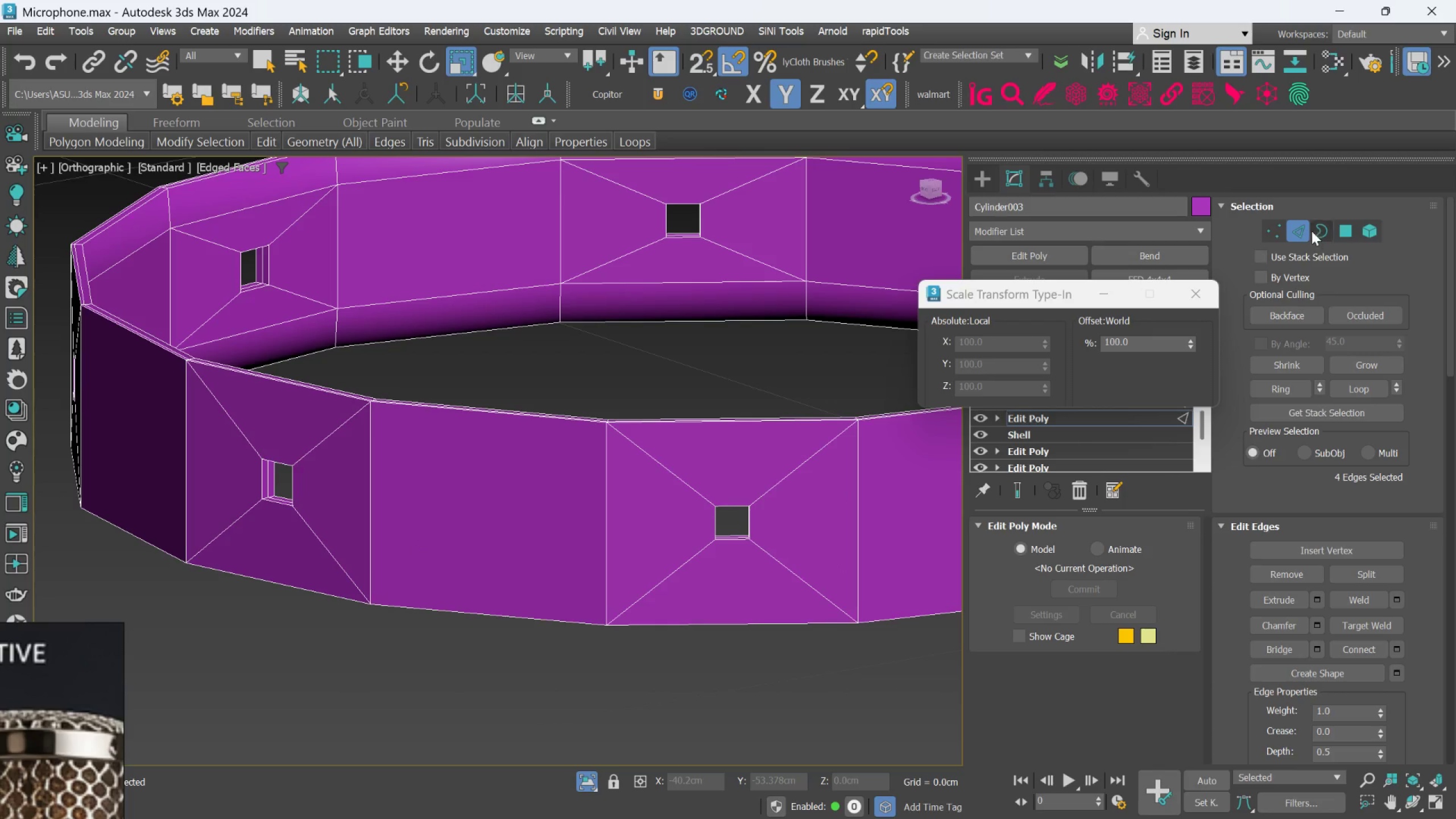 
left_click([1270, 230])
 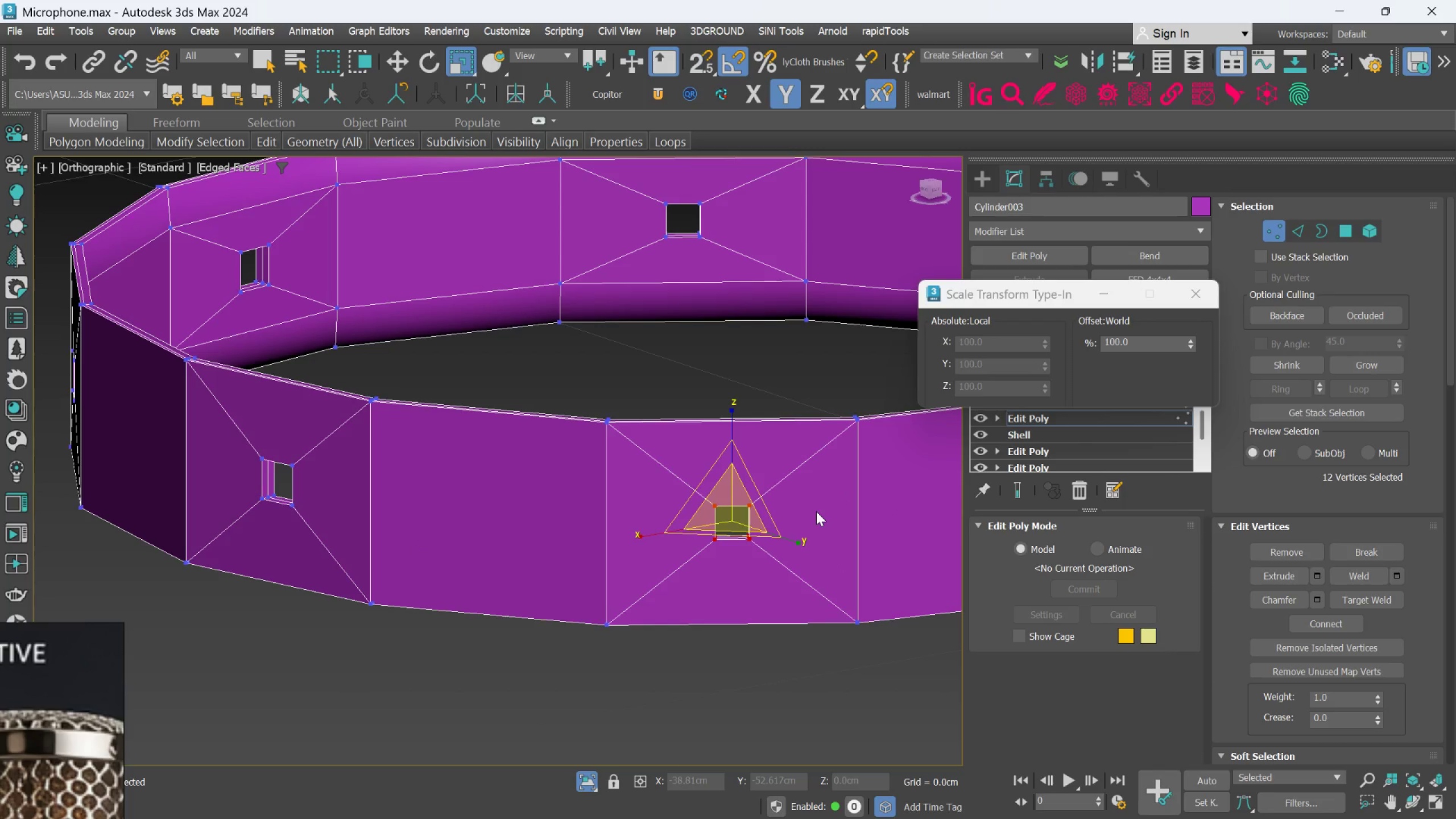 
key(Control+Z)
 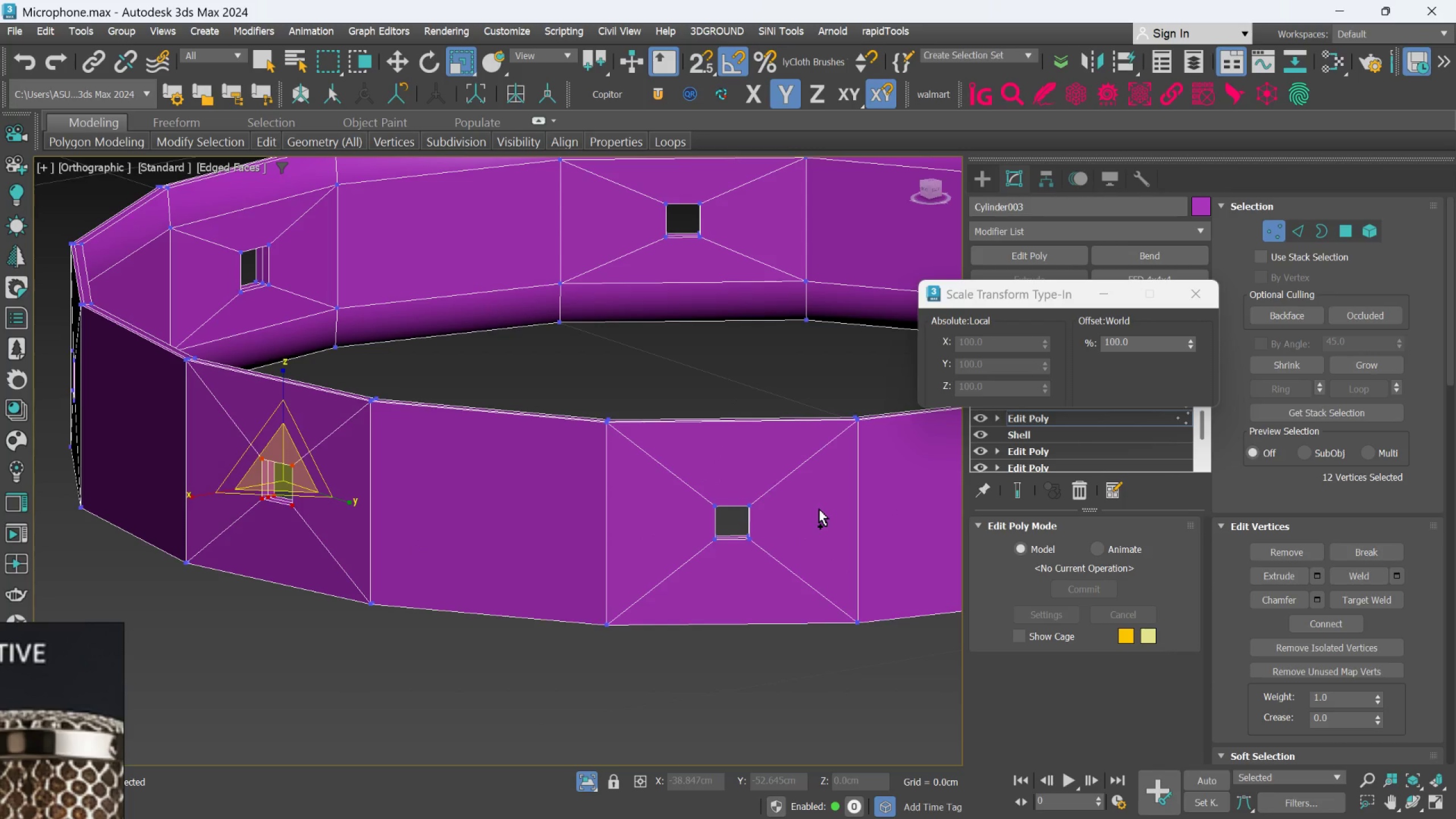 
key(Control+Z)
 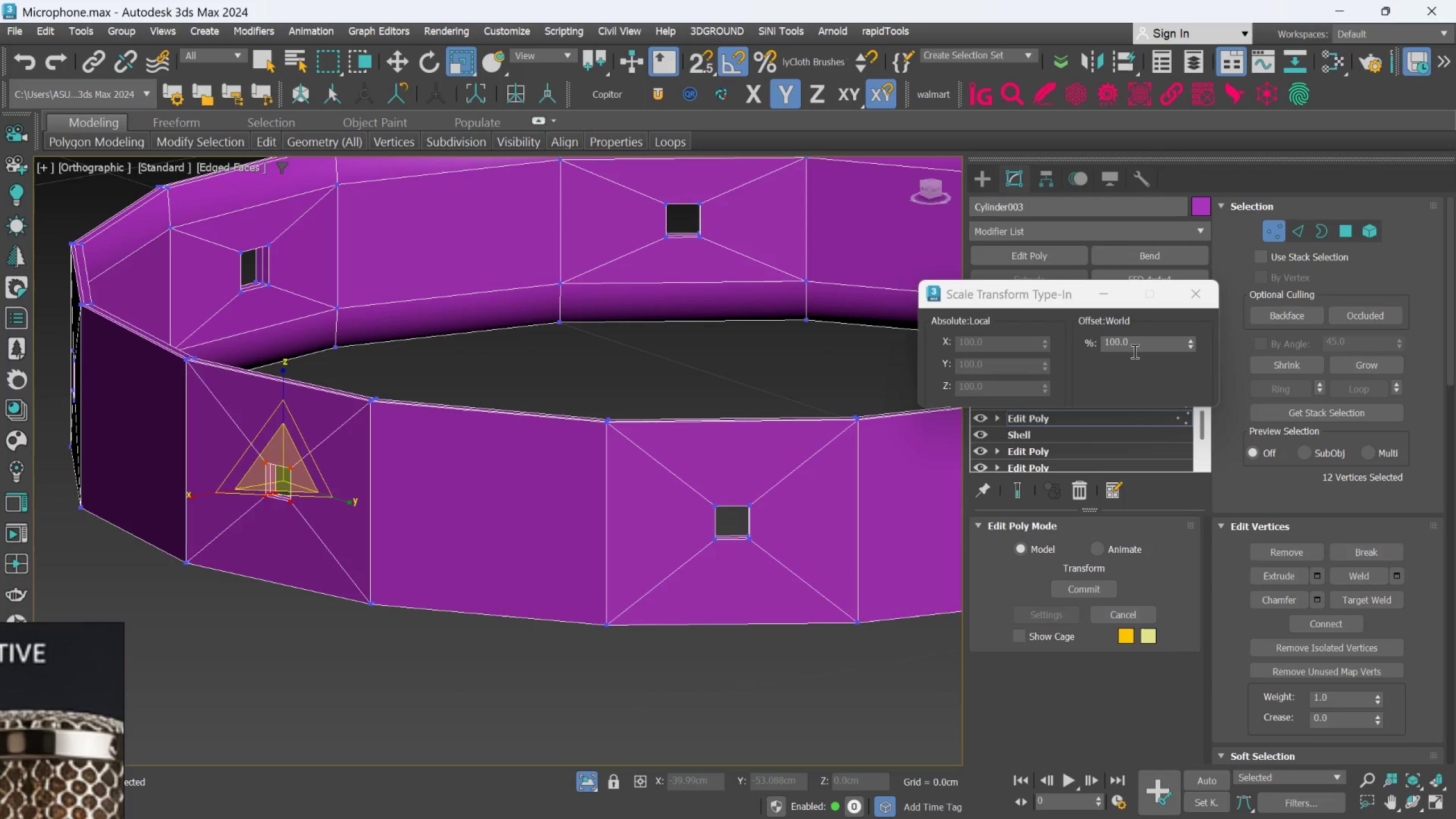 
double_click([1134, 348])
 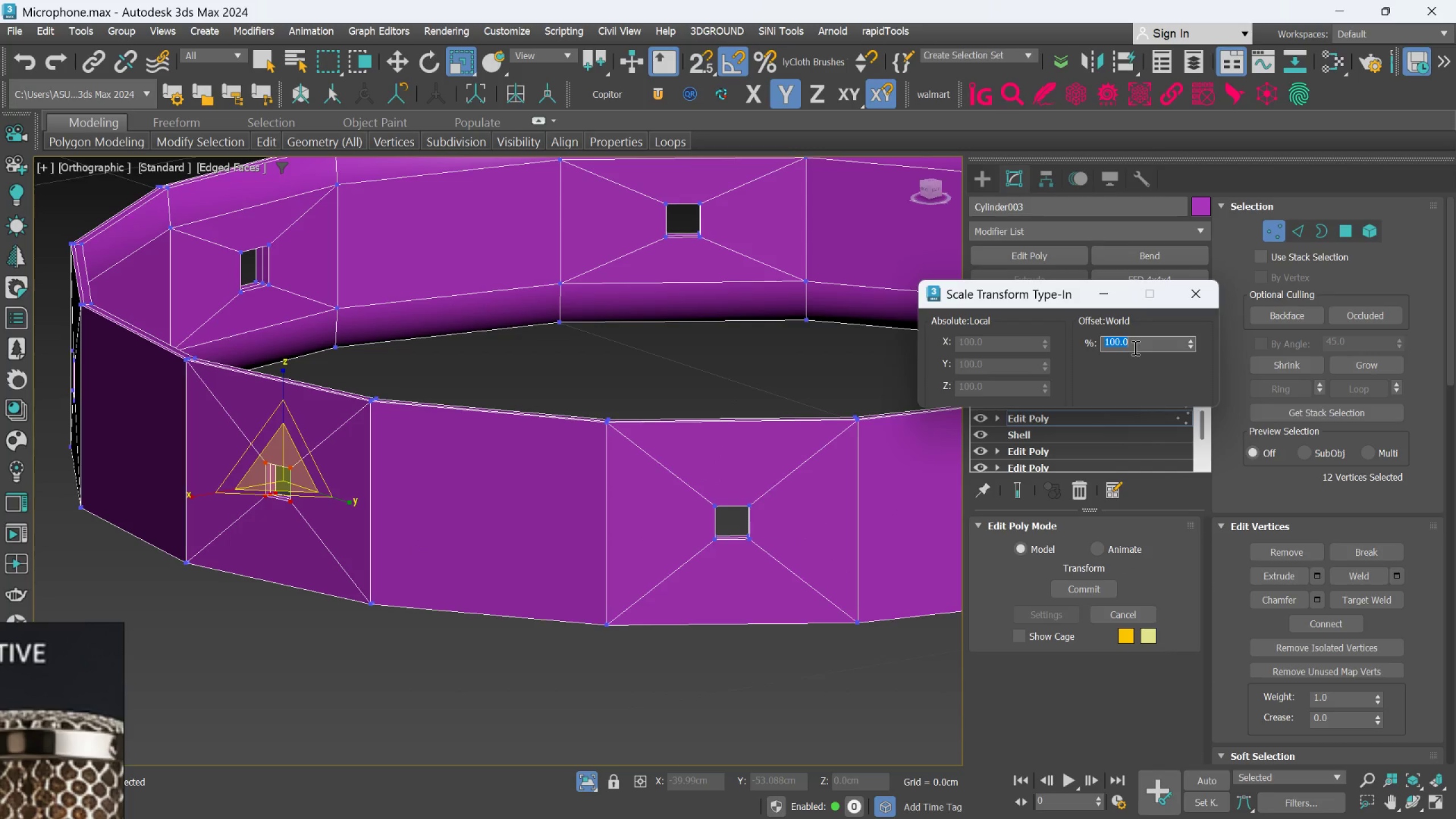 
type(120)
 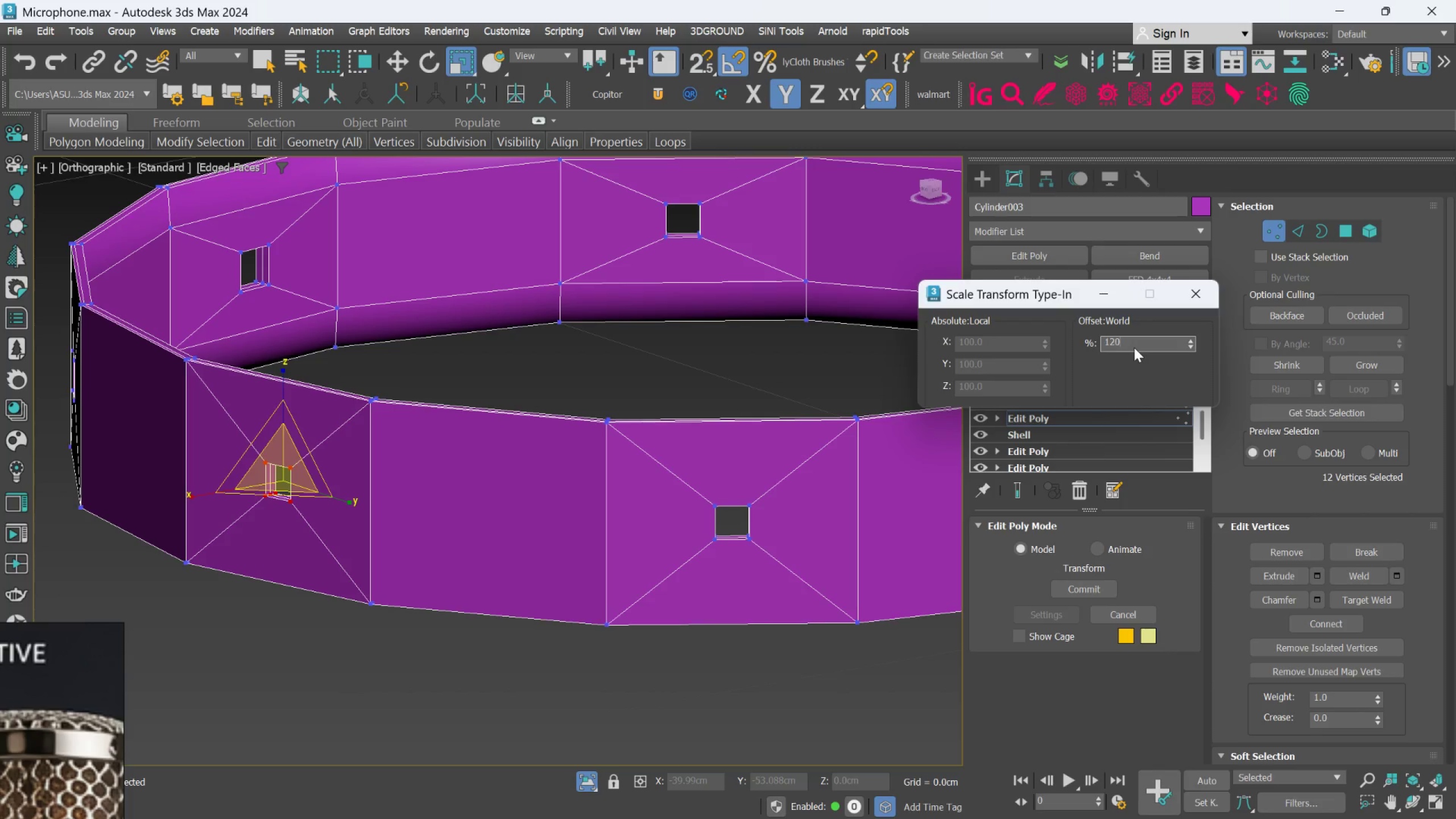 
key(Enter)
 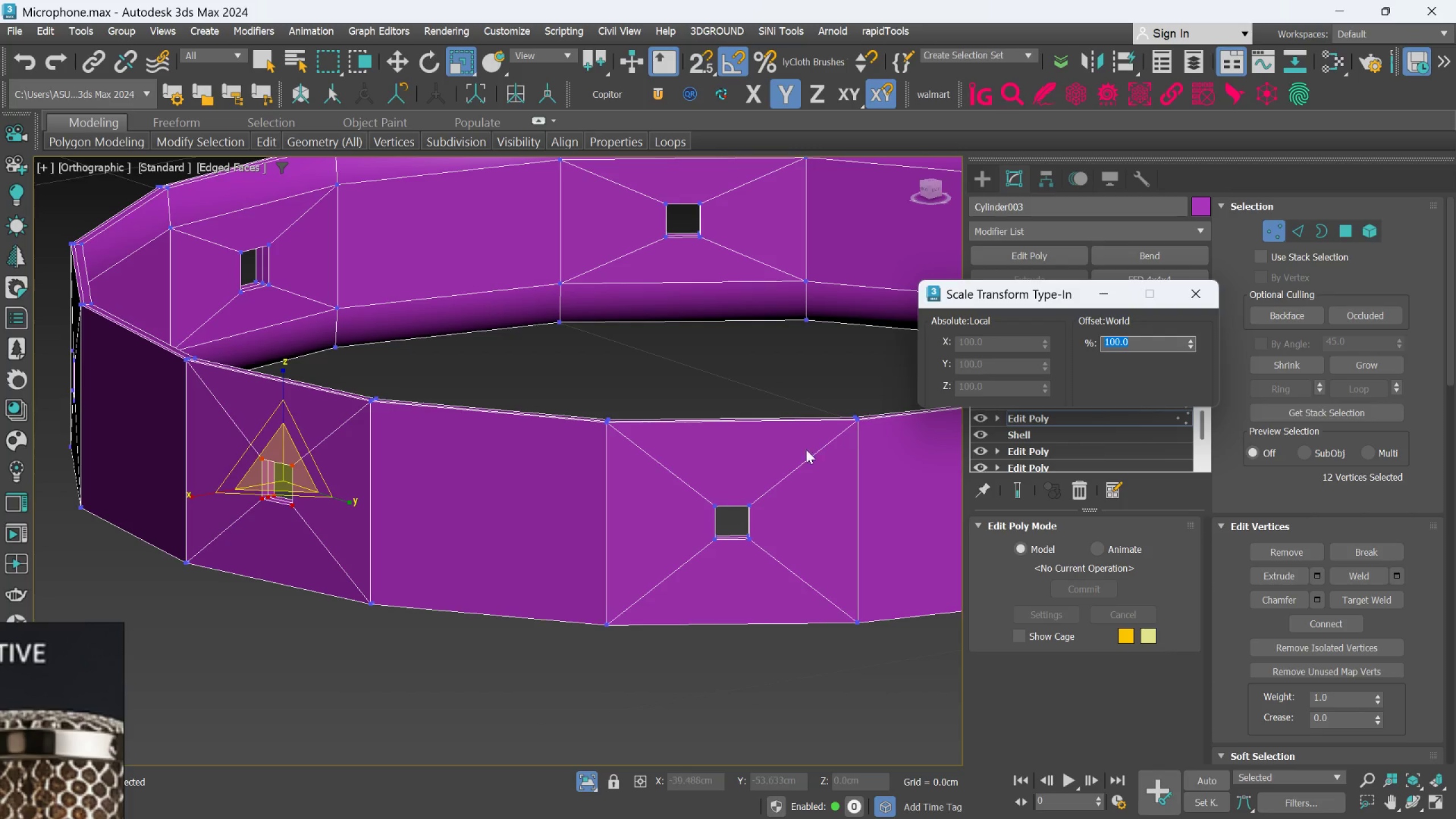 
scroll: coordinate [748, 498], scroll_direction: none, amount: 0.0
 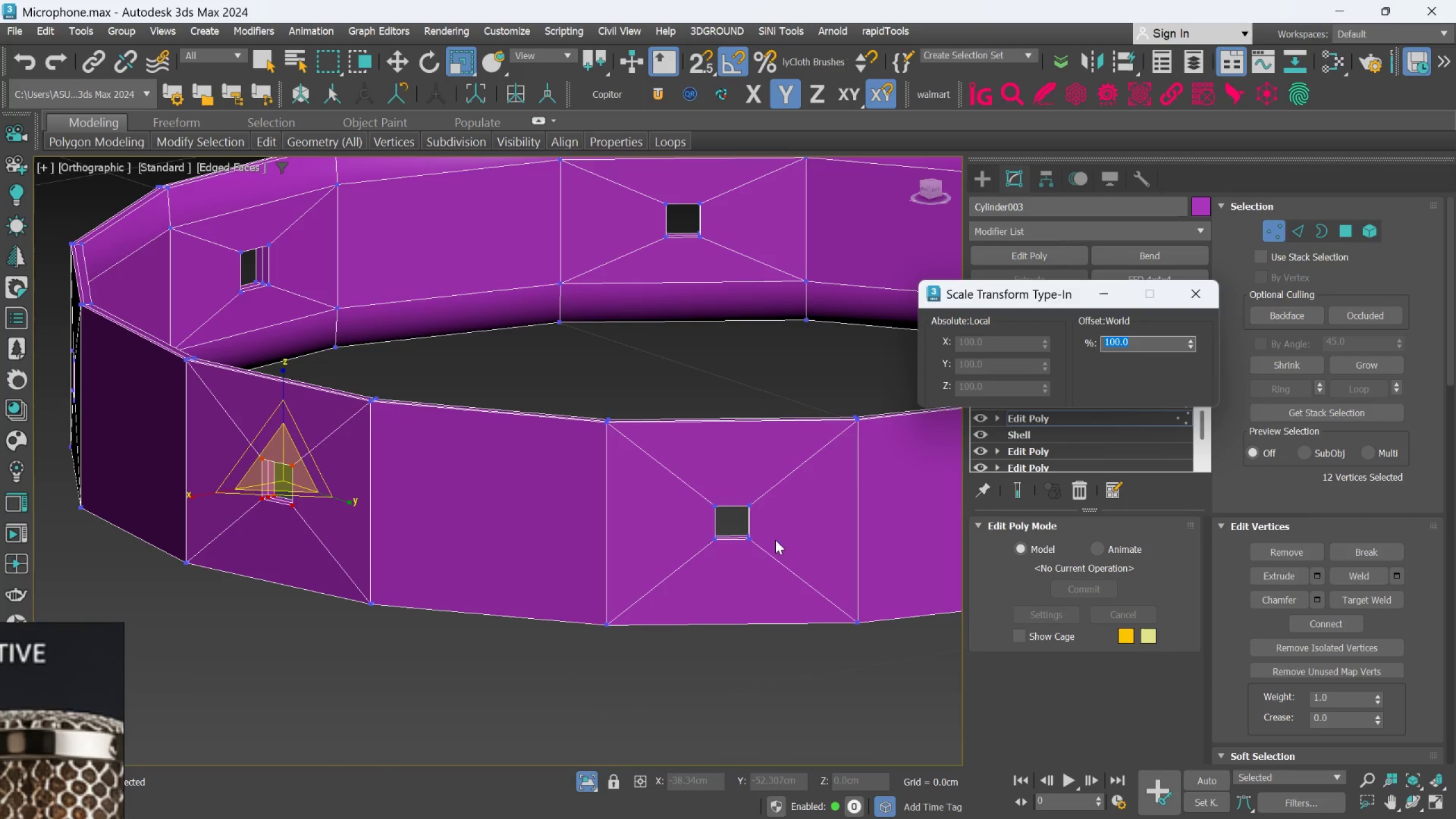 
left_click_drag(start_coordinate=[786, 583], to_coordinate=[689, 491])
 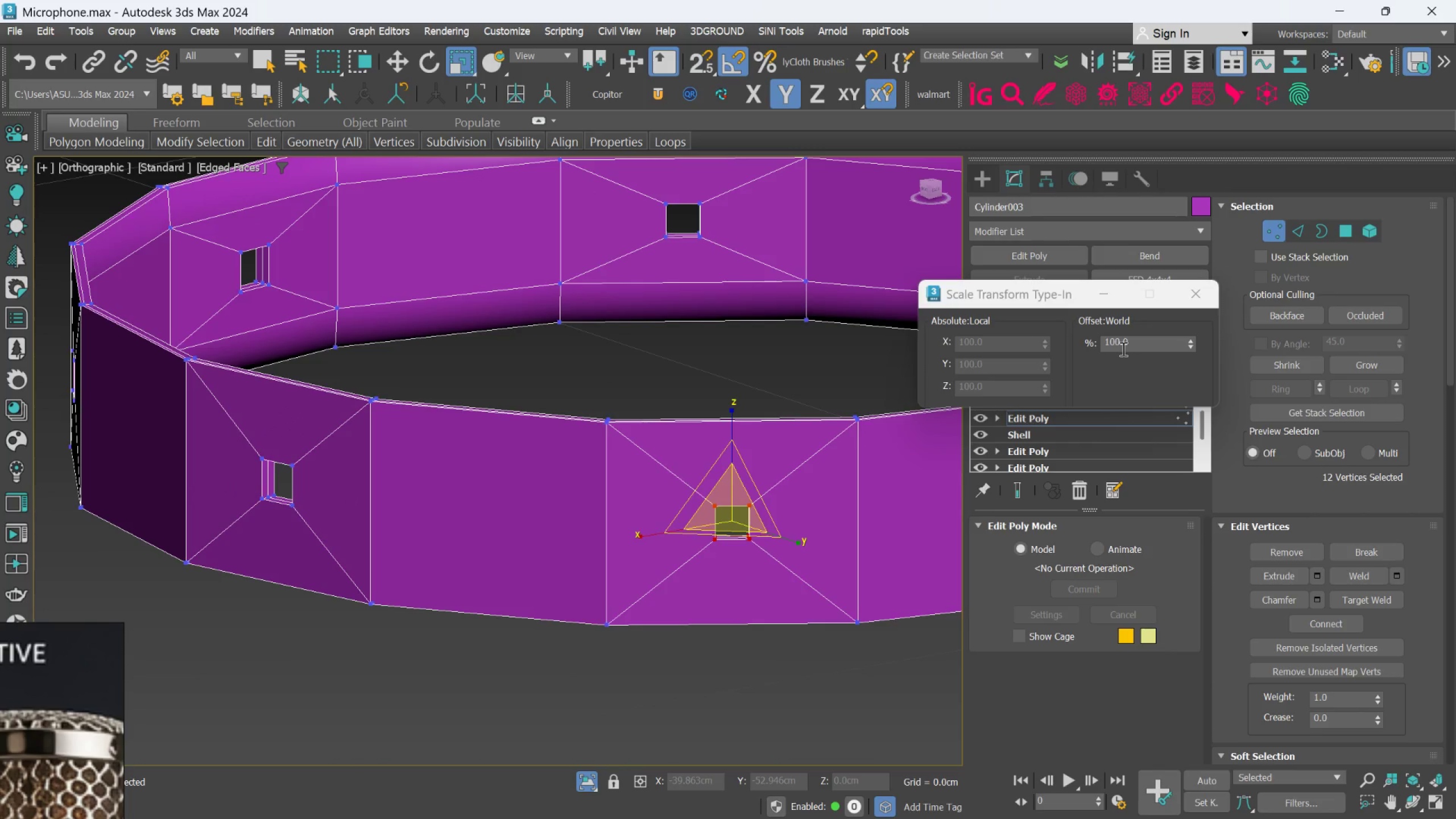 
double_click([1126, 347])
 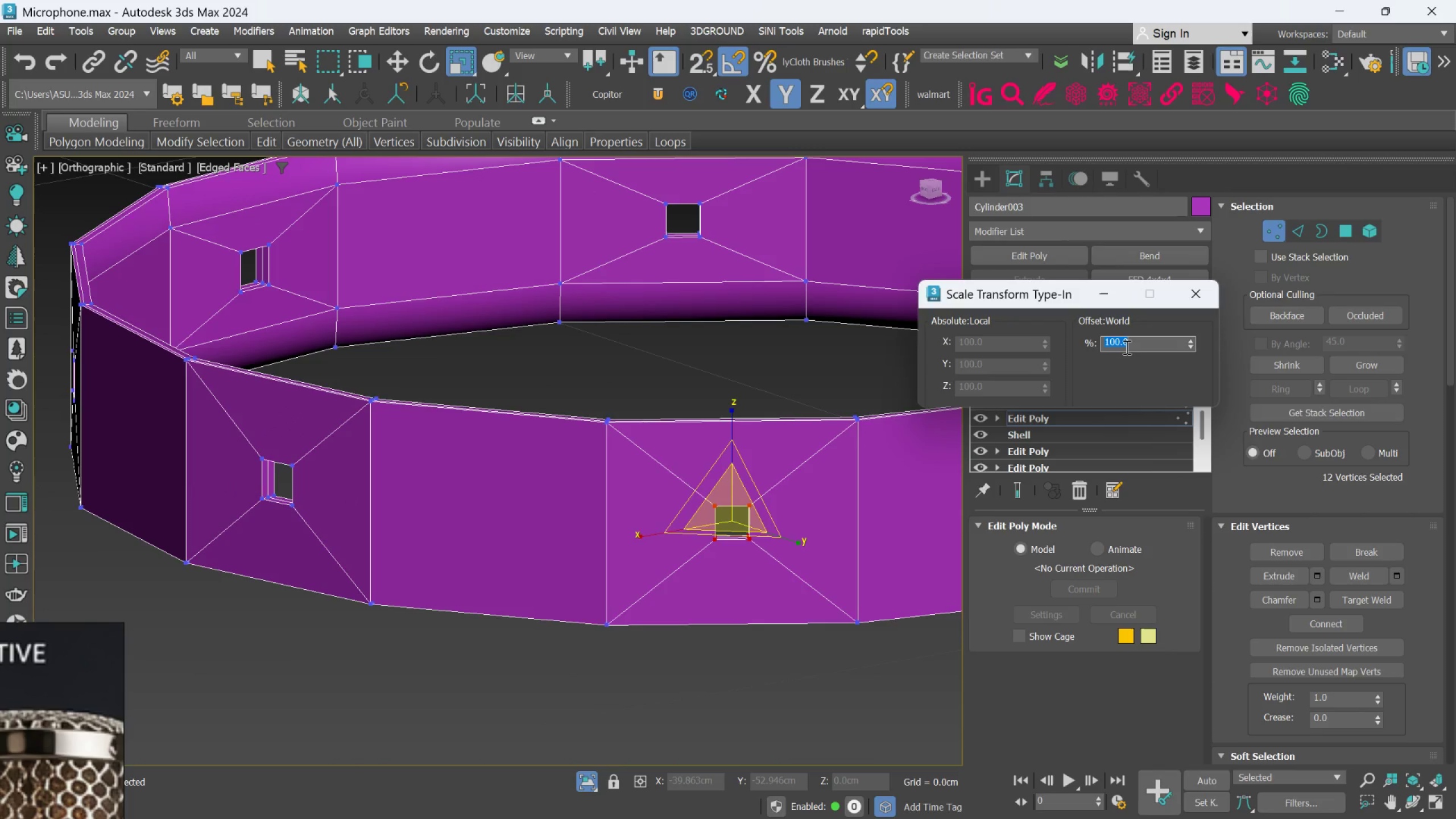 
type(120)
 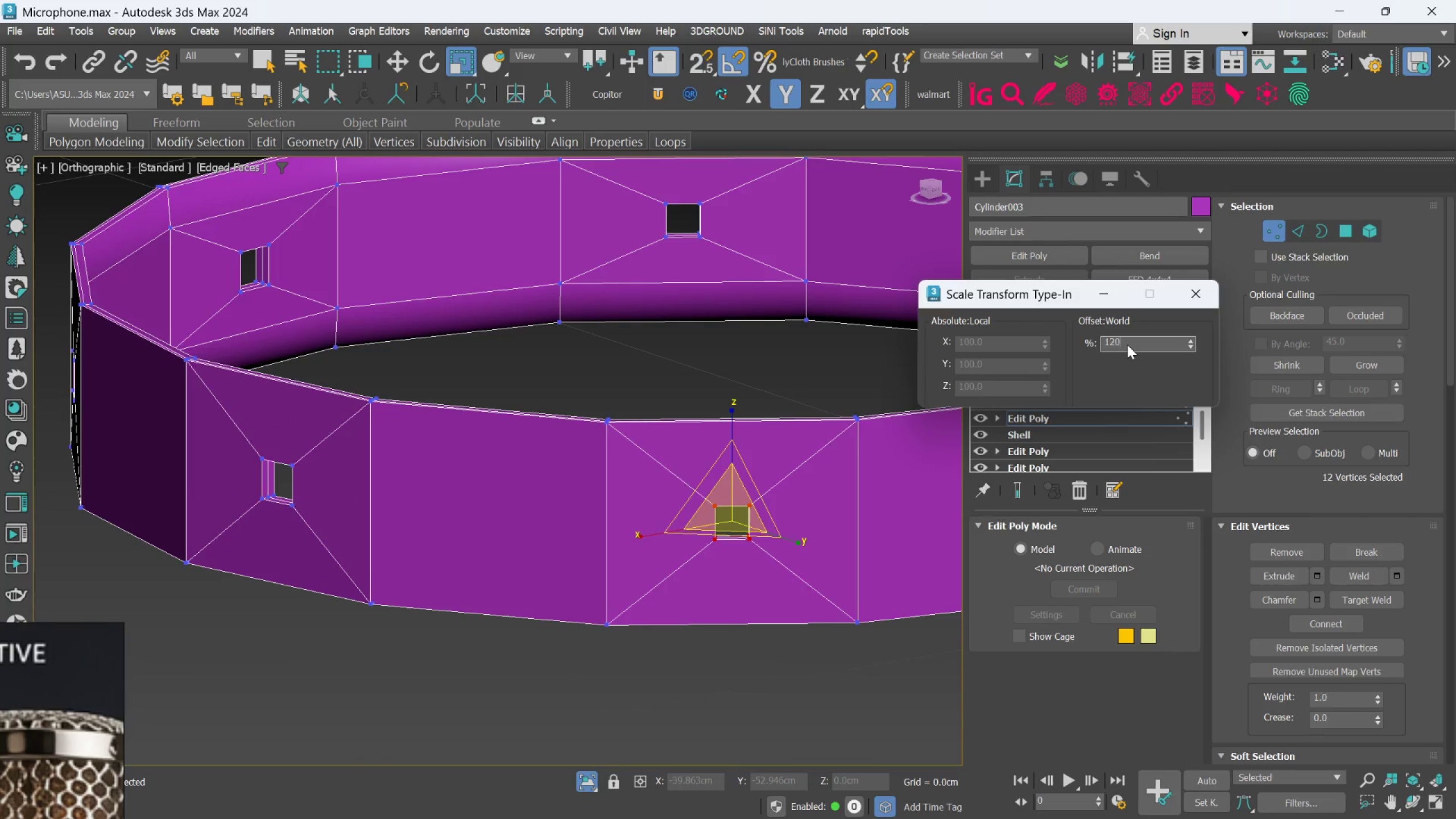 
key(Enter)
 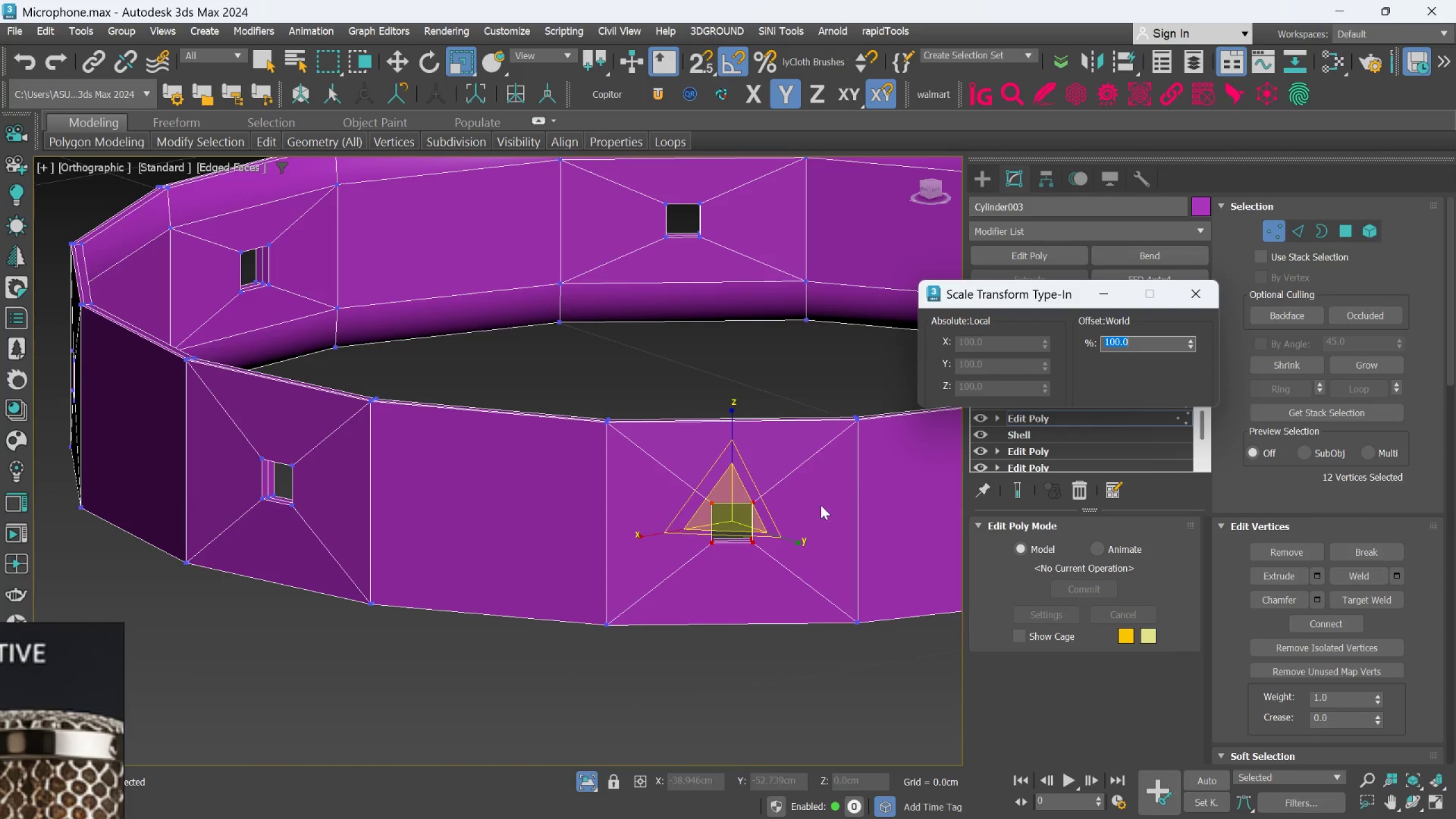 
scroll: coordinate [809, 511], scroll_direction: down, amount: 1.0
 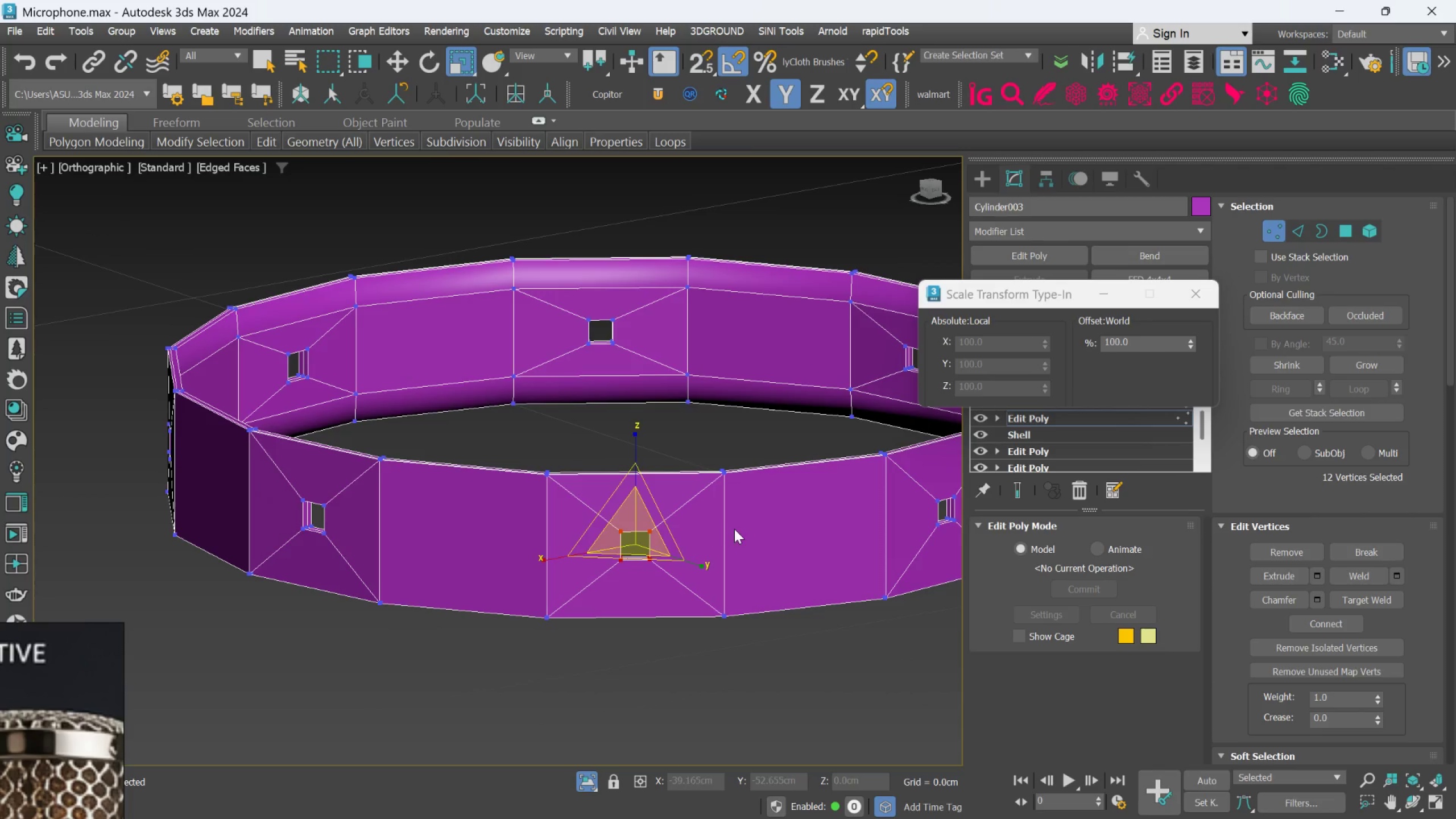 
hold_key(key=AltLeft, duration=0.65)
 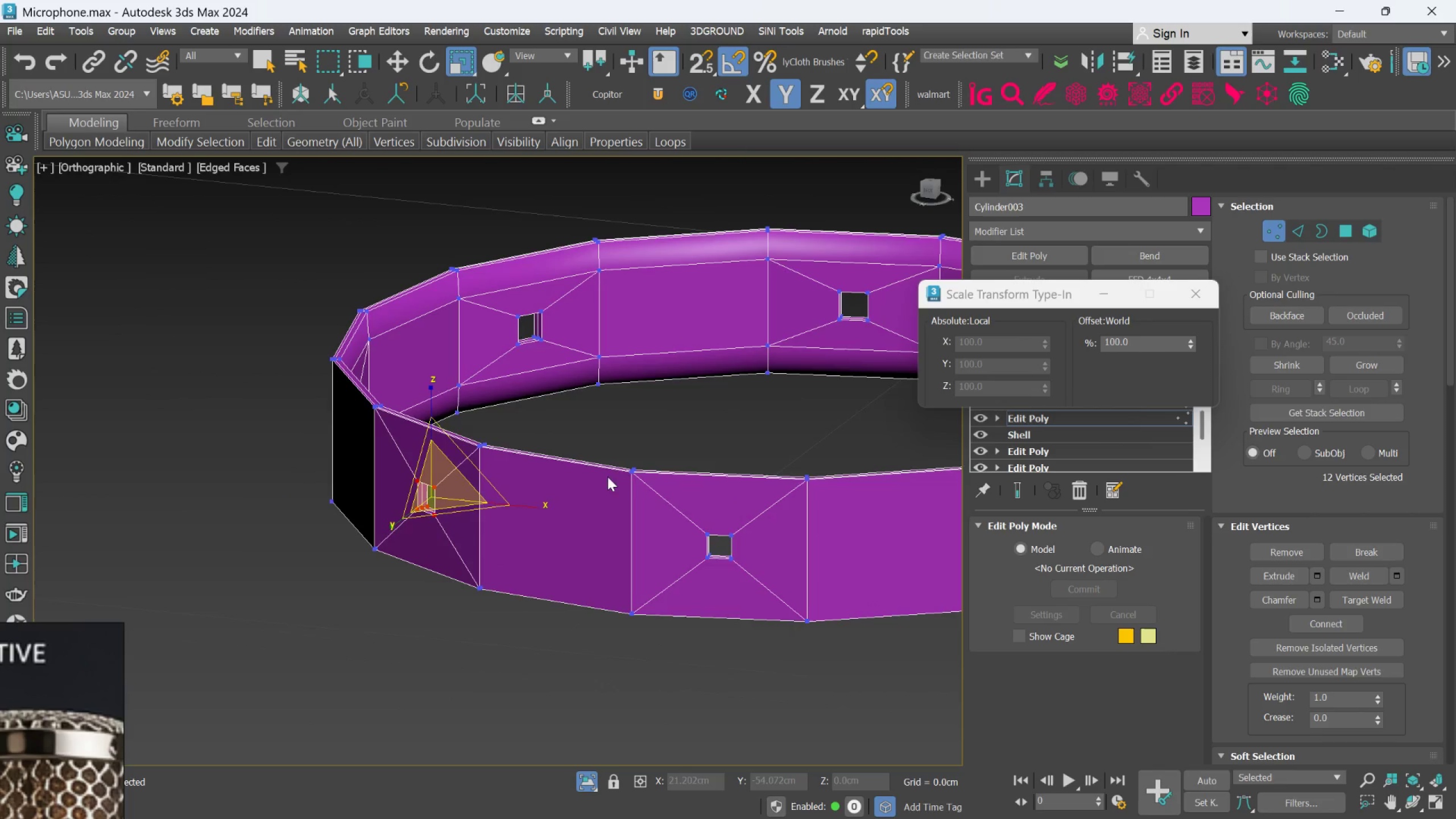 
scroll: coordinate [686, 529], scroll_direction: up, amount: 2.0
 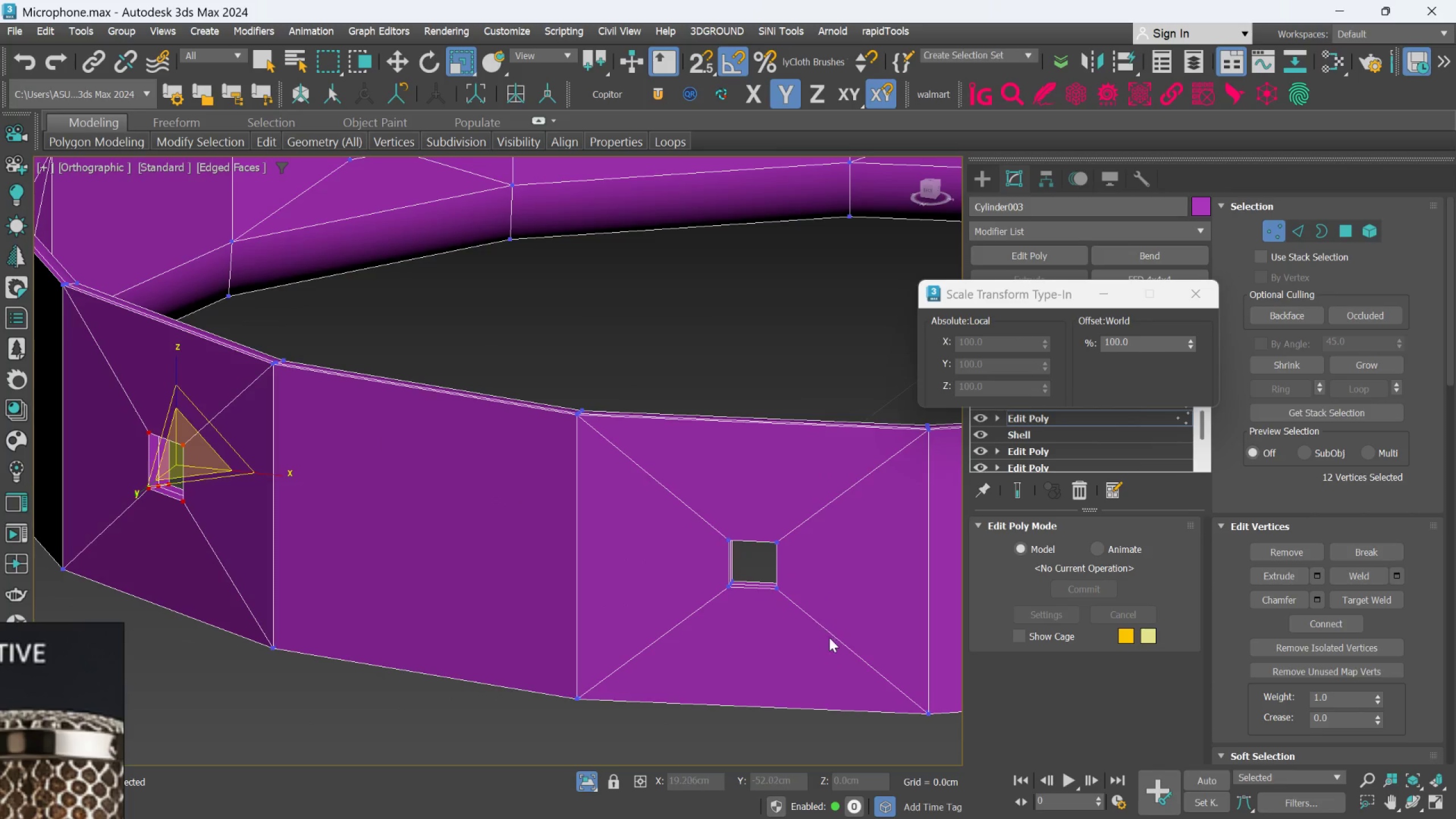 
left_click_drag(start_coordinate=[830, 639], to_coordinate=[672, 517])
 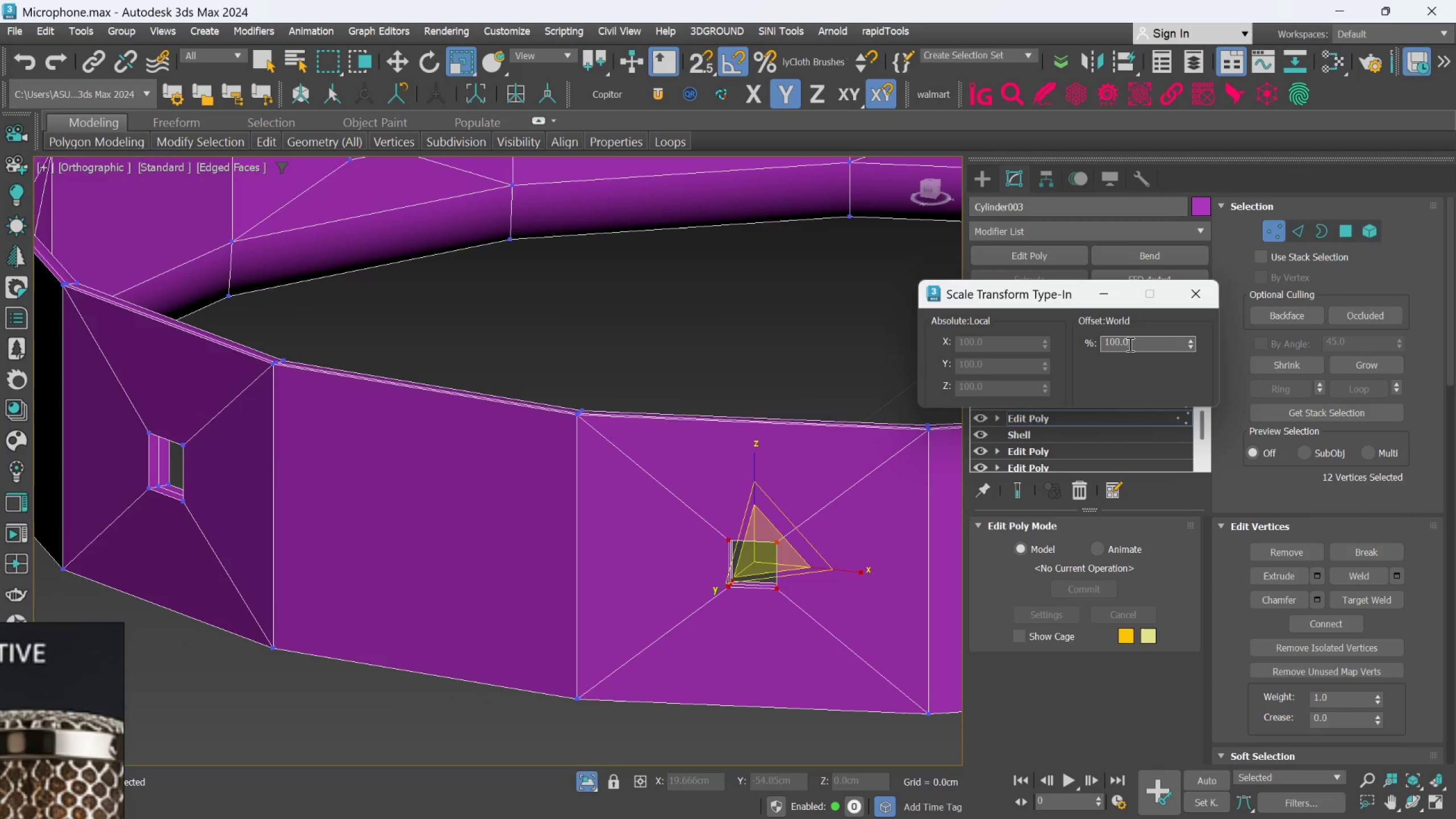 
double_click([1129, 344])
 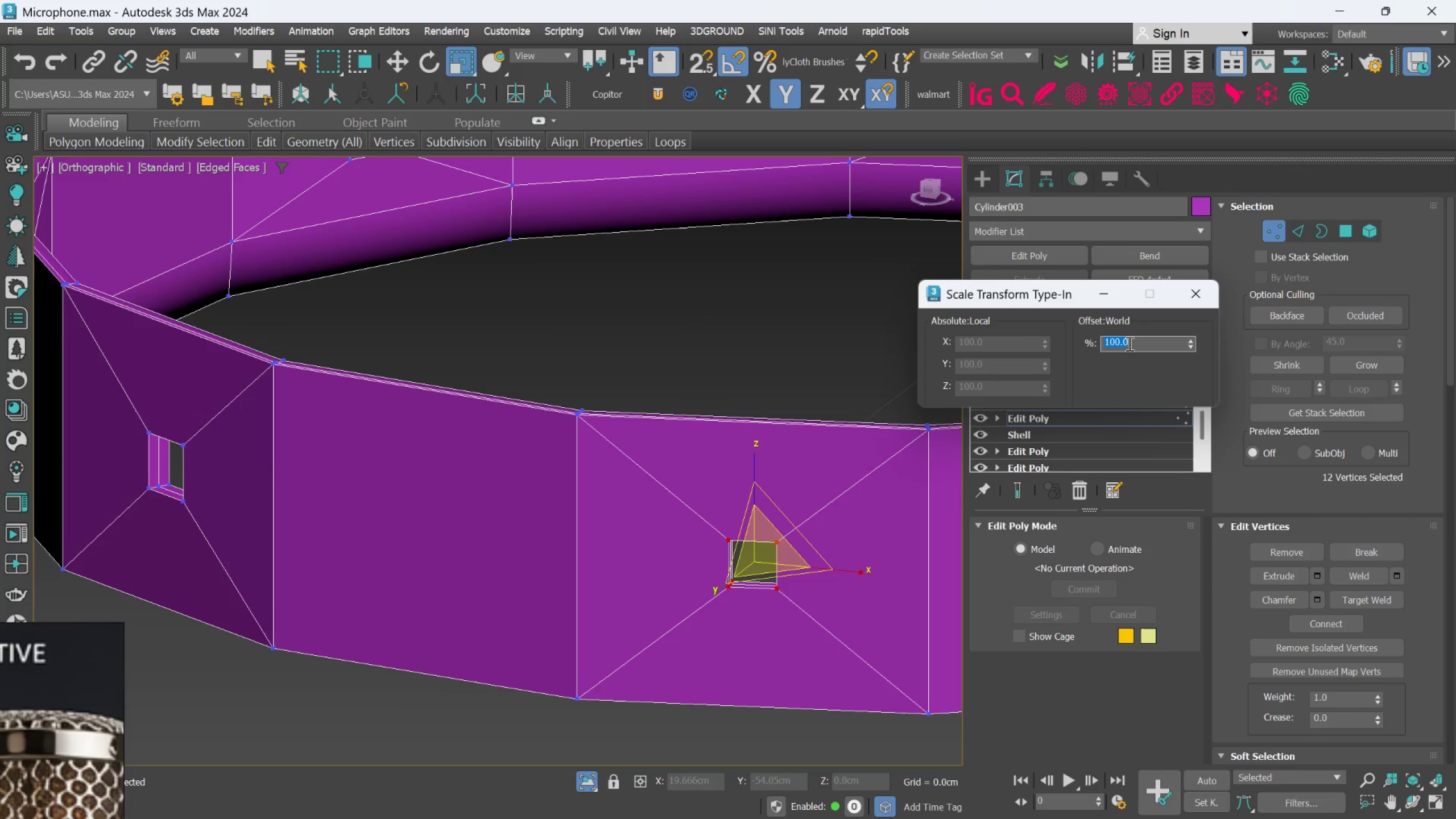 
type(120)
 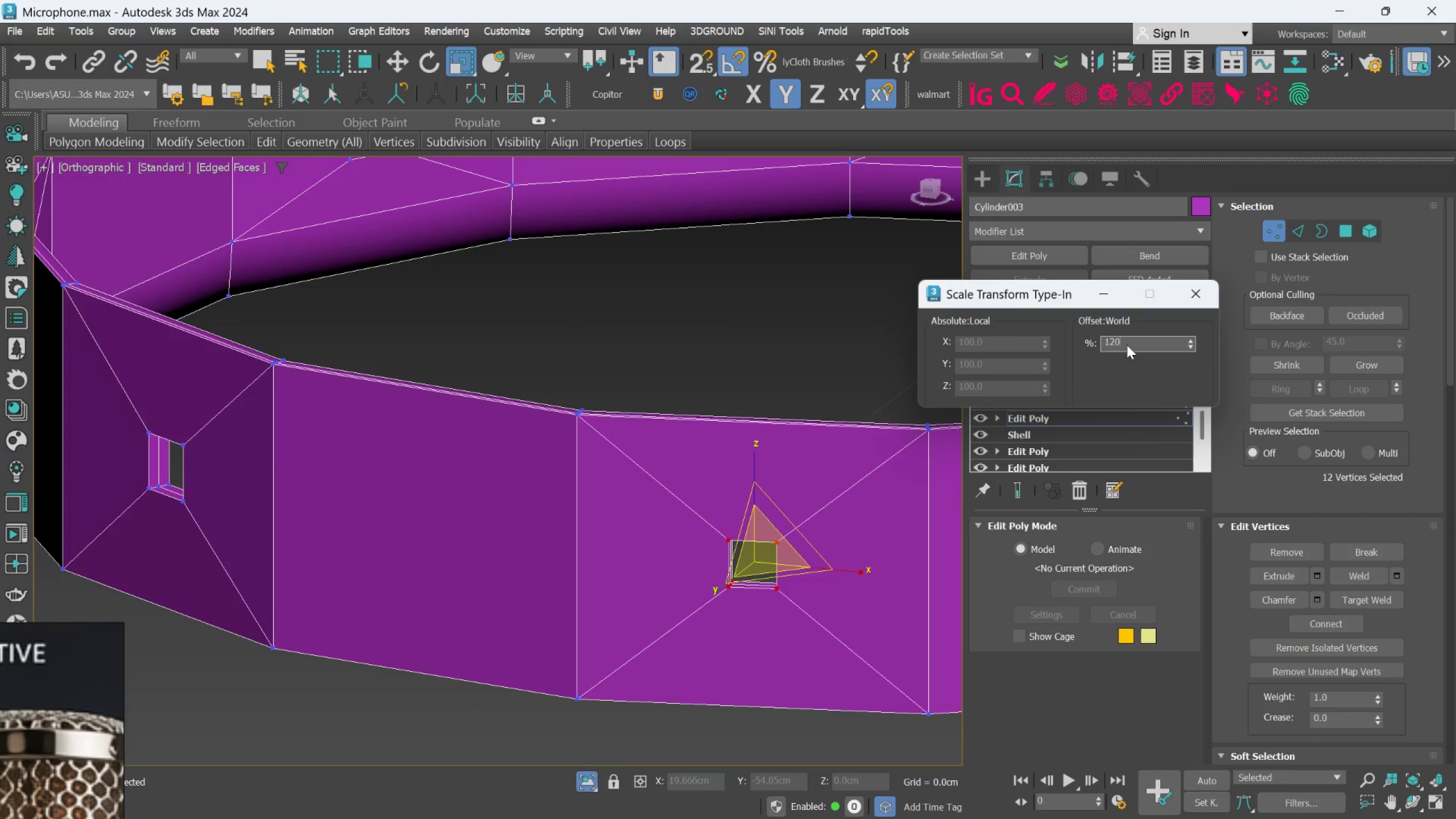 
key(Enter)
 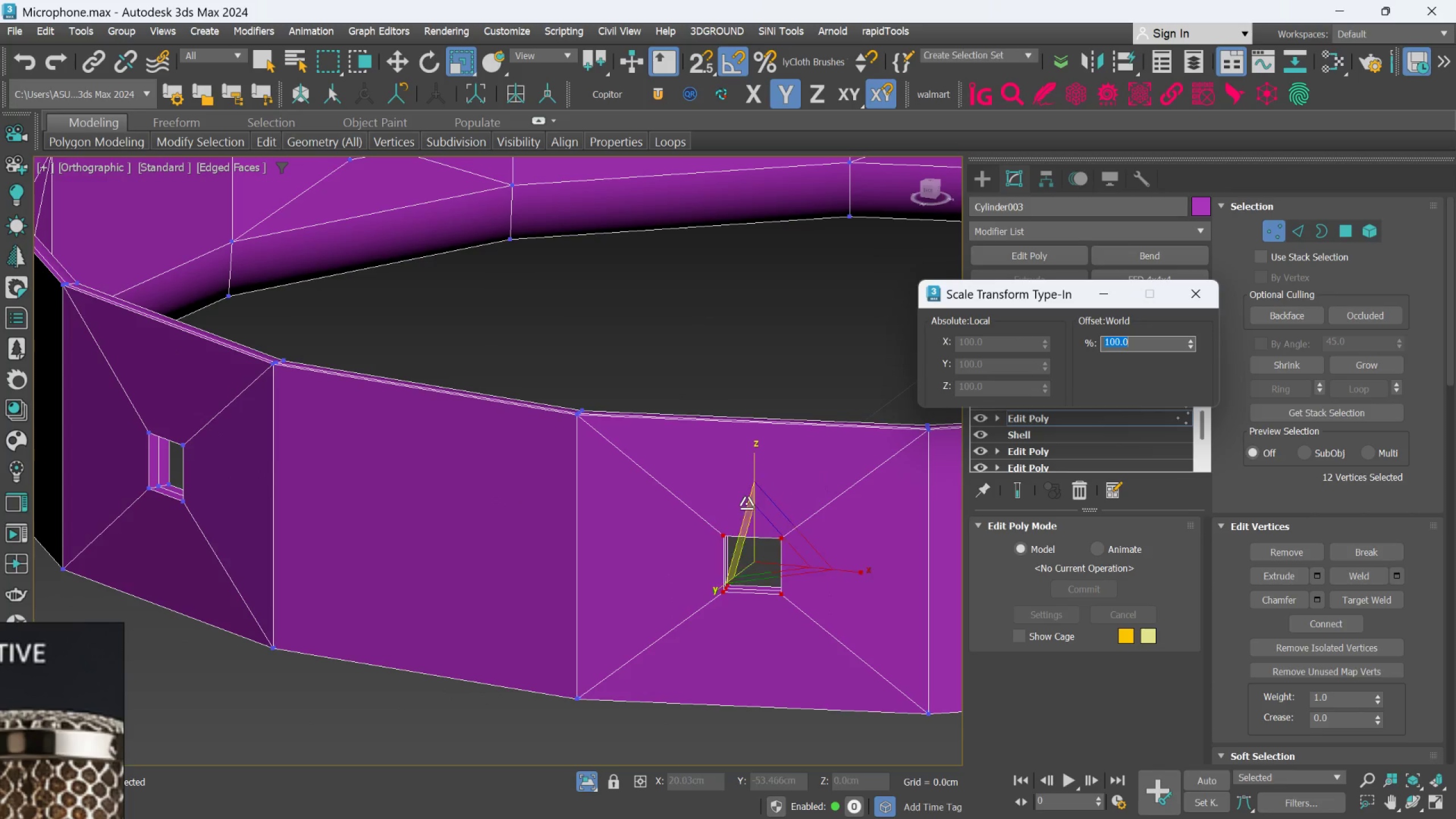 
scroll: coordinate [744, 505], scroll_direction: down, amount: 3.0
 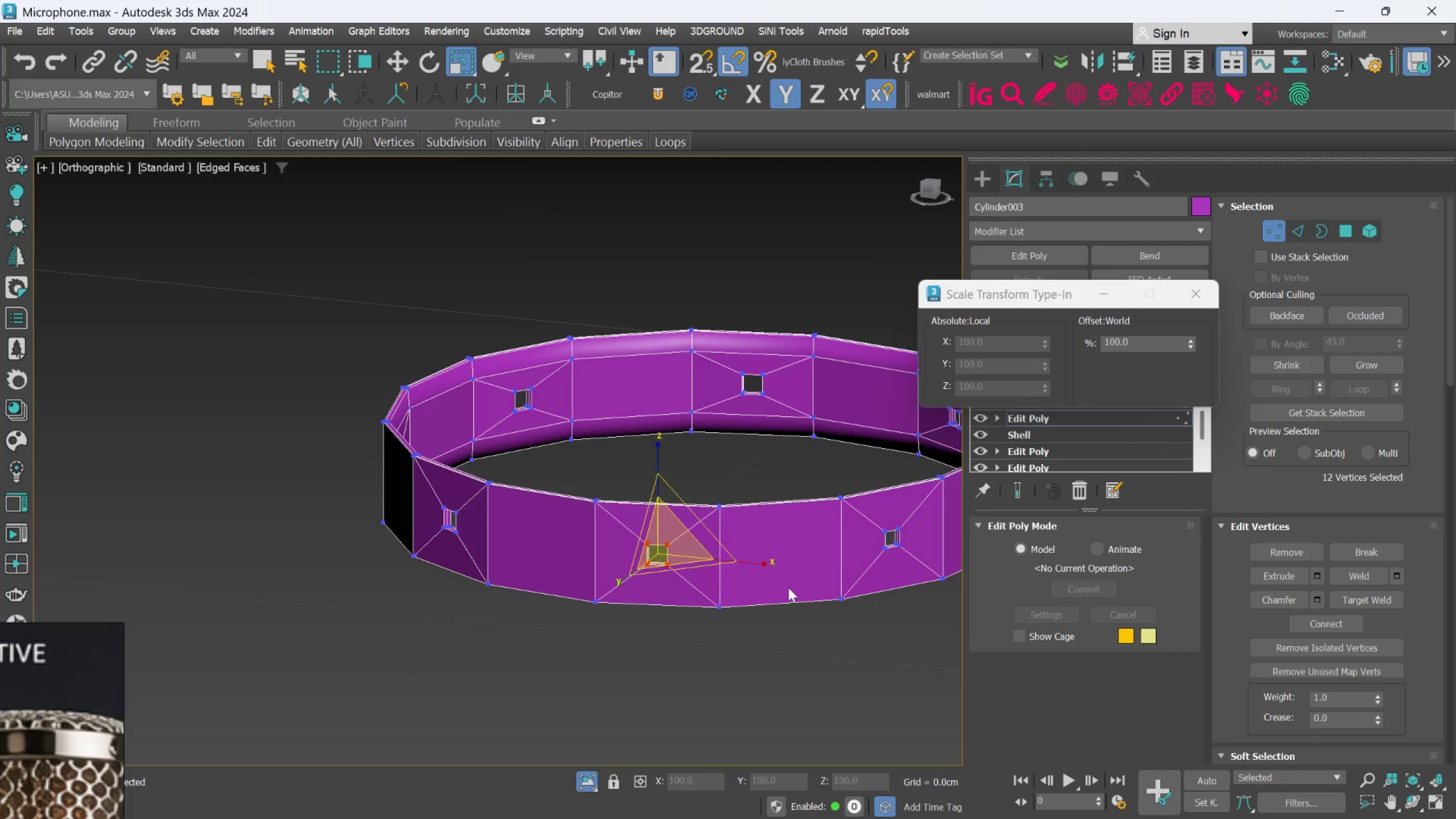 
hold_key(key=AltLeft, duration=0.48)
 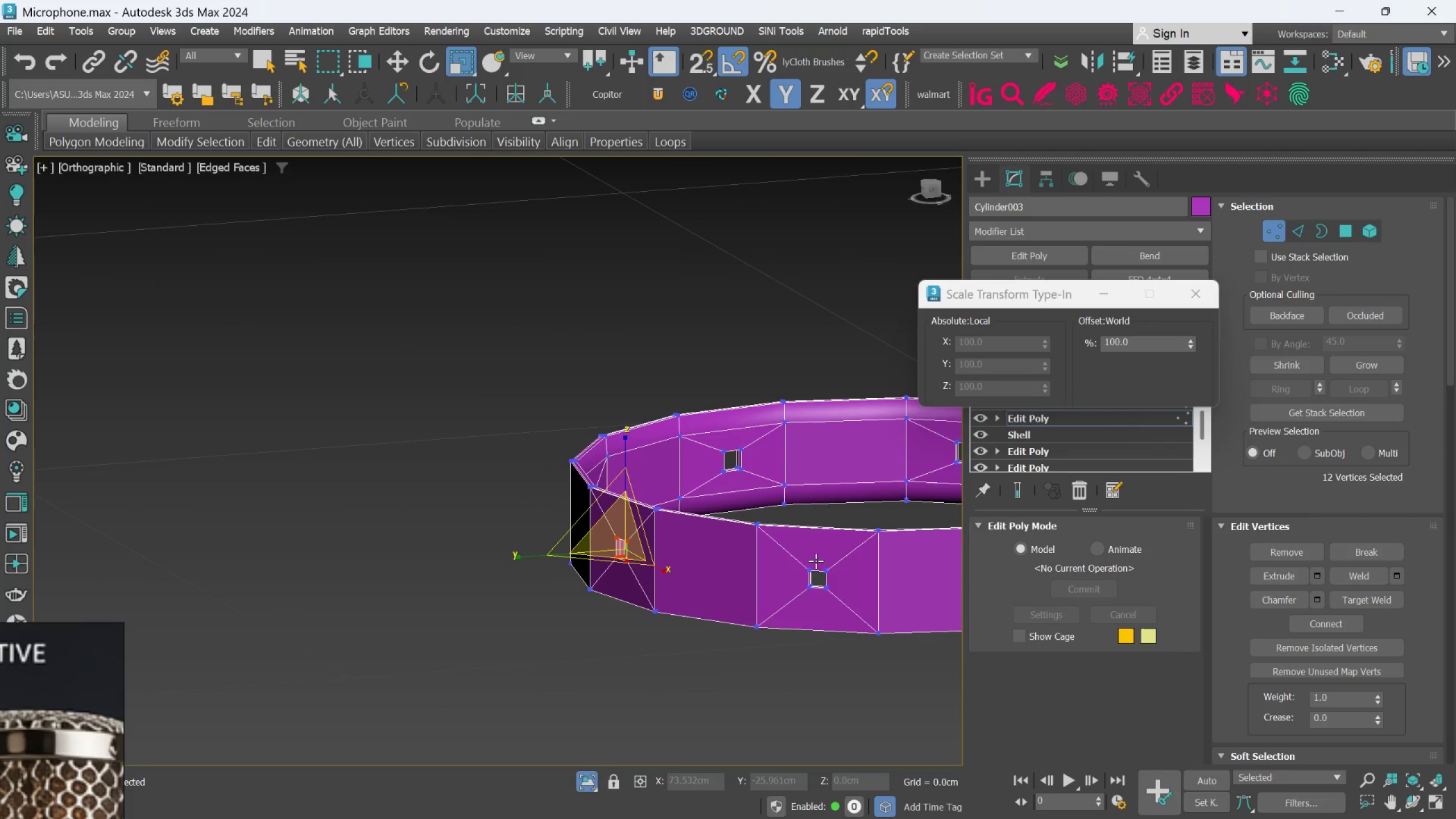 
left_click_drag(start_coordinate=[851, 651], to_coordinate=[685, 549])
 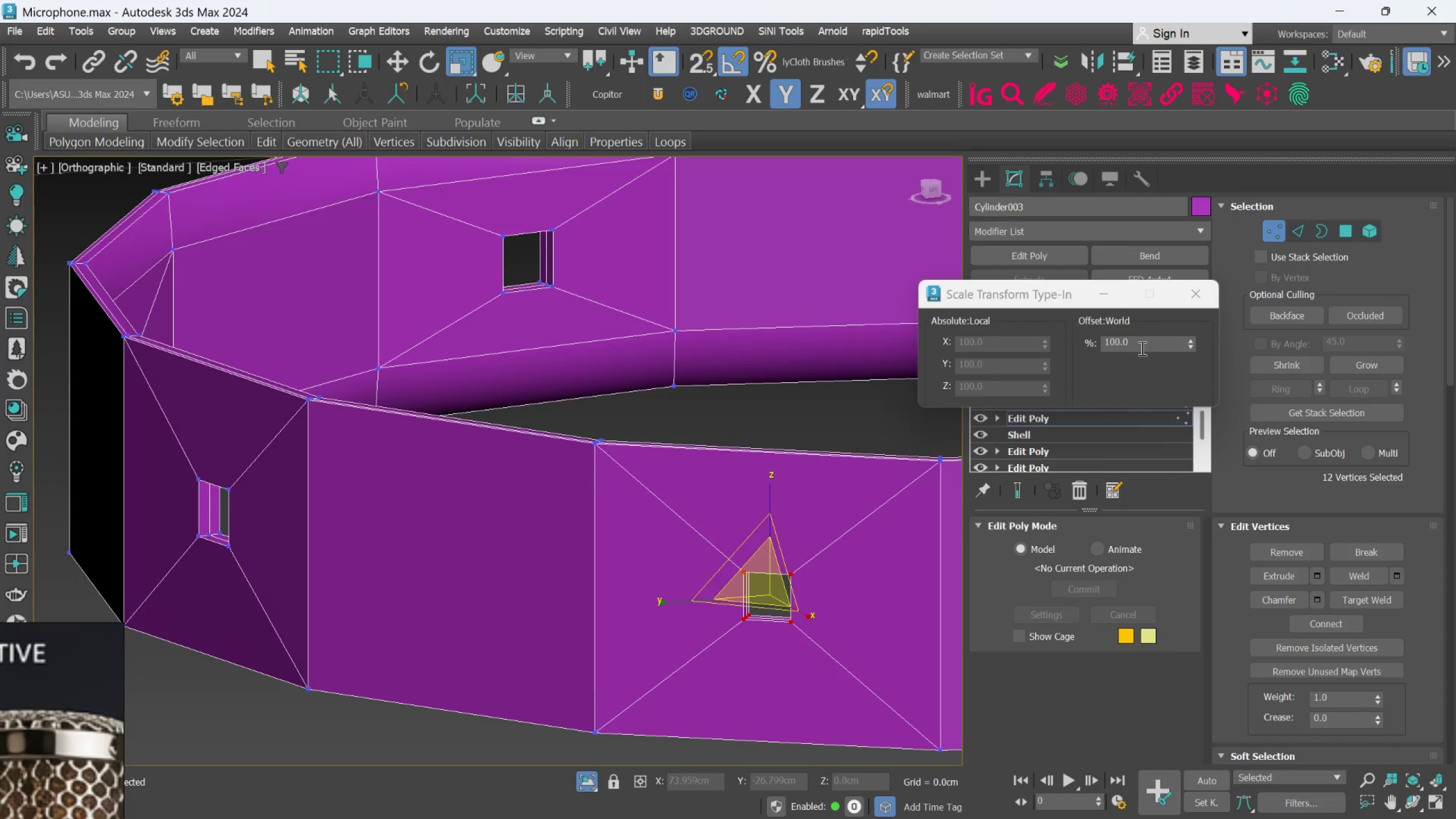 
scroll: coordinate [845, 569], scroll_direction: up, amount: 3.0
 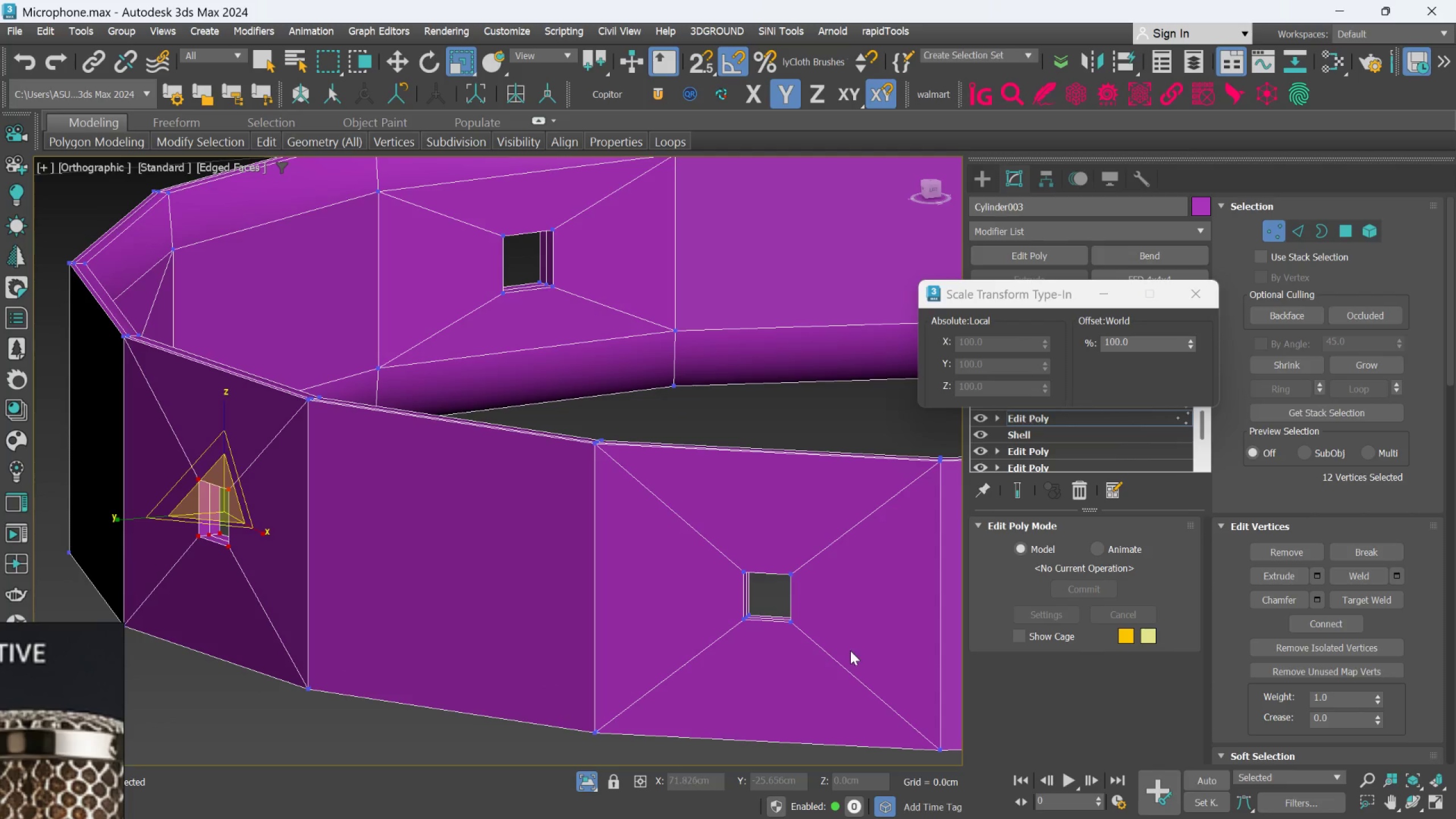 
double_click([1141, 348])
 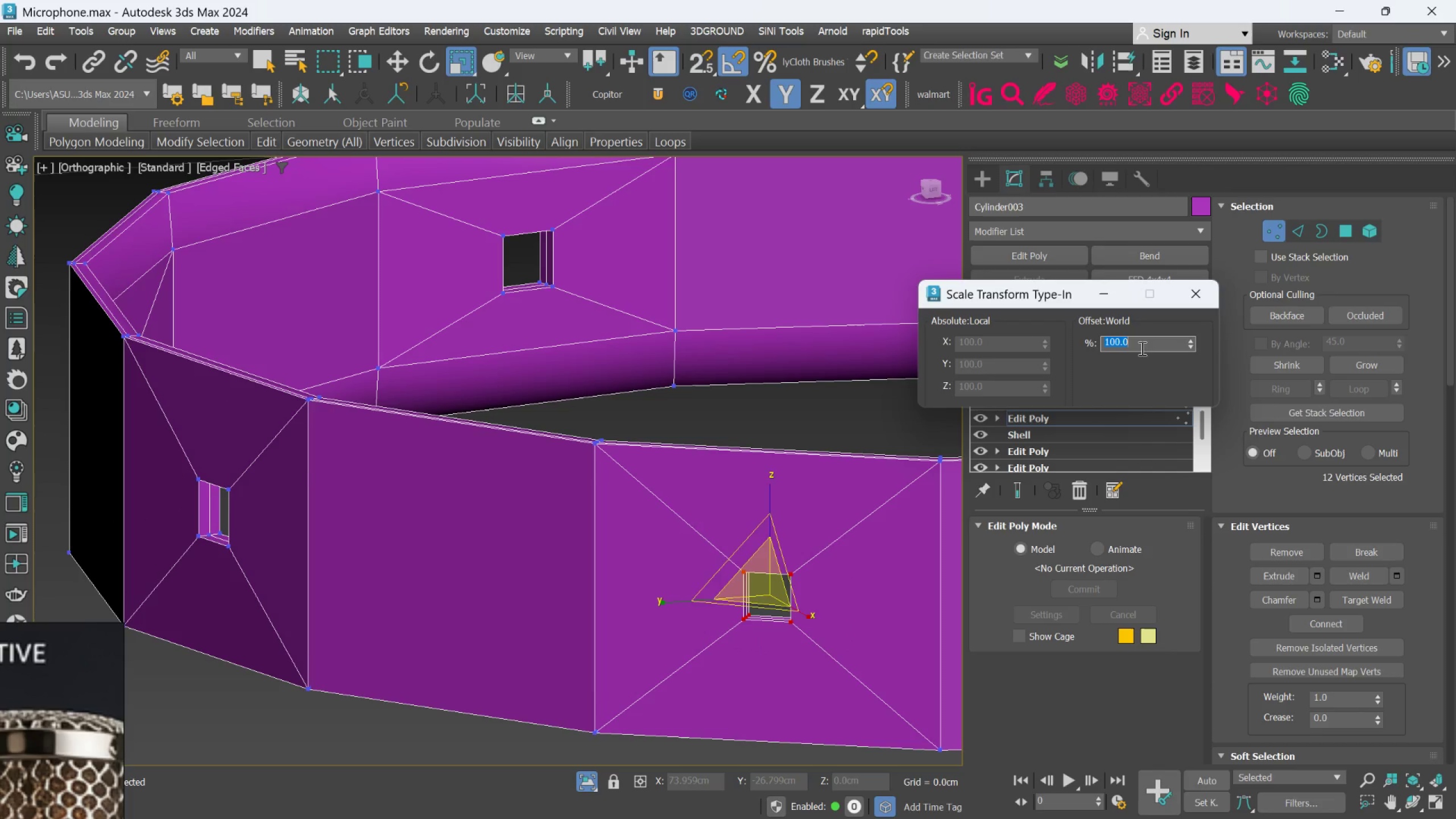 
type(120)
 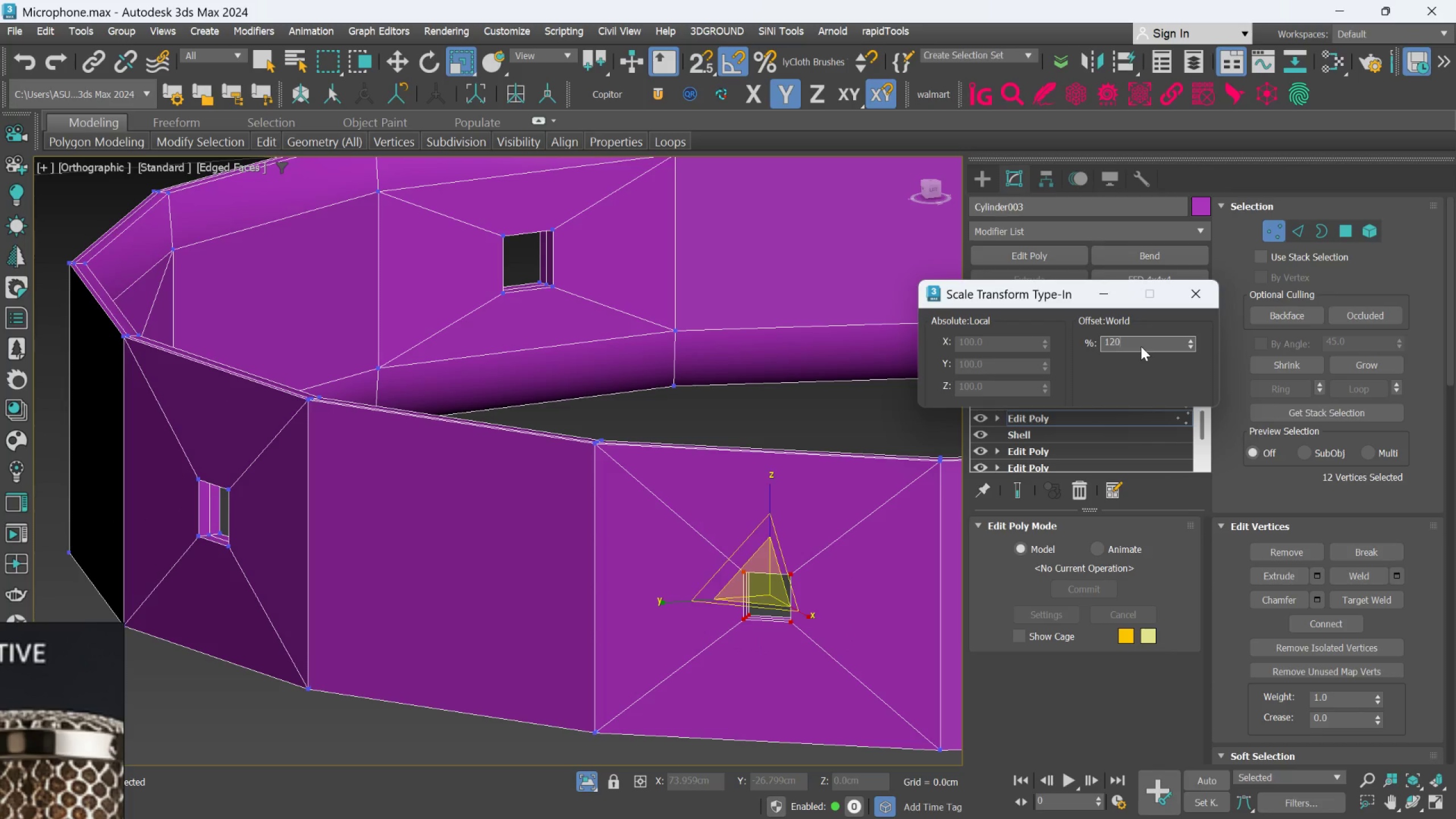 
key(Enter)
 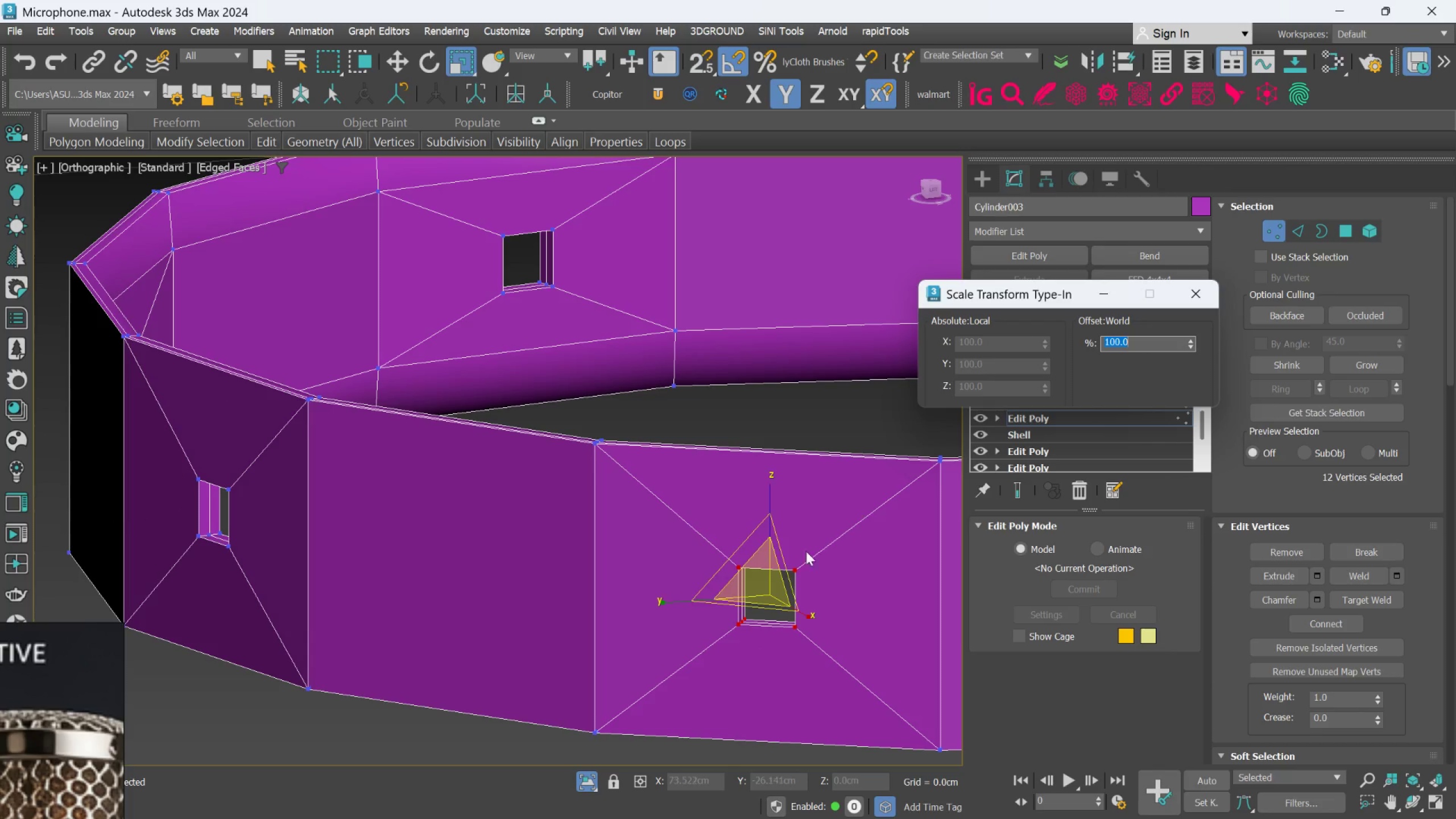 
scroll: coordinate [794, 569], scroll_direction: down, amount: 3.0
 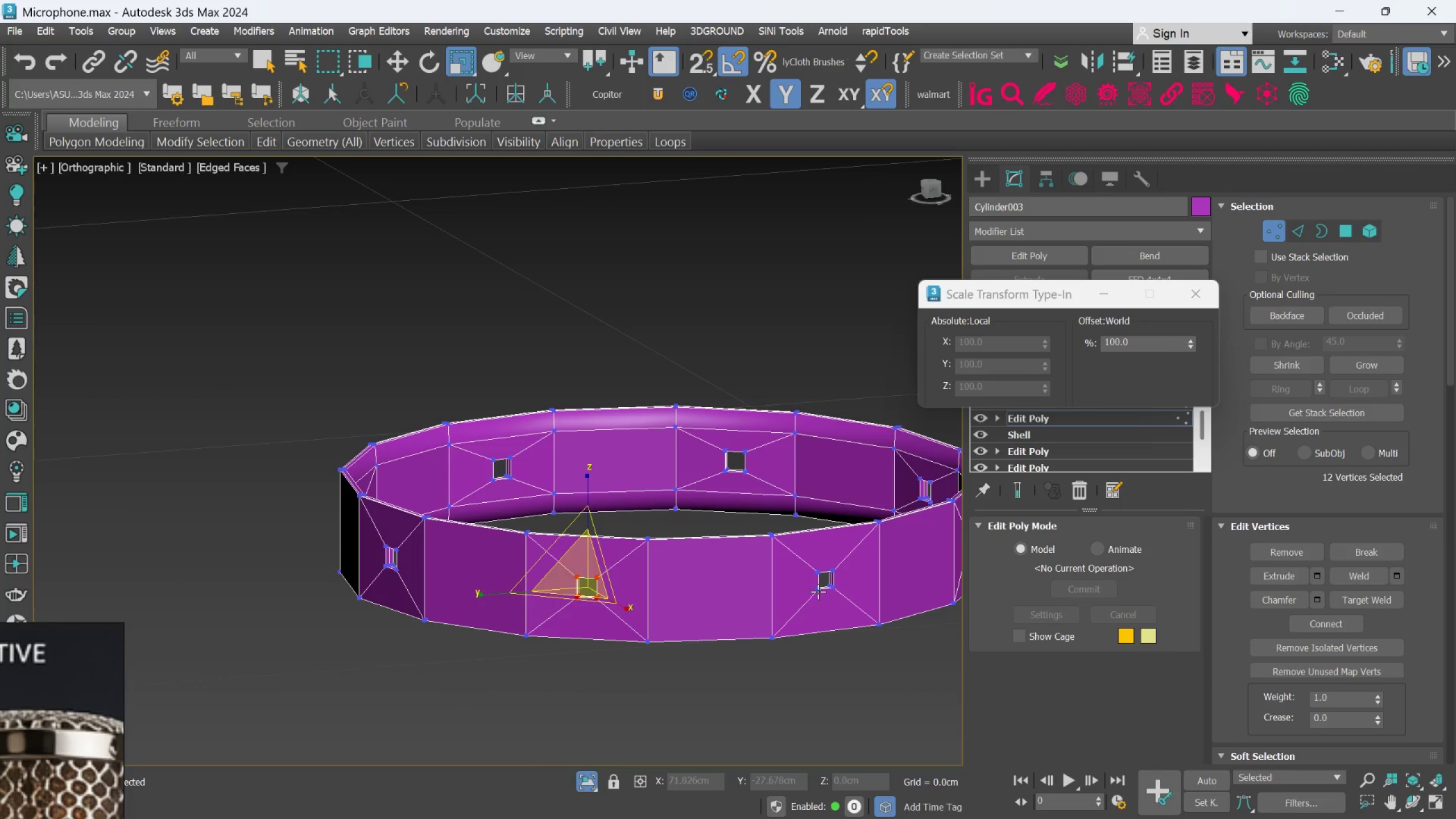 
hold_key(key=AltLeft, duration=0.44)
 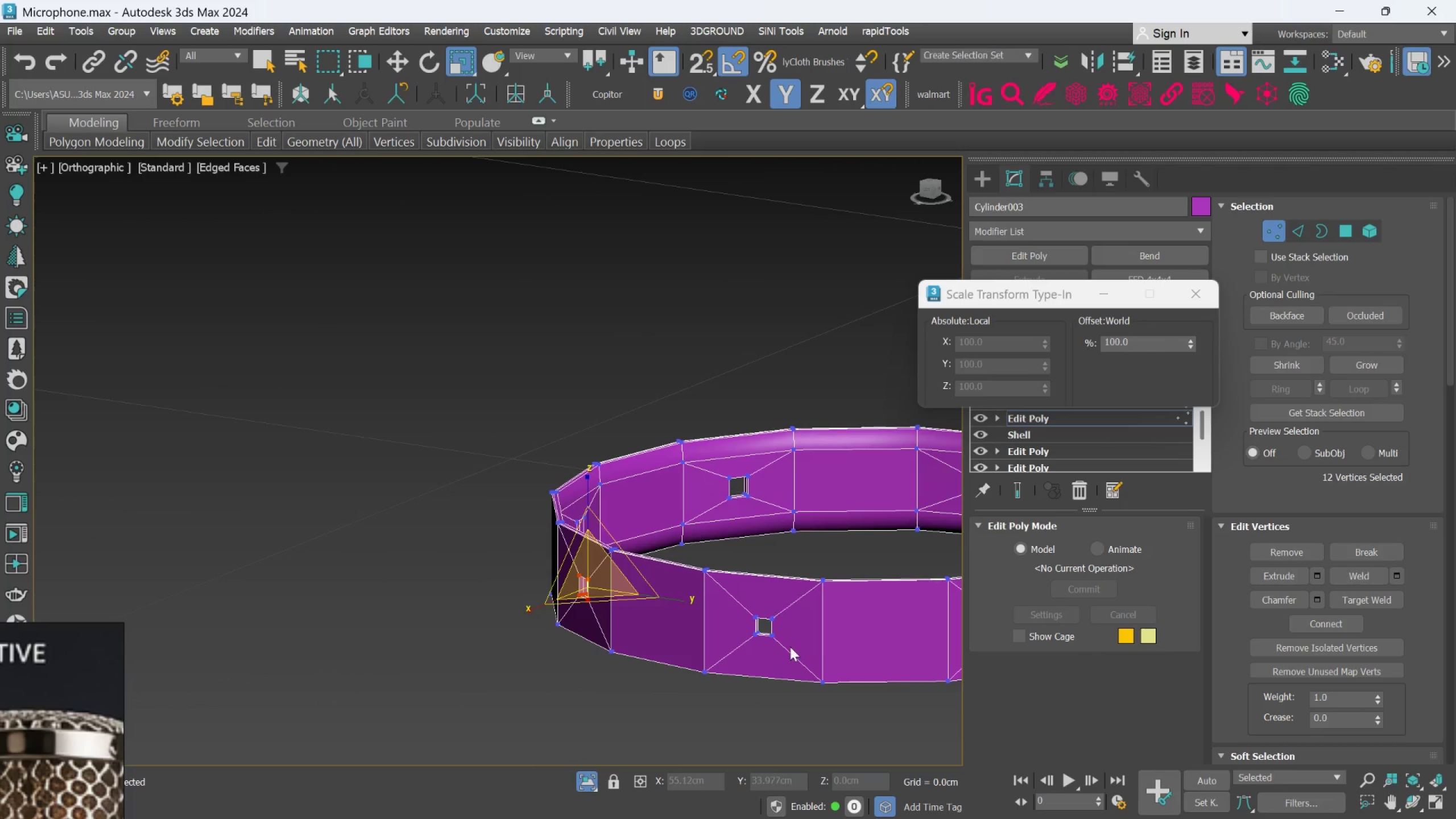 
left_click_drag(start_coordinate=[779, 648], to_coordinate=[684, 569])
 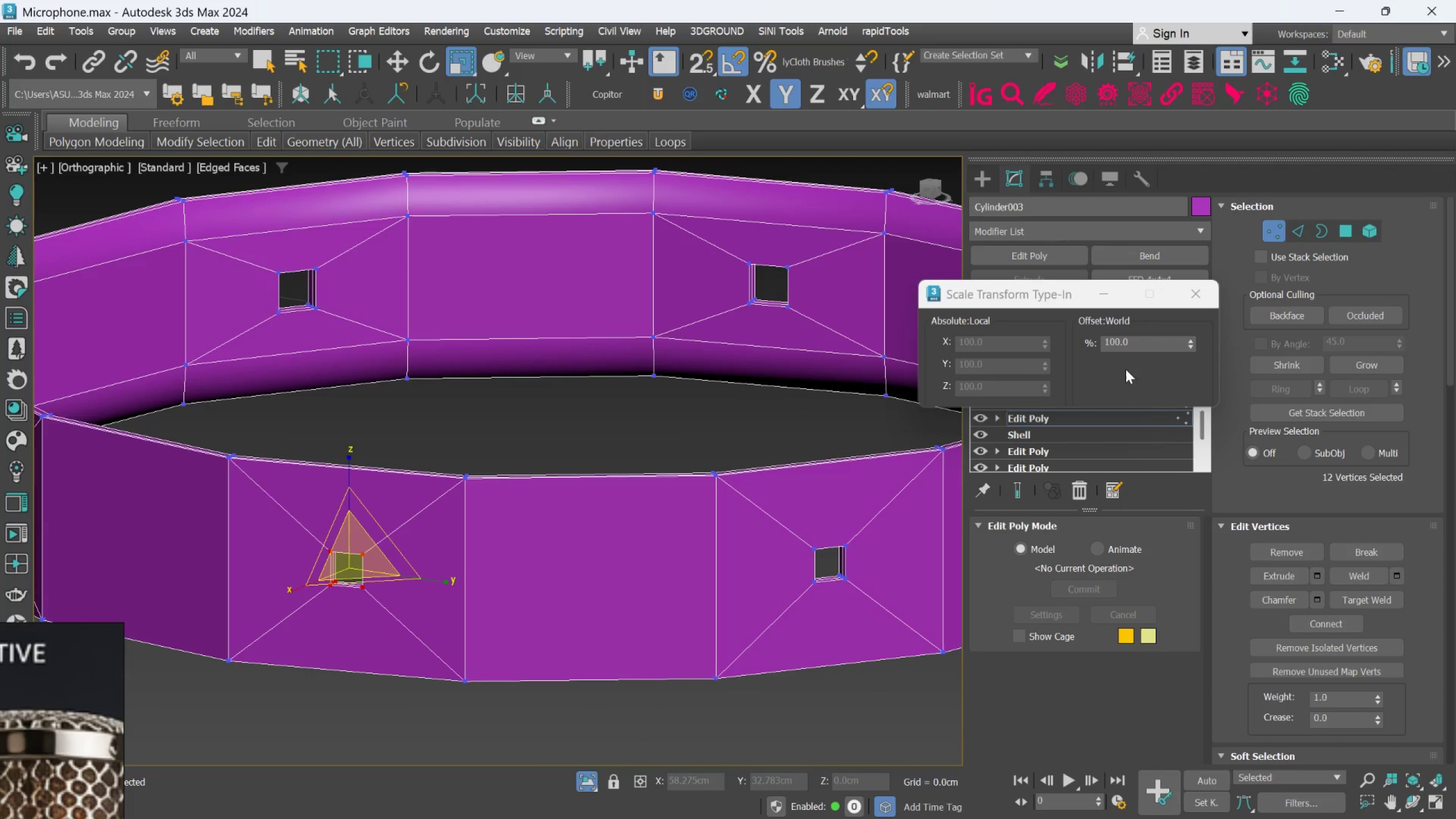 
scroll: coordinate [791, 650], scroll_direction: up, amount: 2.0
 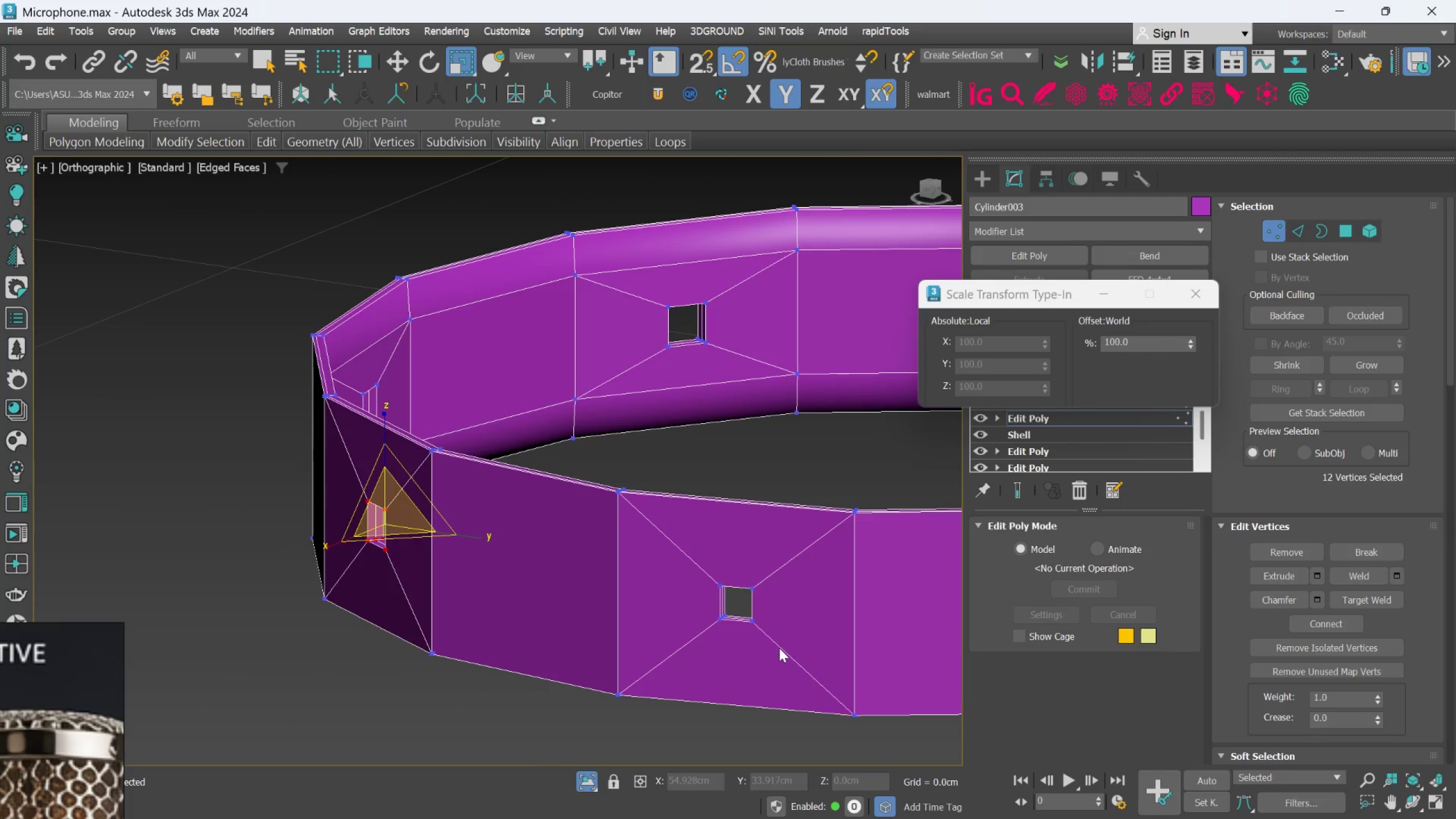 
double_click([1125, 346])
 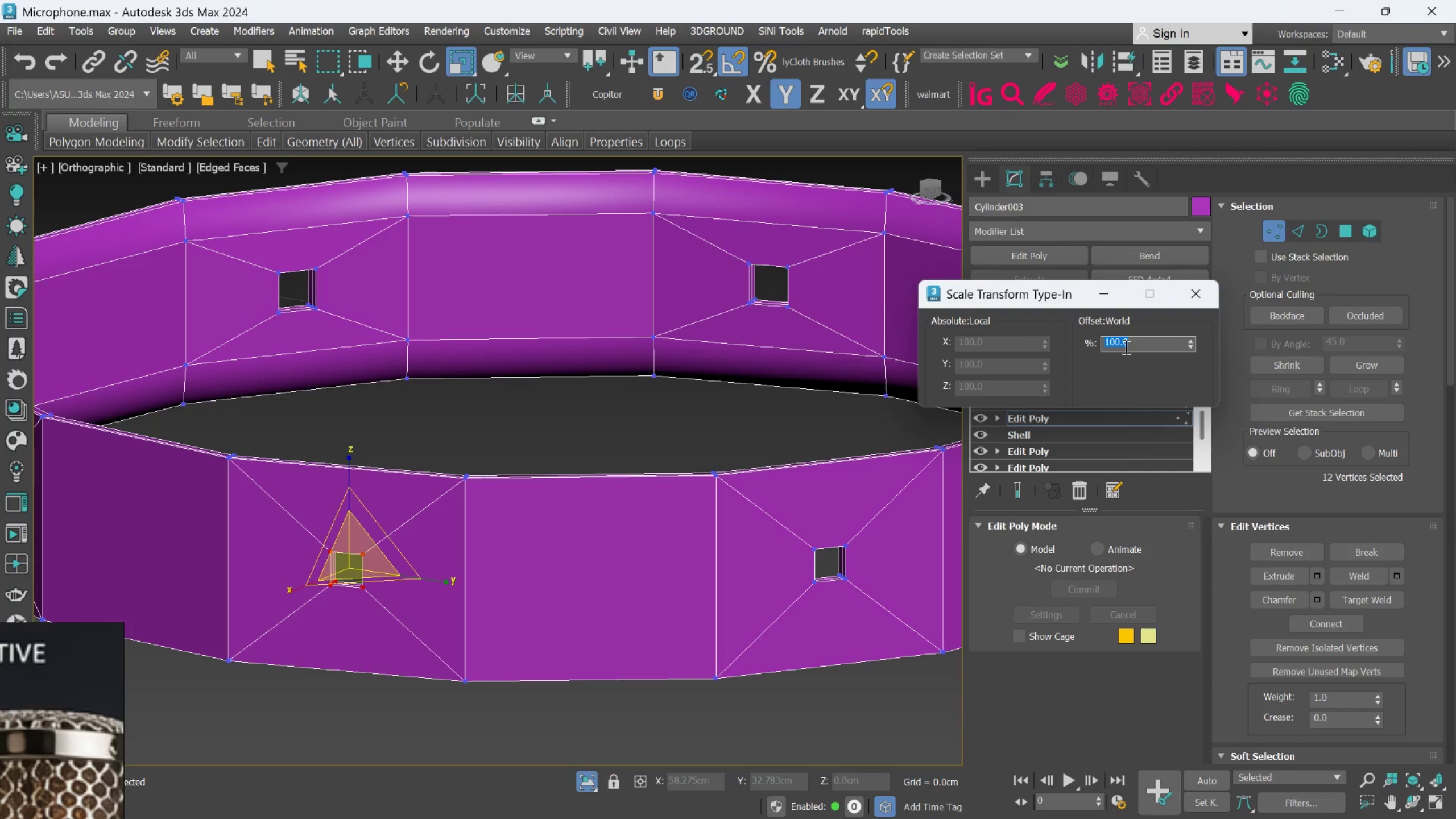 
type(120)
 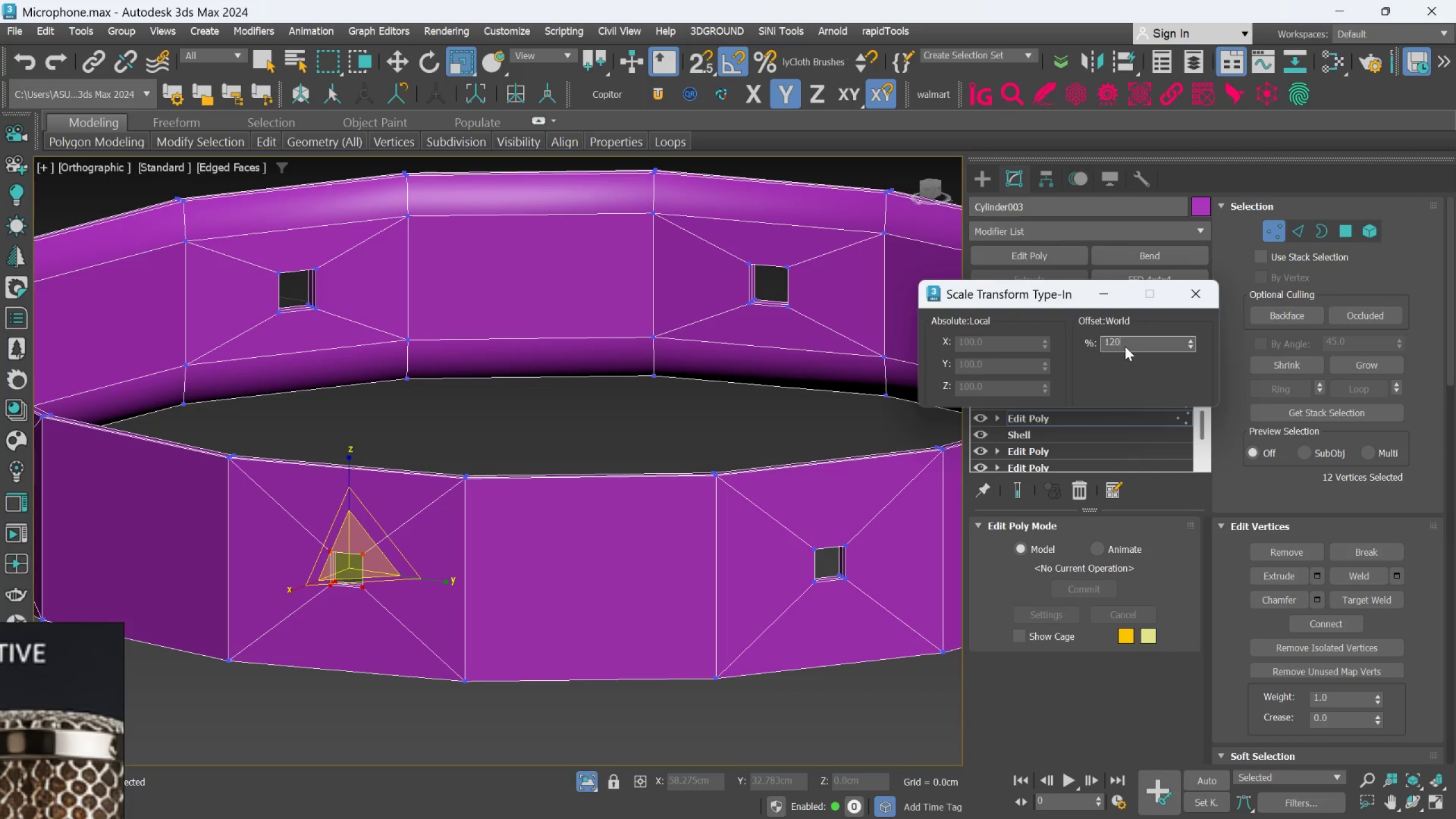 
key(Enter)
 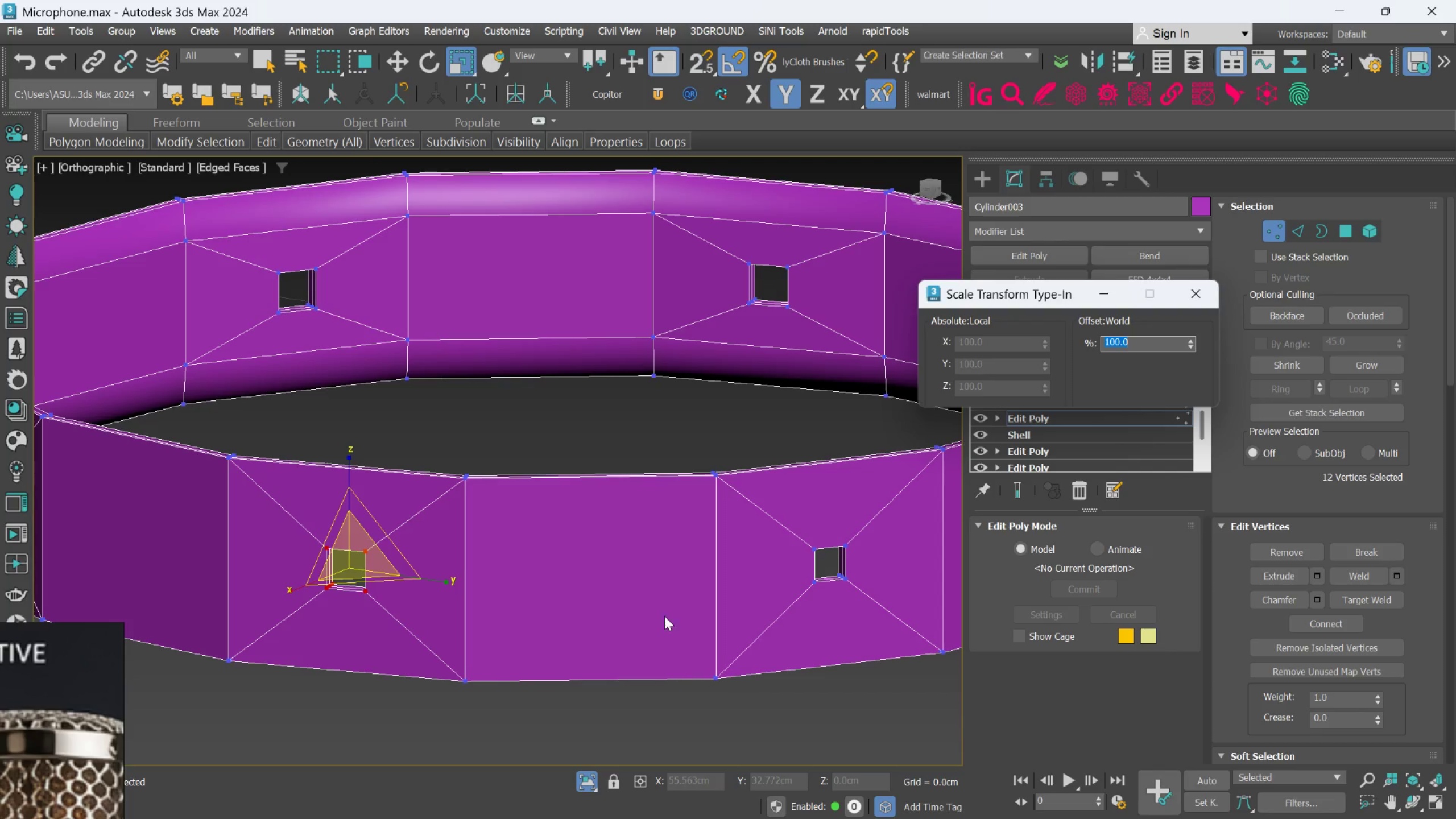 
scroll: coordinate [664, 616], scroll_direction: down, amount: 2.0
 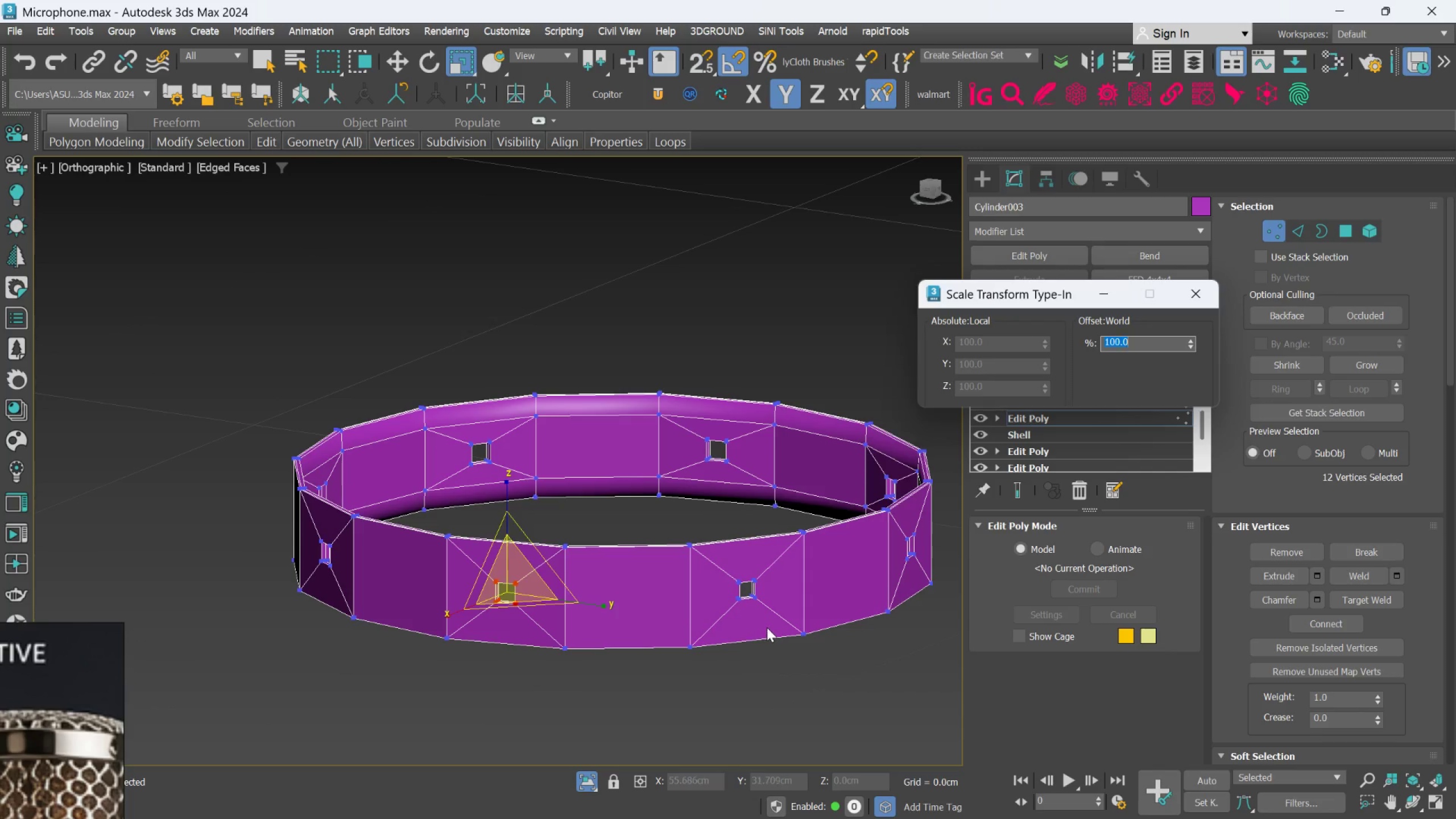 
hold_key(key=AltLeft, duration=0.42)
 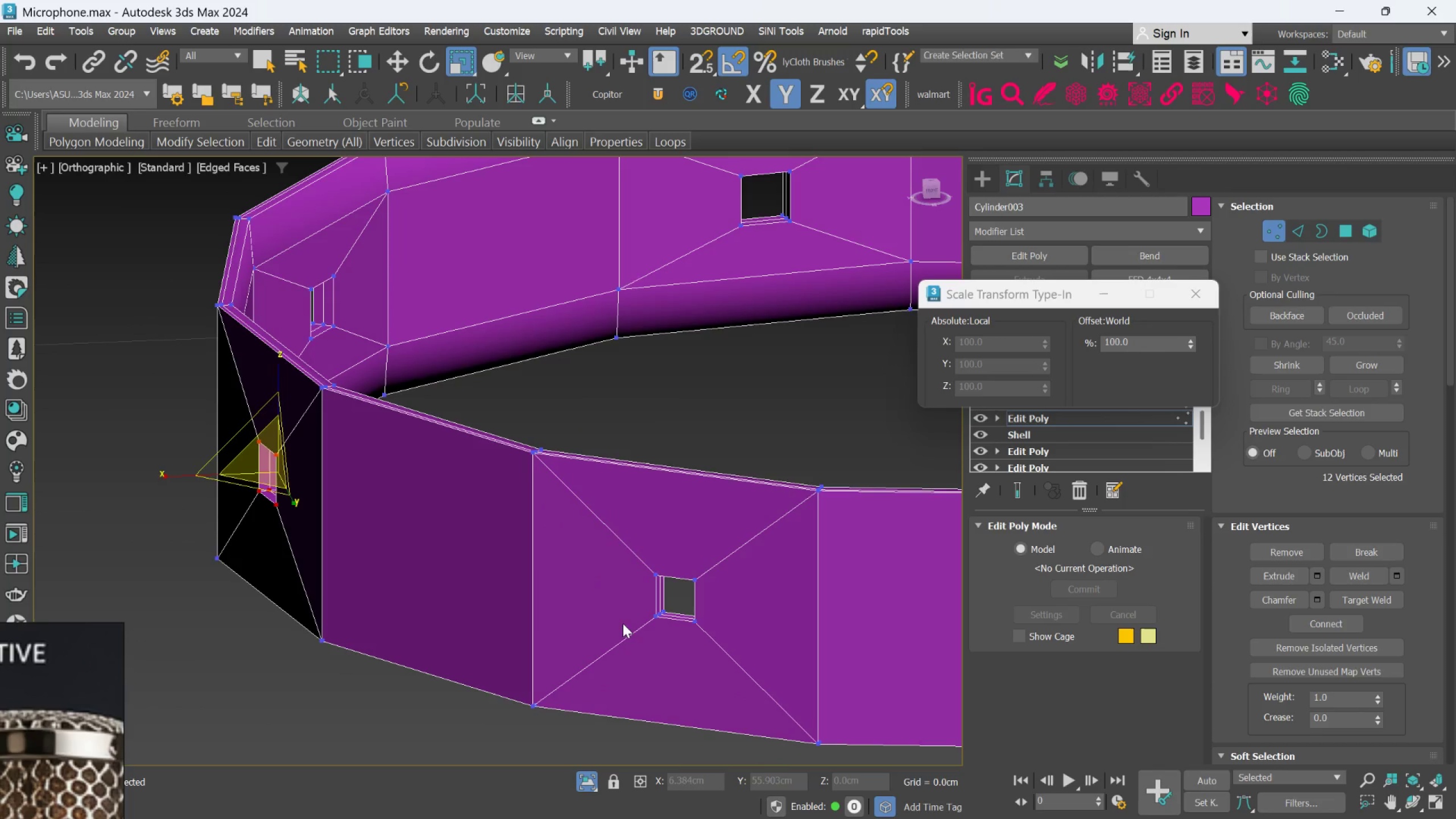 
left_click_drag(start_coordinate=[744, 663], to_coordinate=[491, 448])
 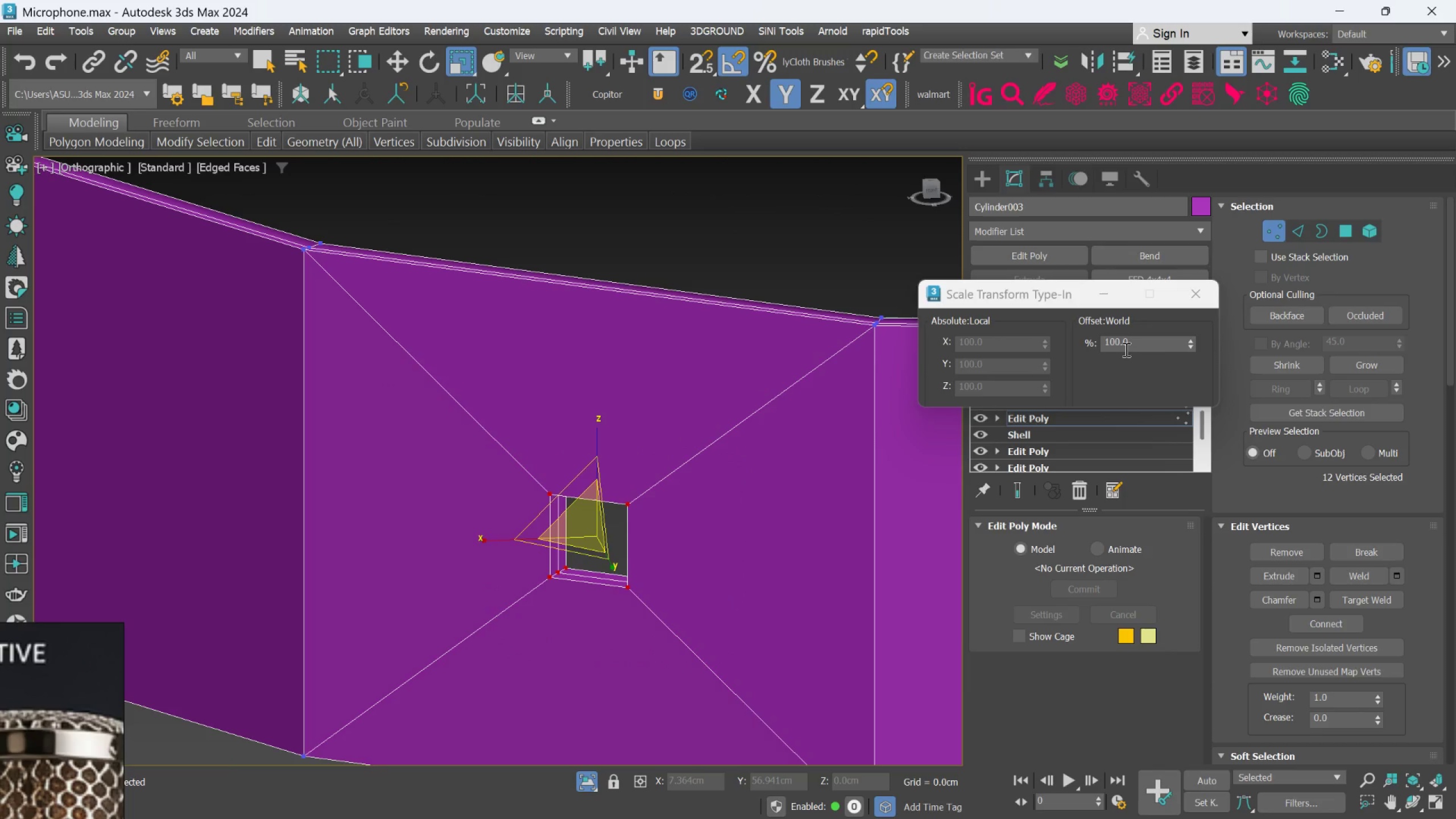 
scroll: coordinate [762, 656], scroll_direction: up, amount: 4.0
 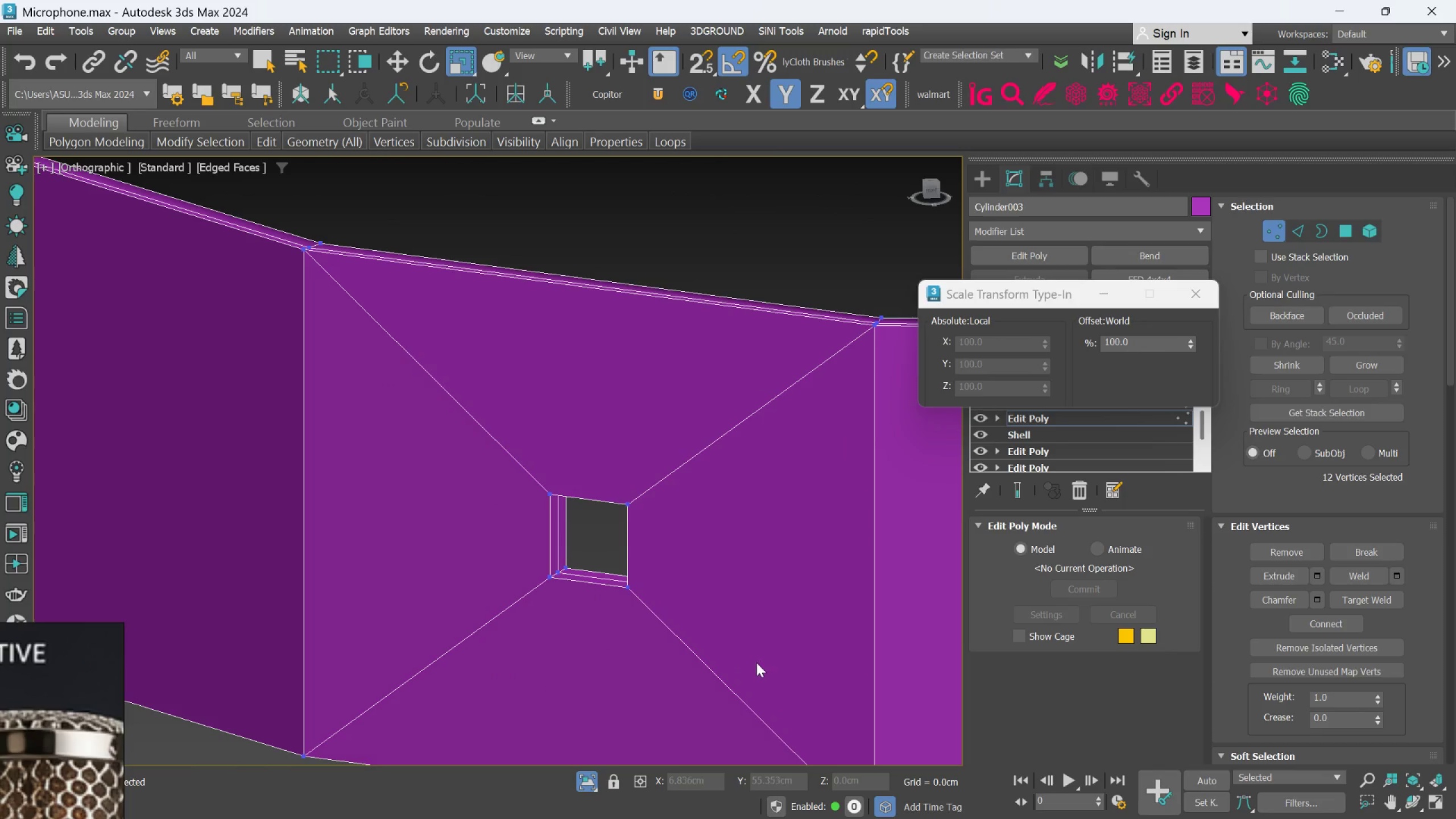 
double_click([1125, 346])
 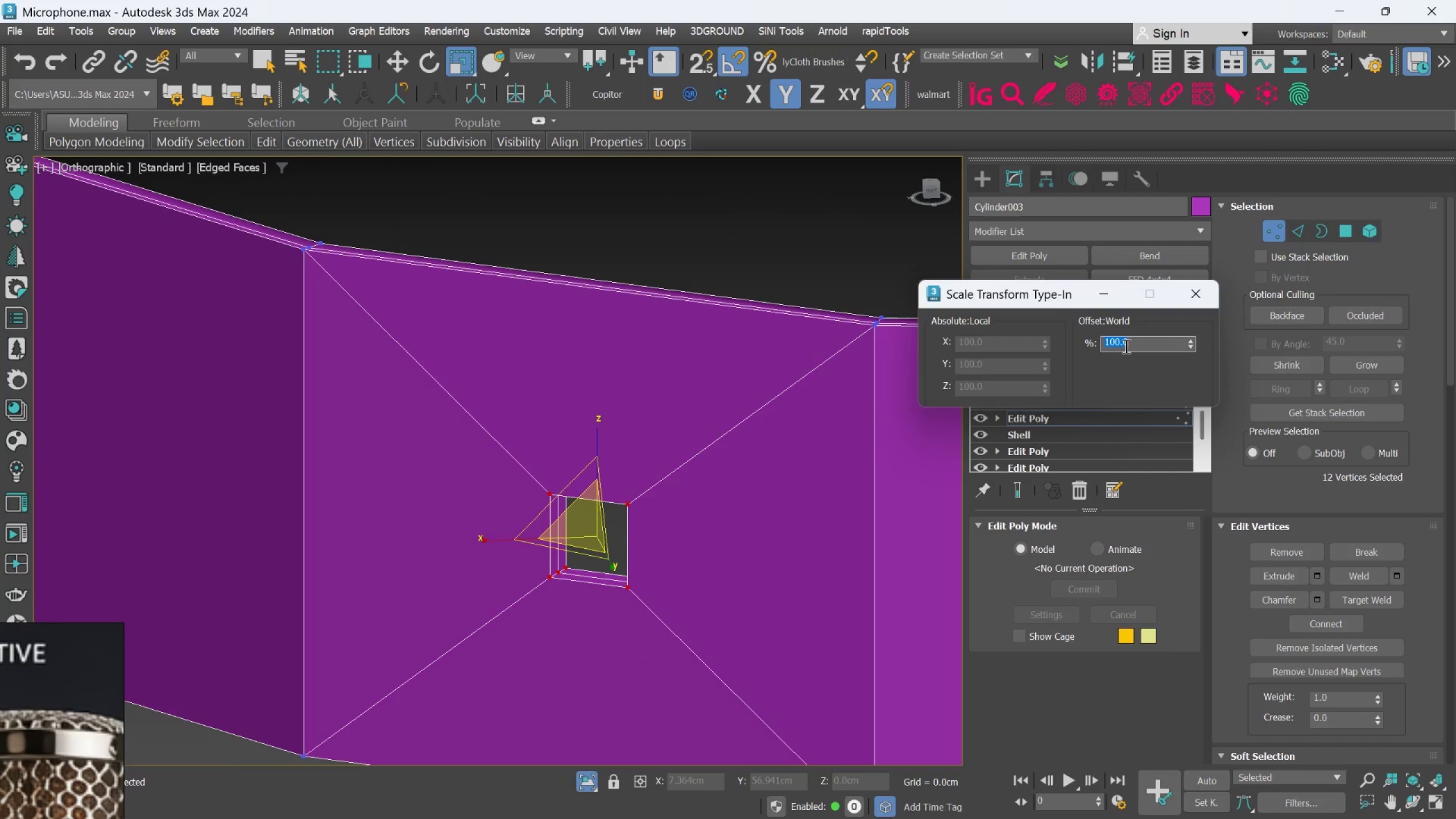 
type(120)
 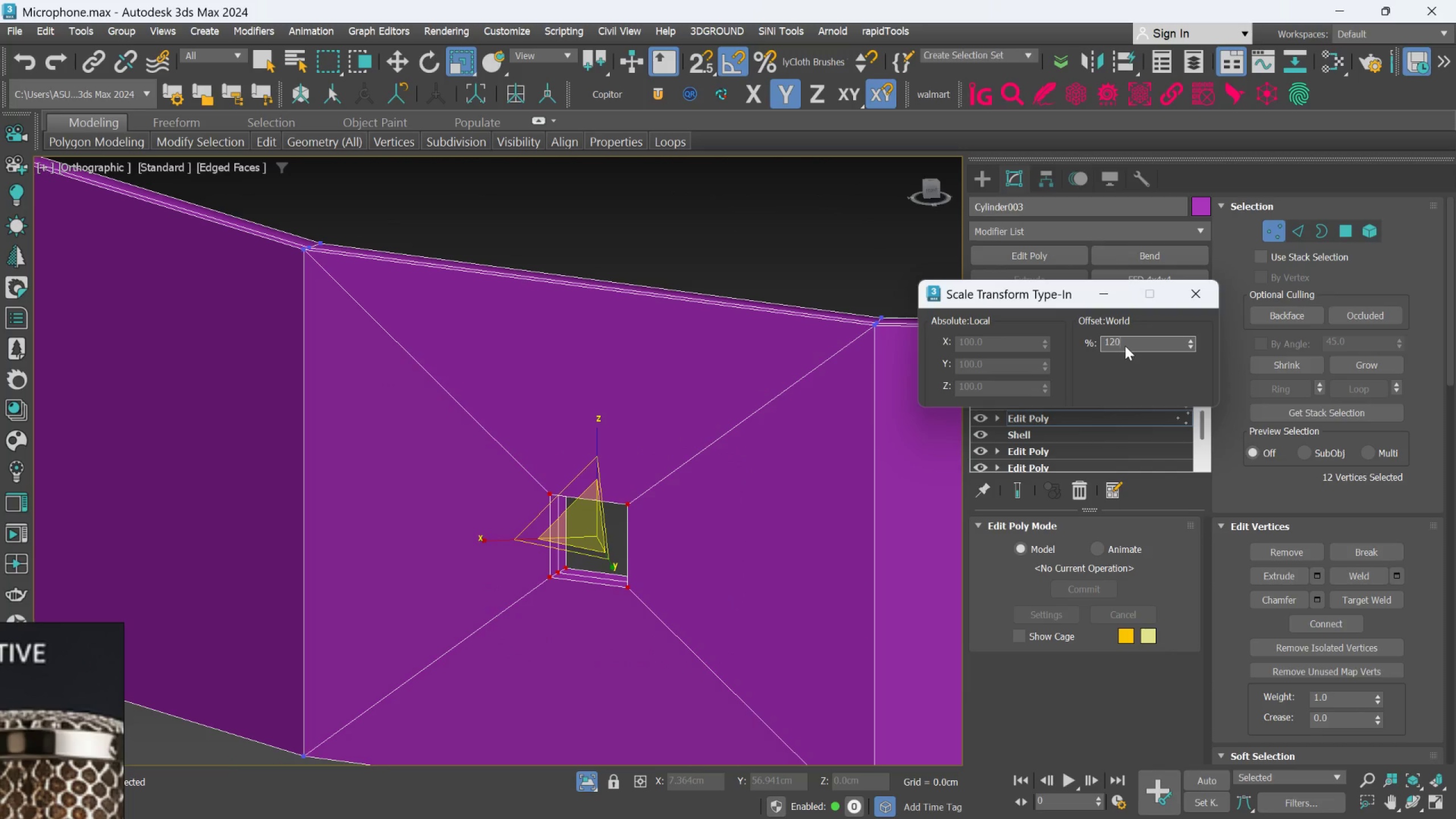 
key(Enter)
 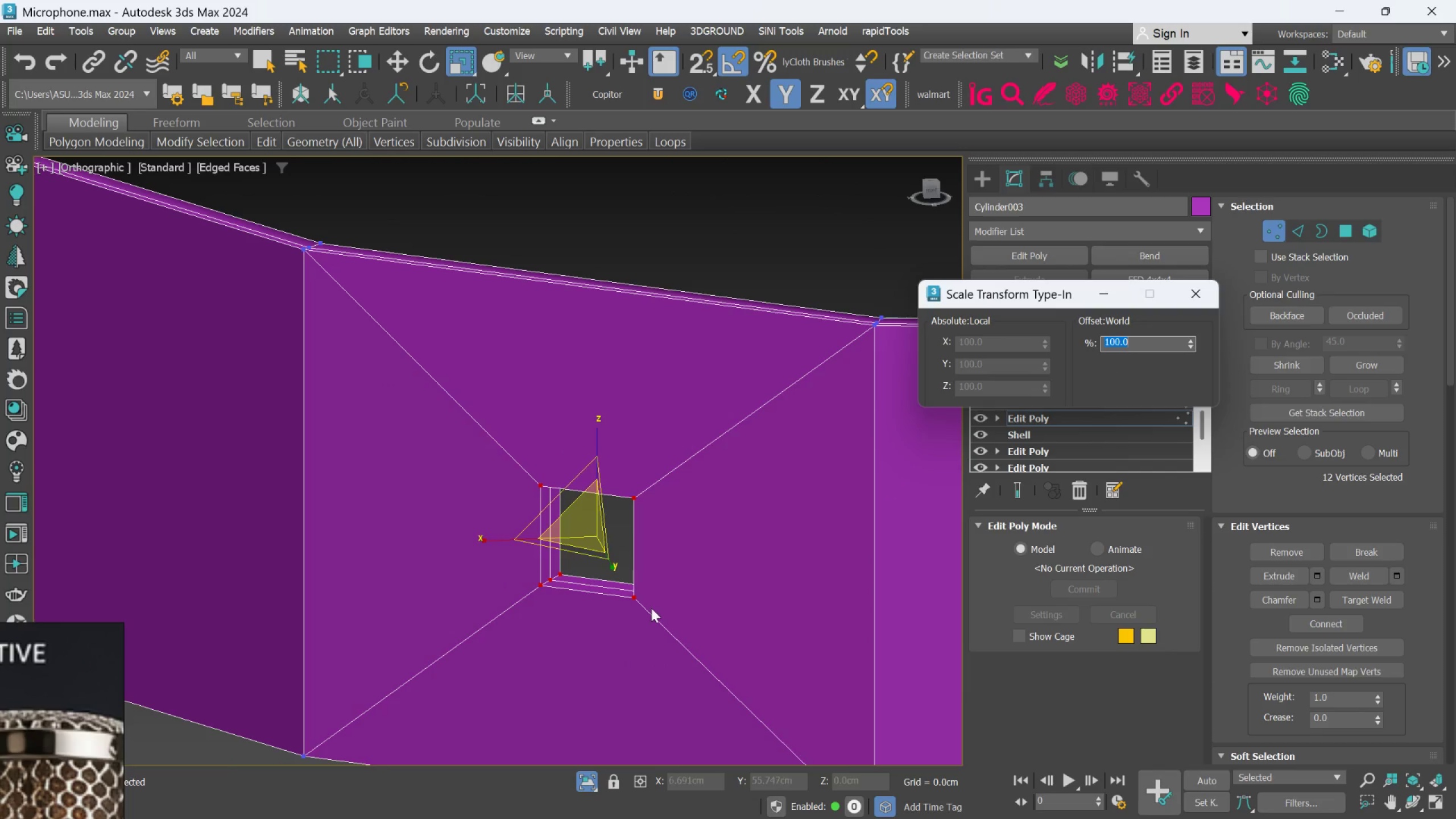 
scroll: coordinate [651, 608], scroll_direction: down, amount: 5.0
 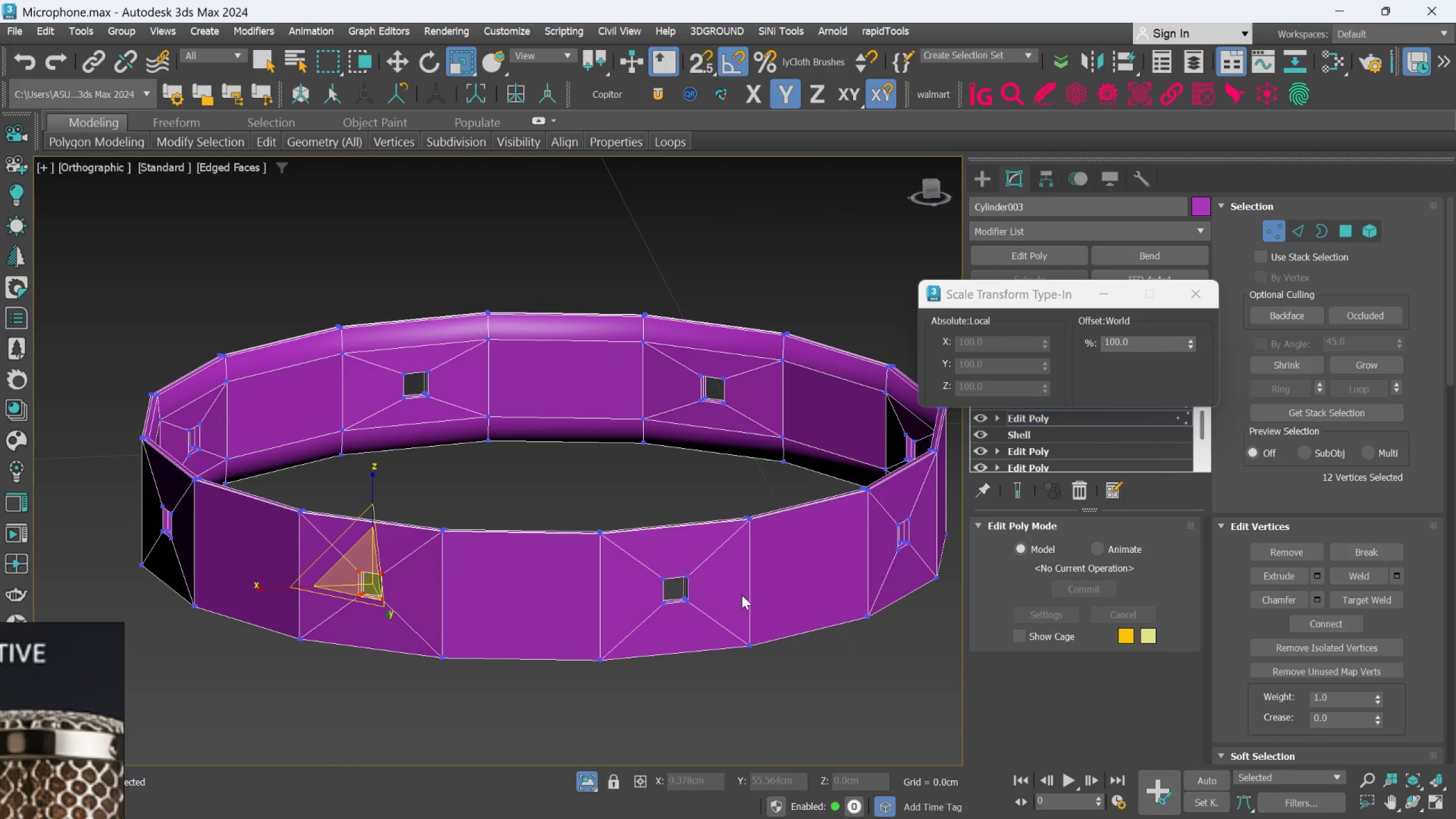 
hold_key(key=AltLeft, duration=0.51)
 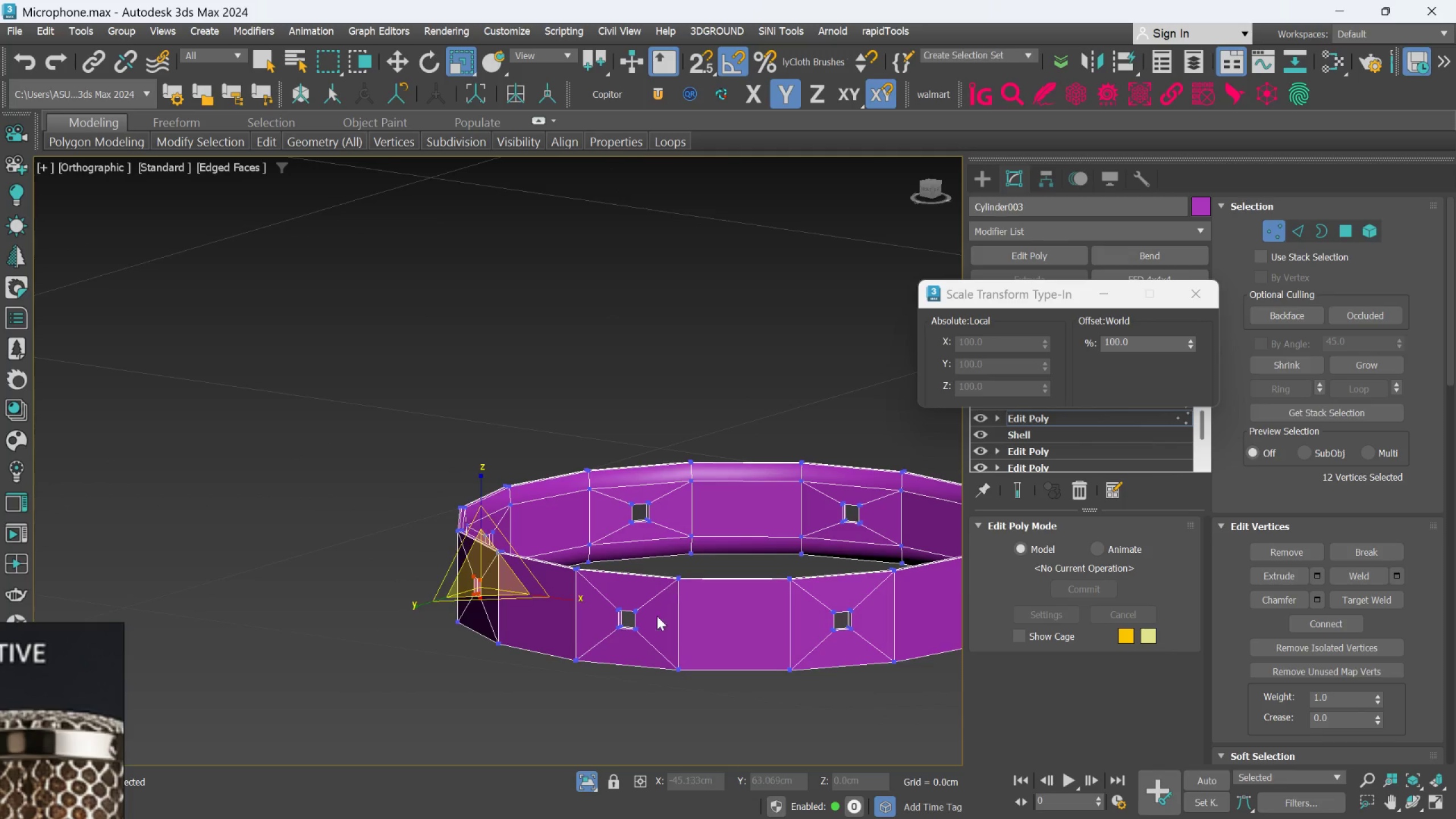 
scroll: coordinate [742, 594], scroll_direction: down, amount: 1.0
 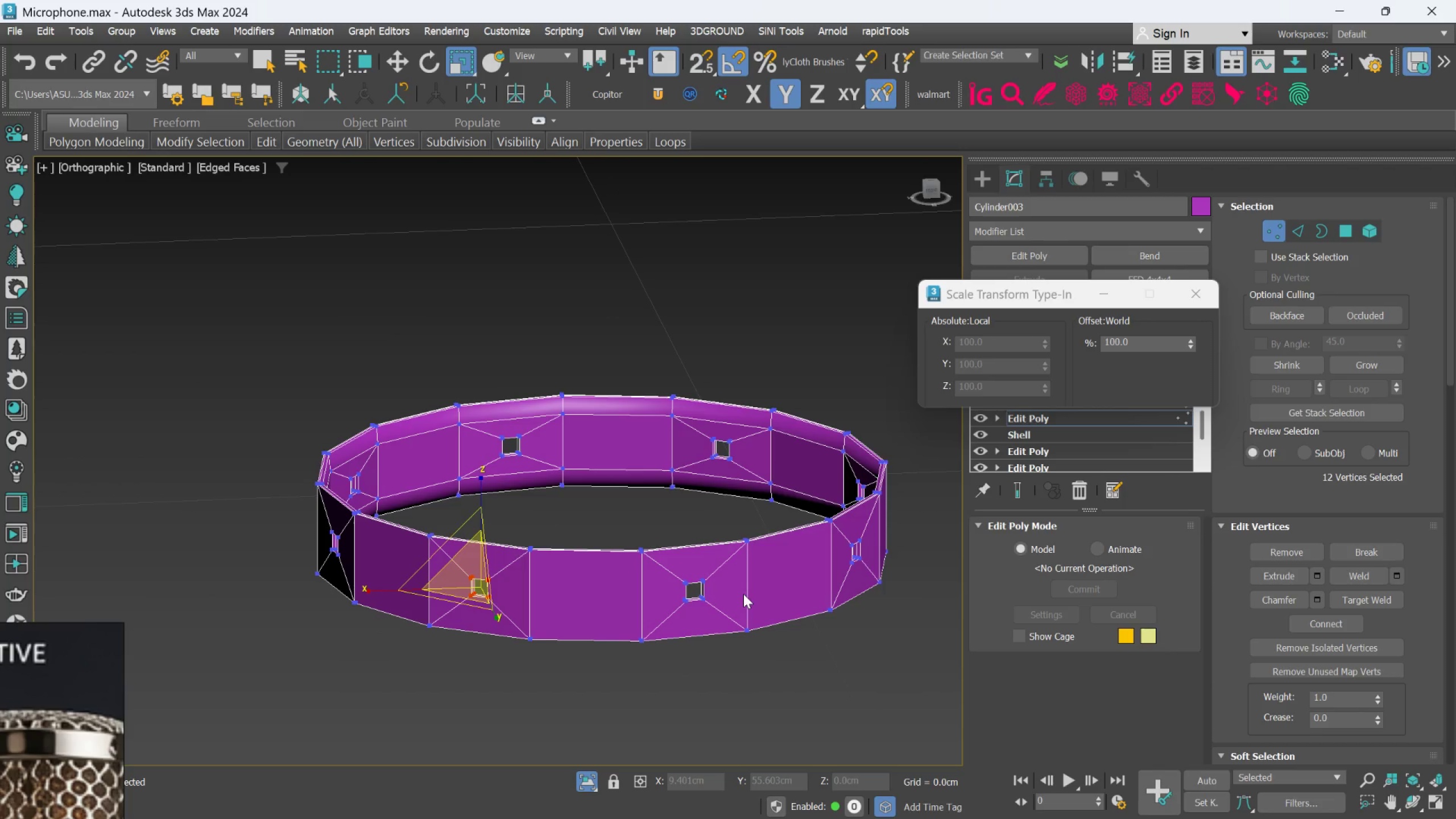 
left_click_drag(start_coordinate=[705, 700], to_coordinate=[516, 530])
 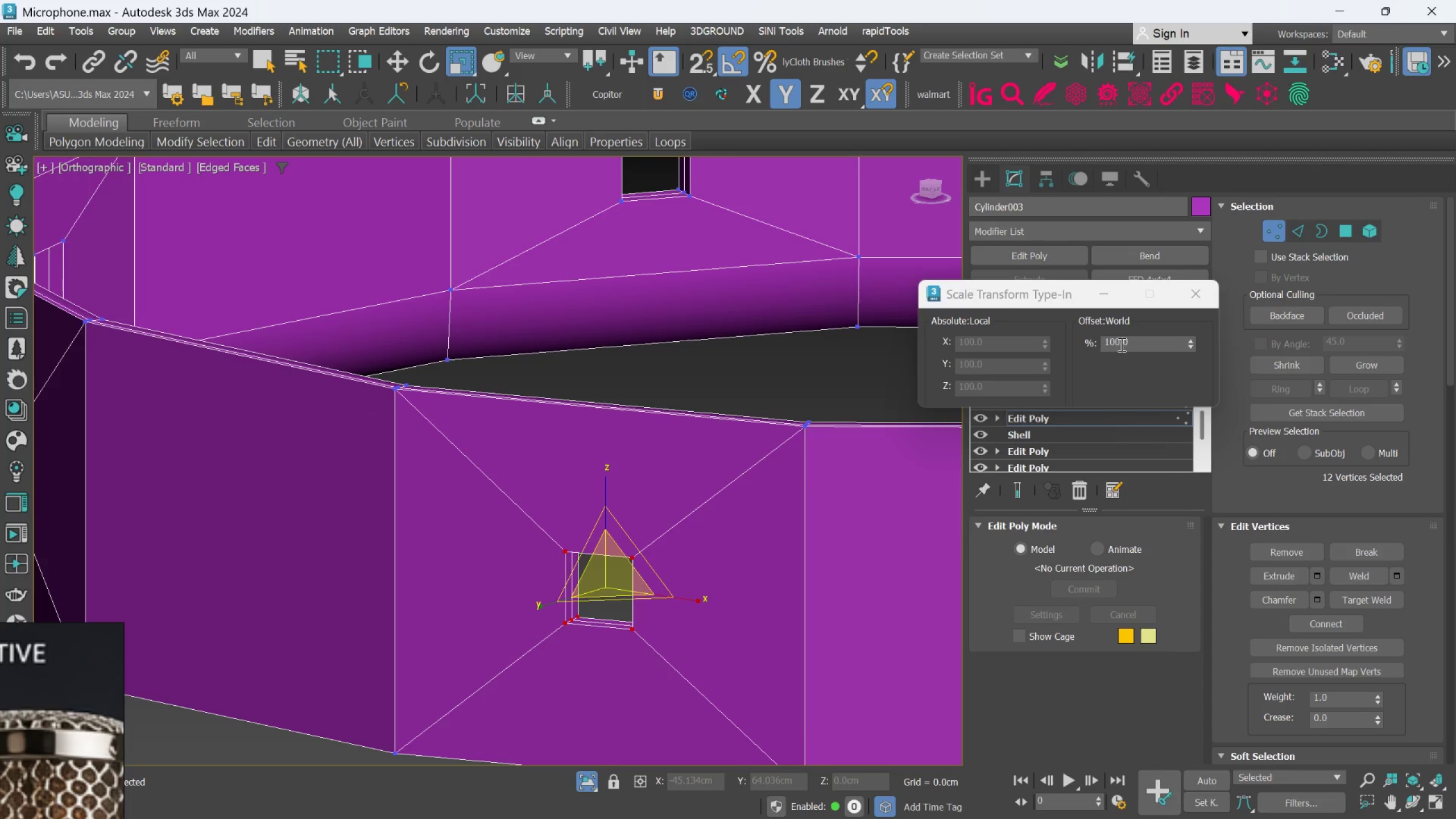 
scroll: coordinate [706, 665], scroll_direction: up, amount: 4.0
 